 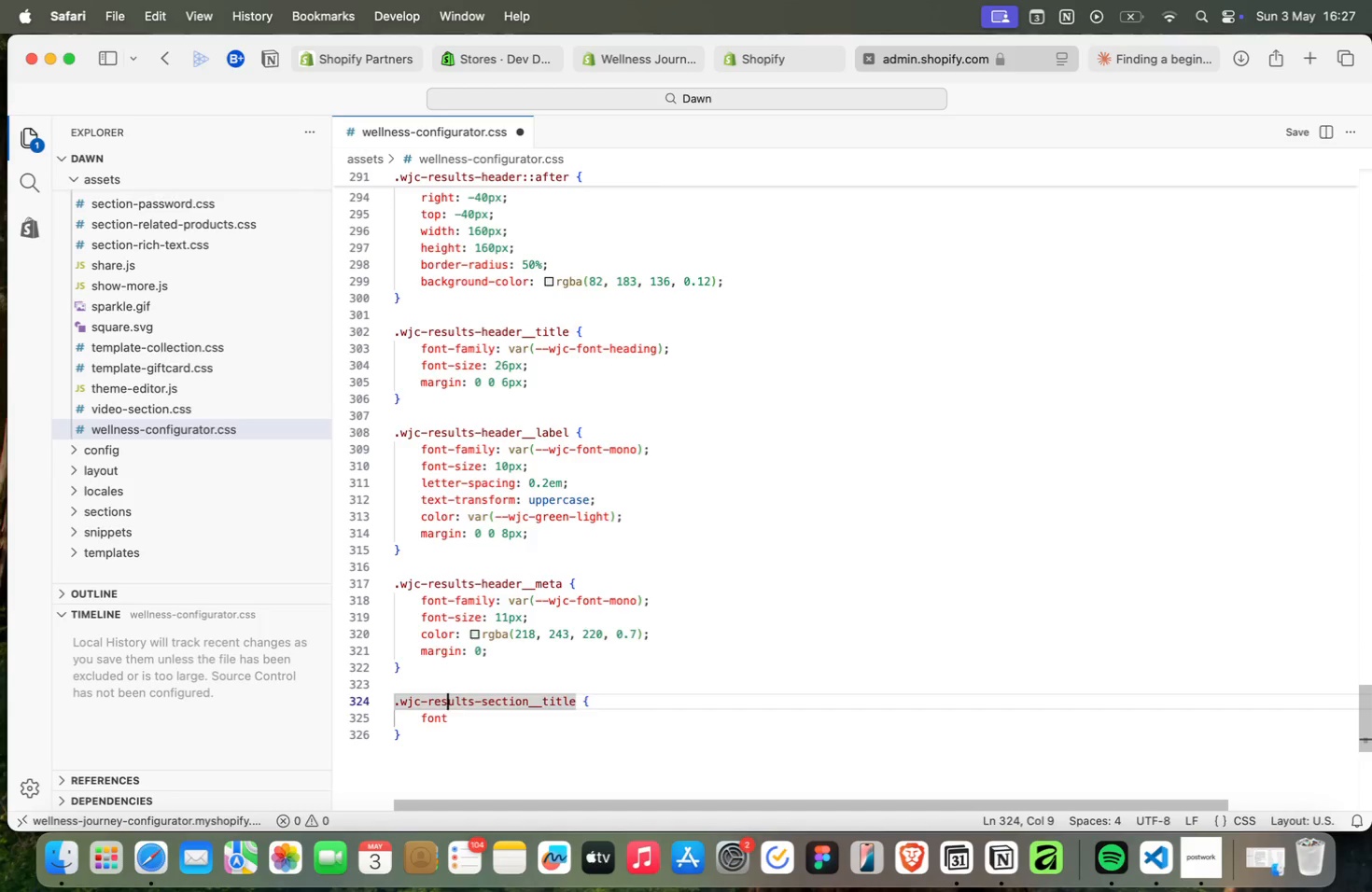 
key(ArrowUp)
 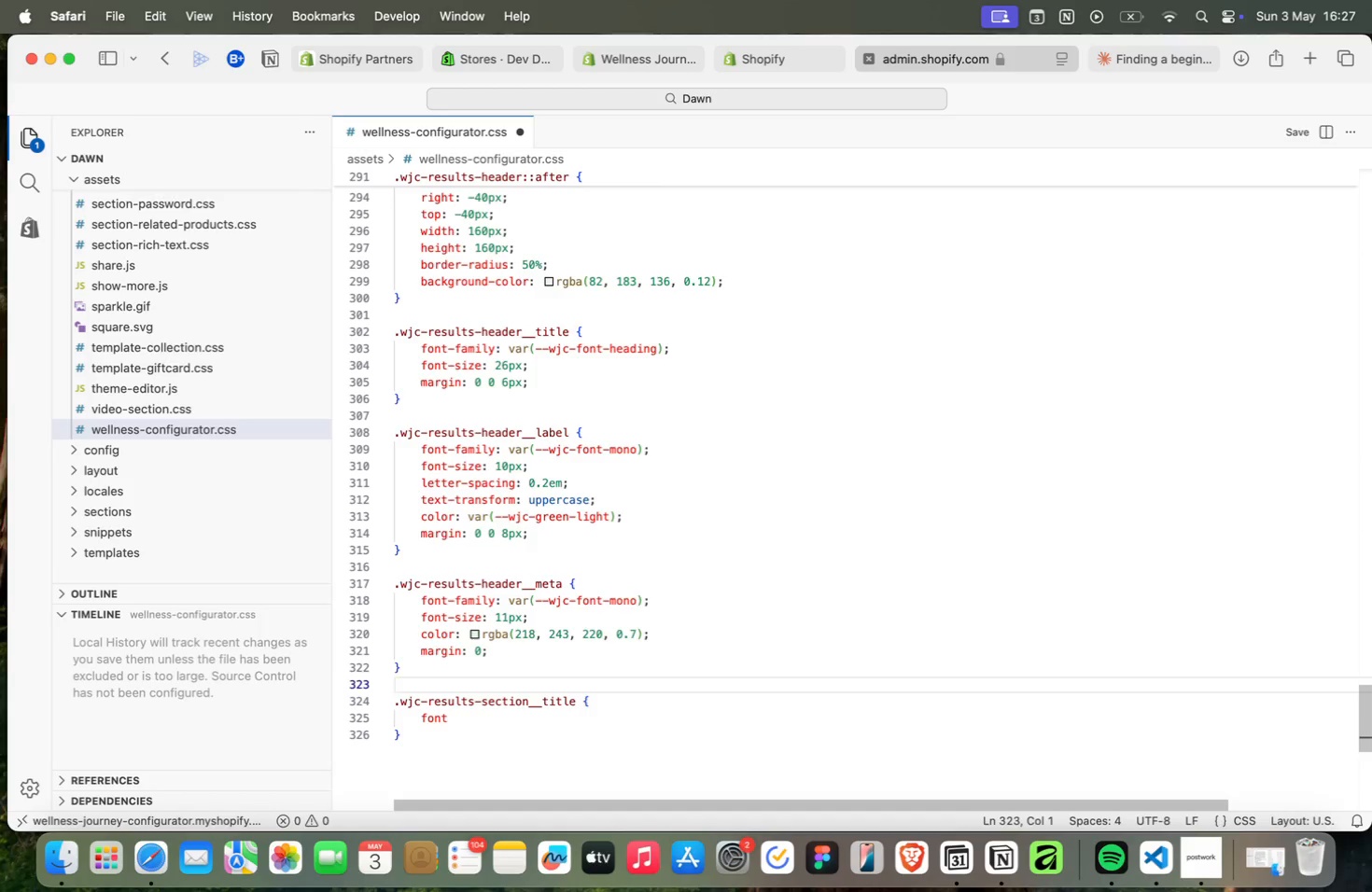 
key(ArrowUp)
 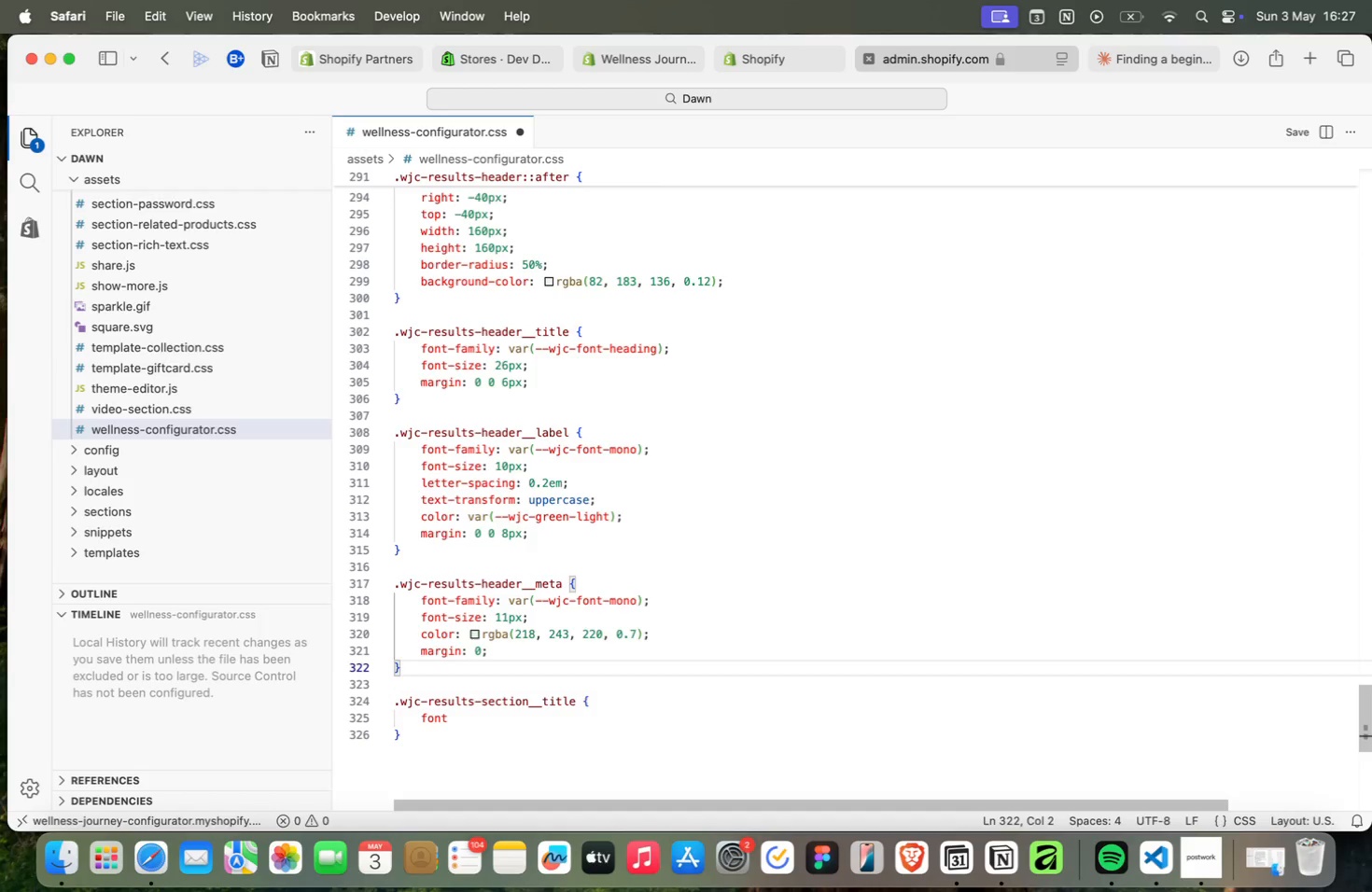 
key(ArrowUp)
 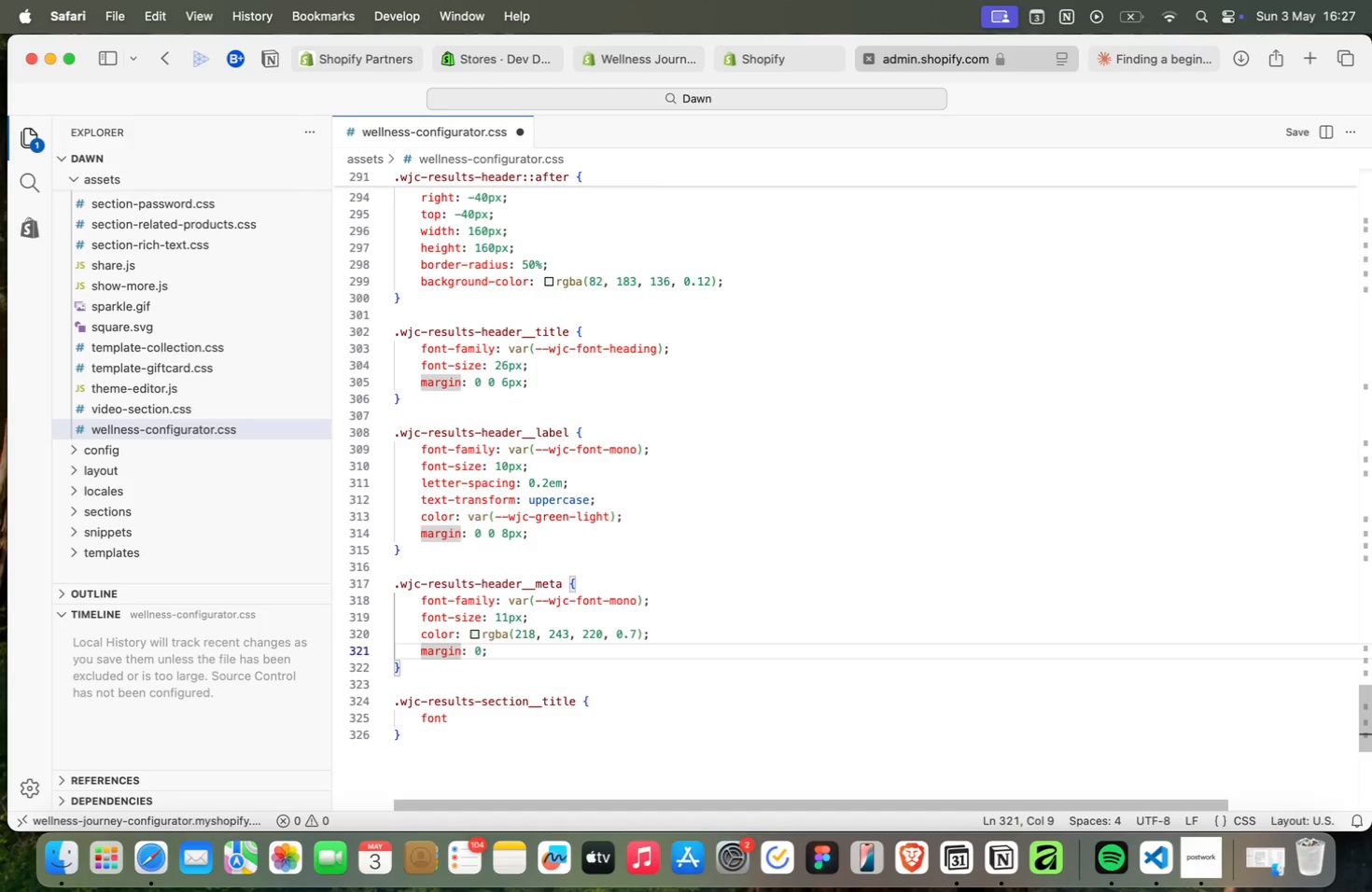 
key(ArrowUp)
 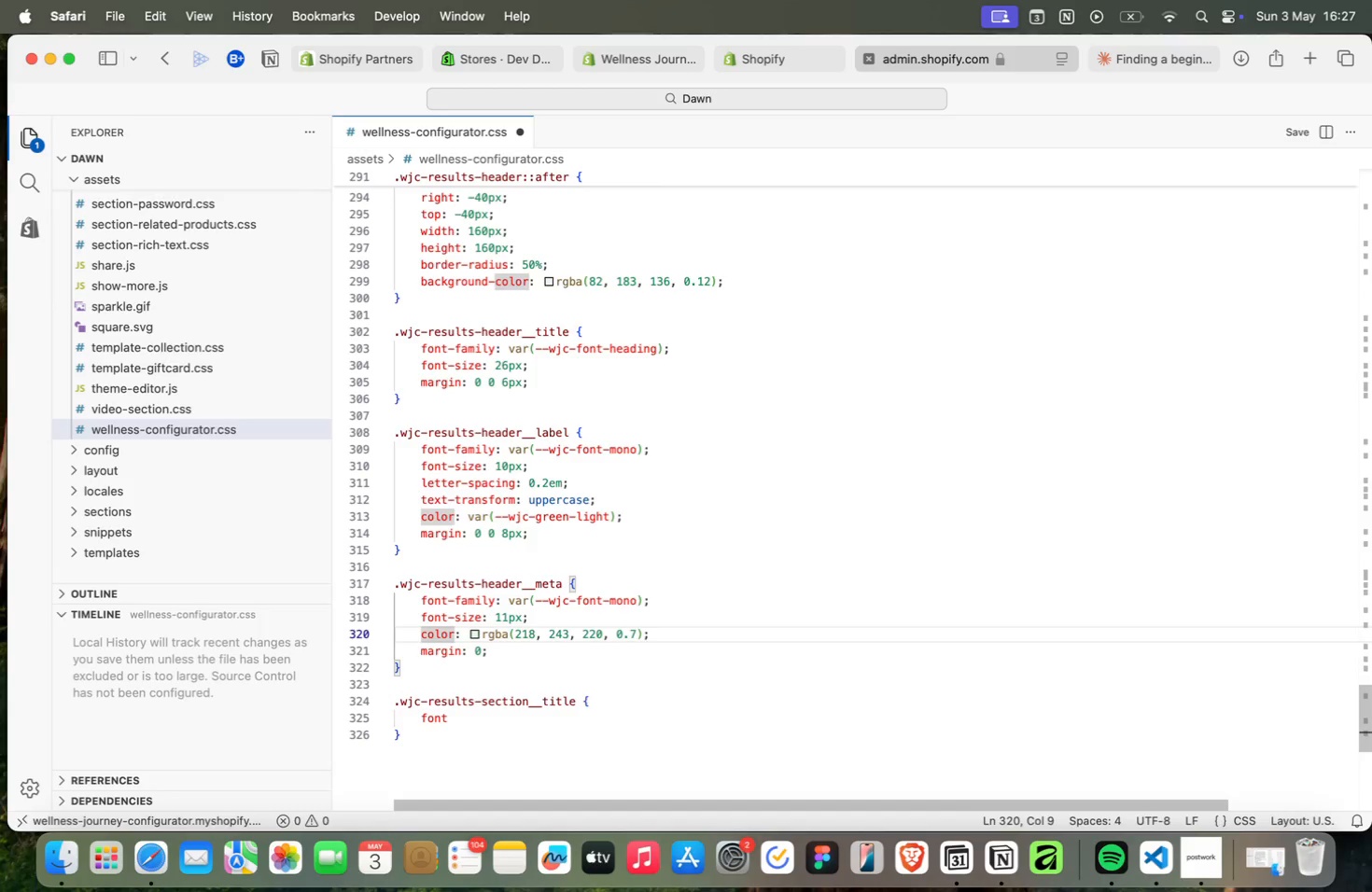 
key(ArrowUp)
 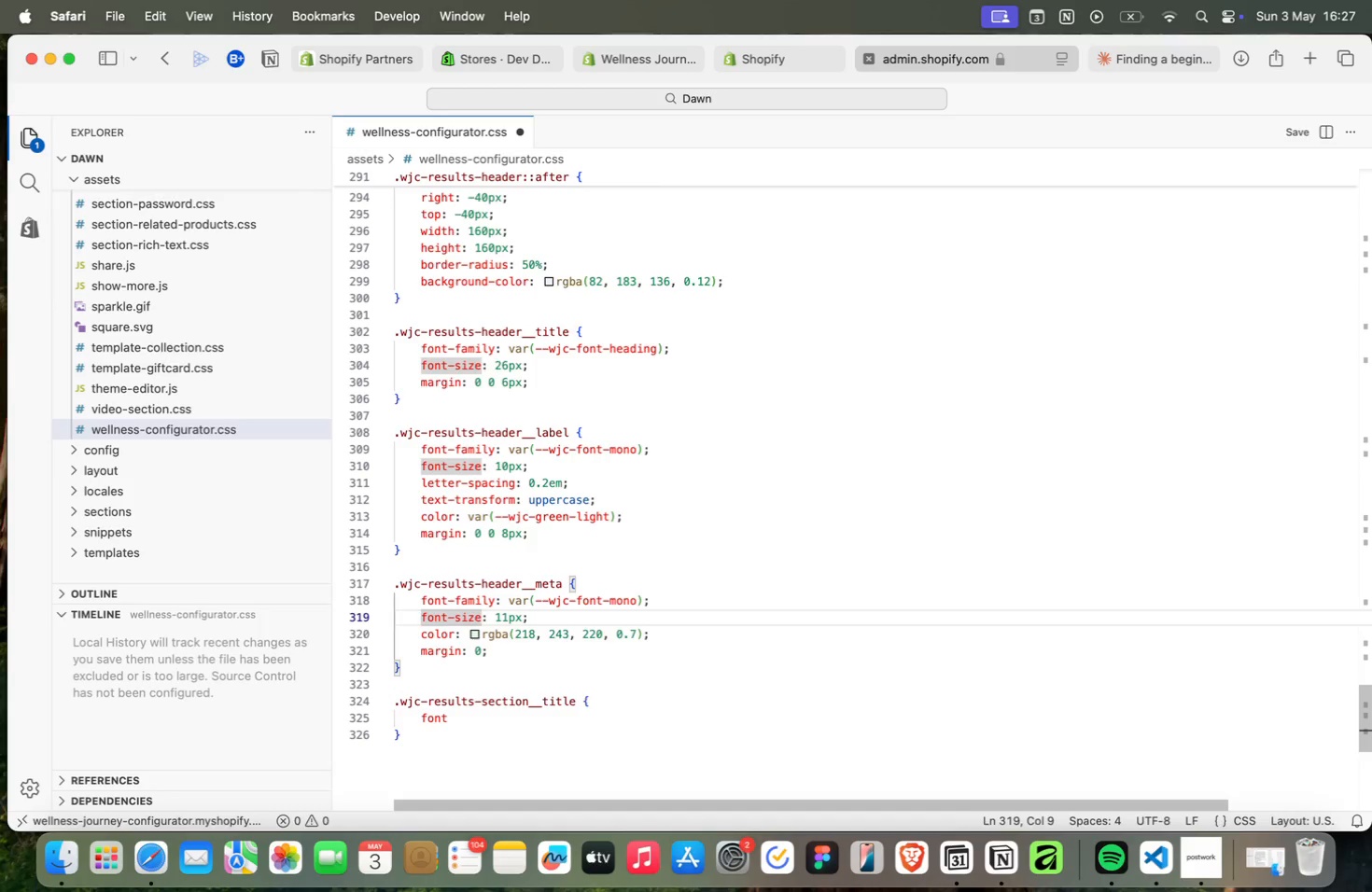 
key(ArrowUp)
 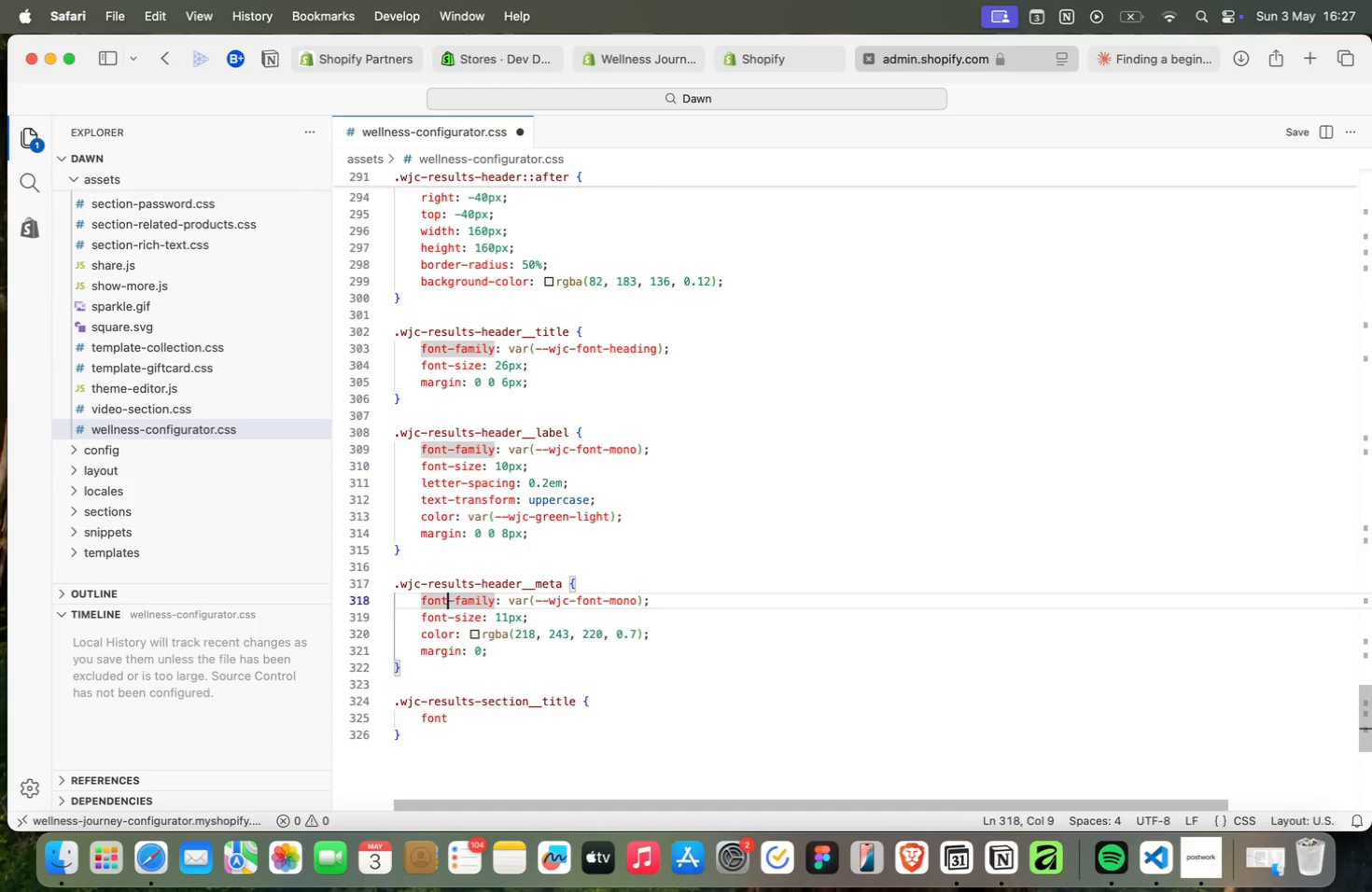 
key(ArrowUp)
 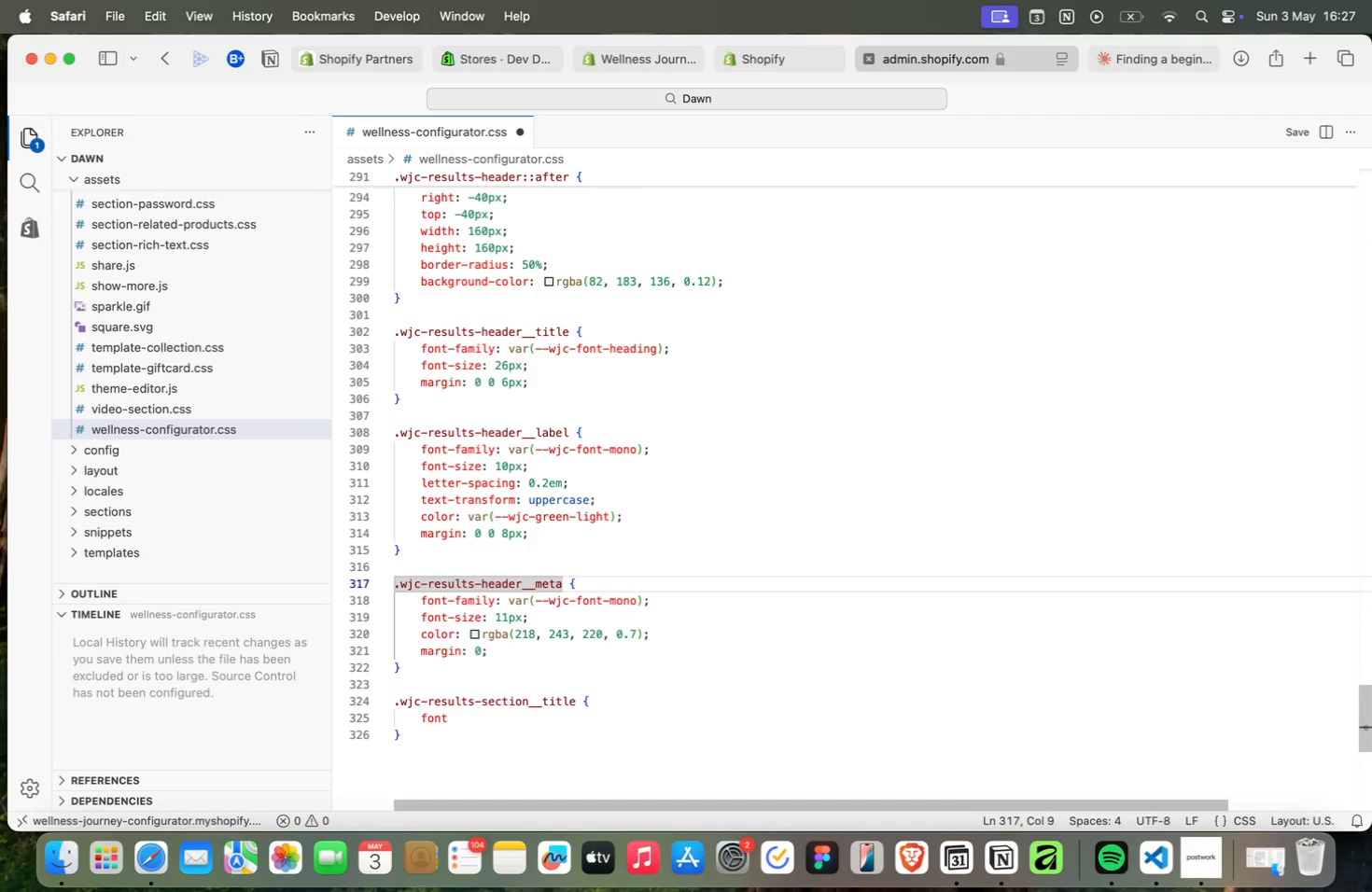 
key(ArrowUp)
 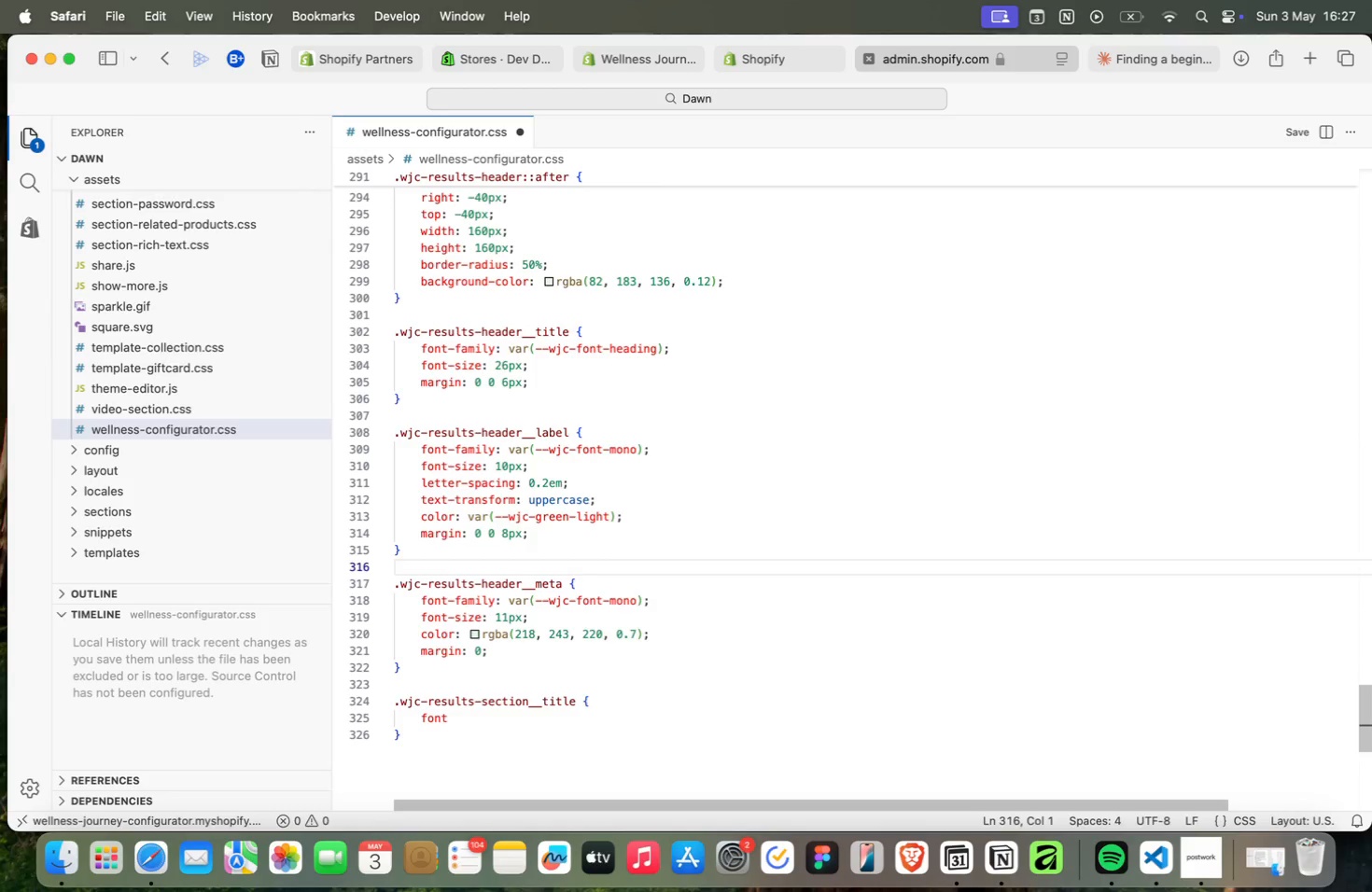 
key(ArrowUp)
 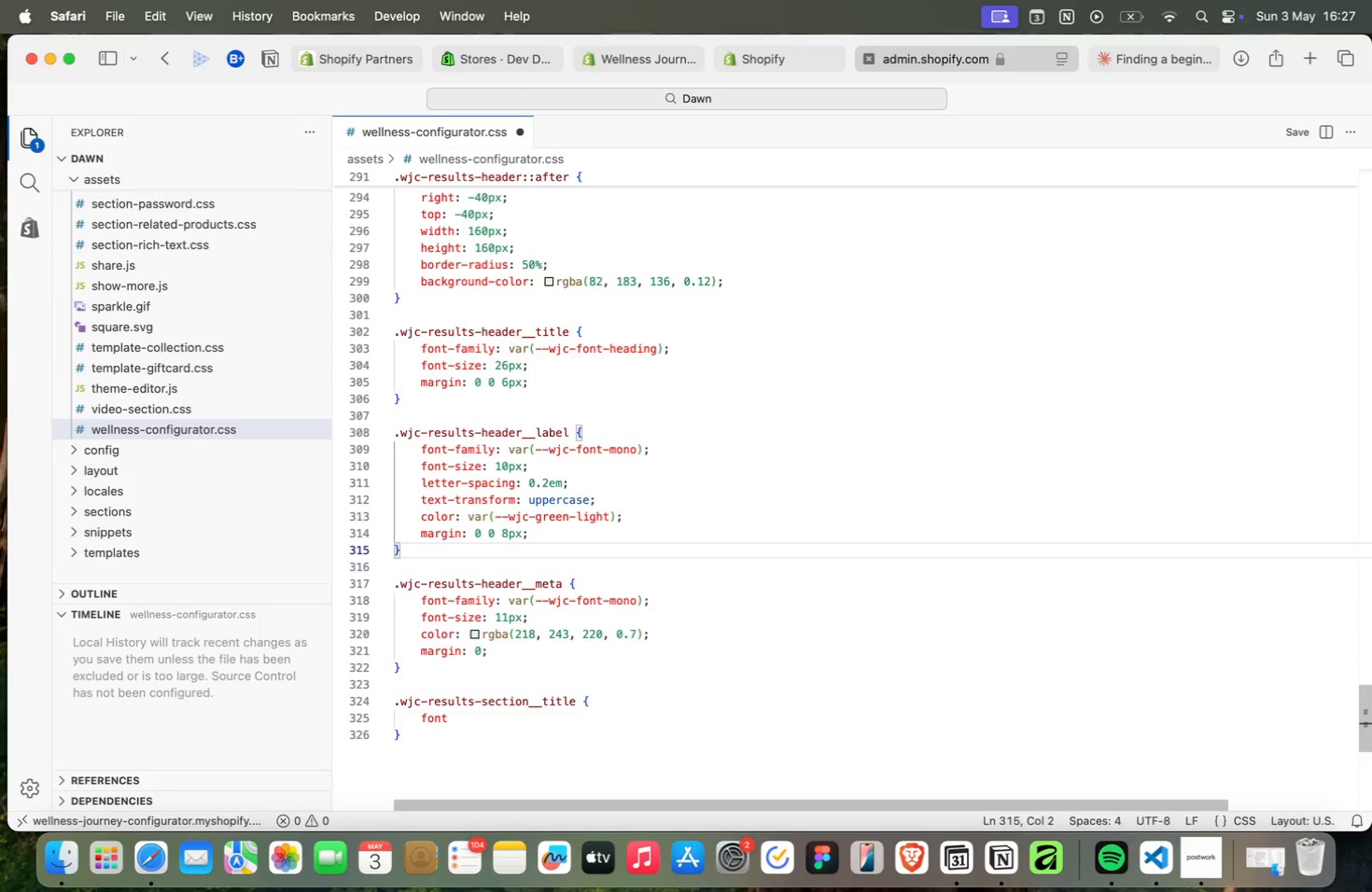 
key(ArrowUp)
 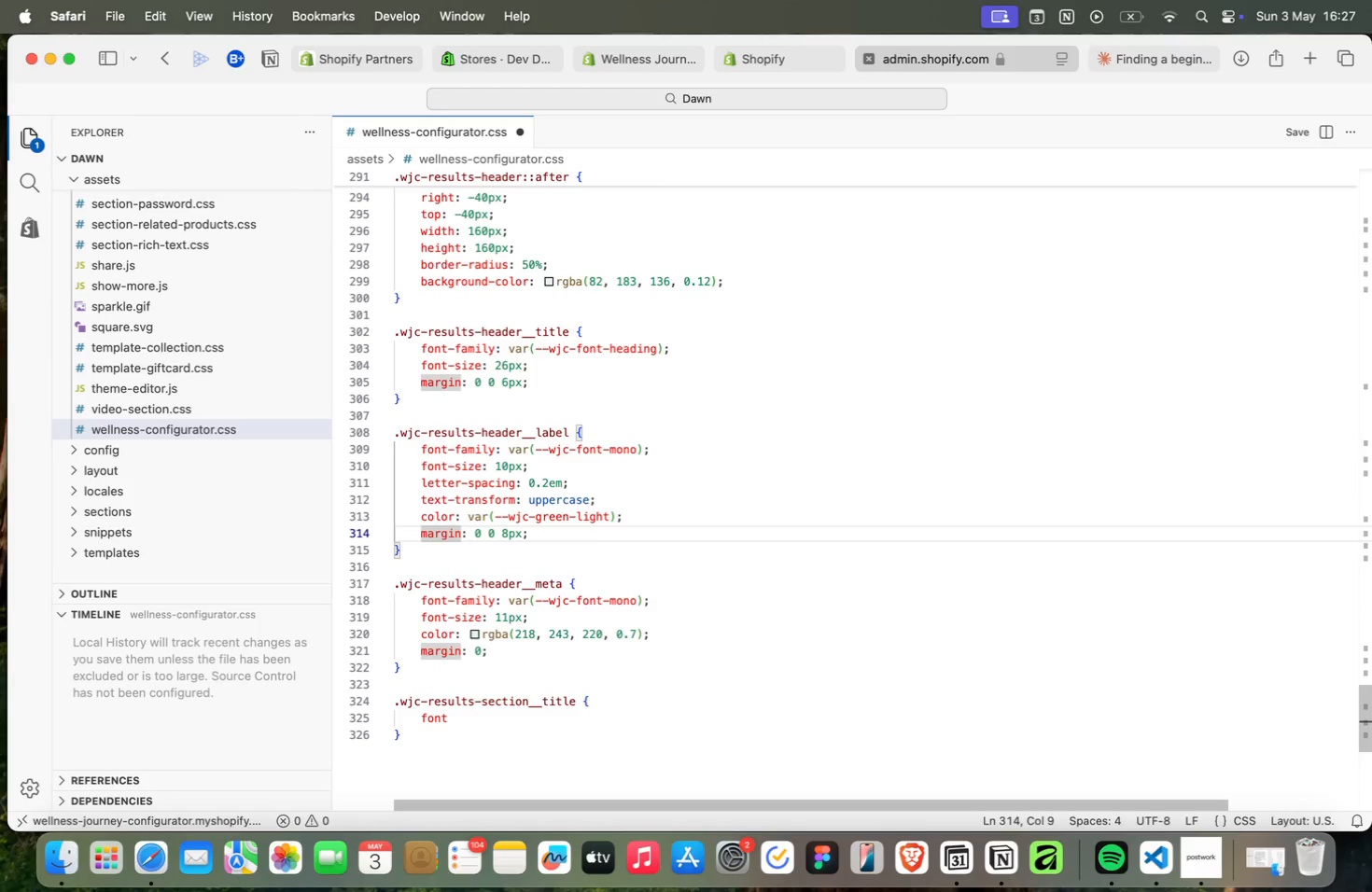 
key(ArrowUp)
 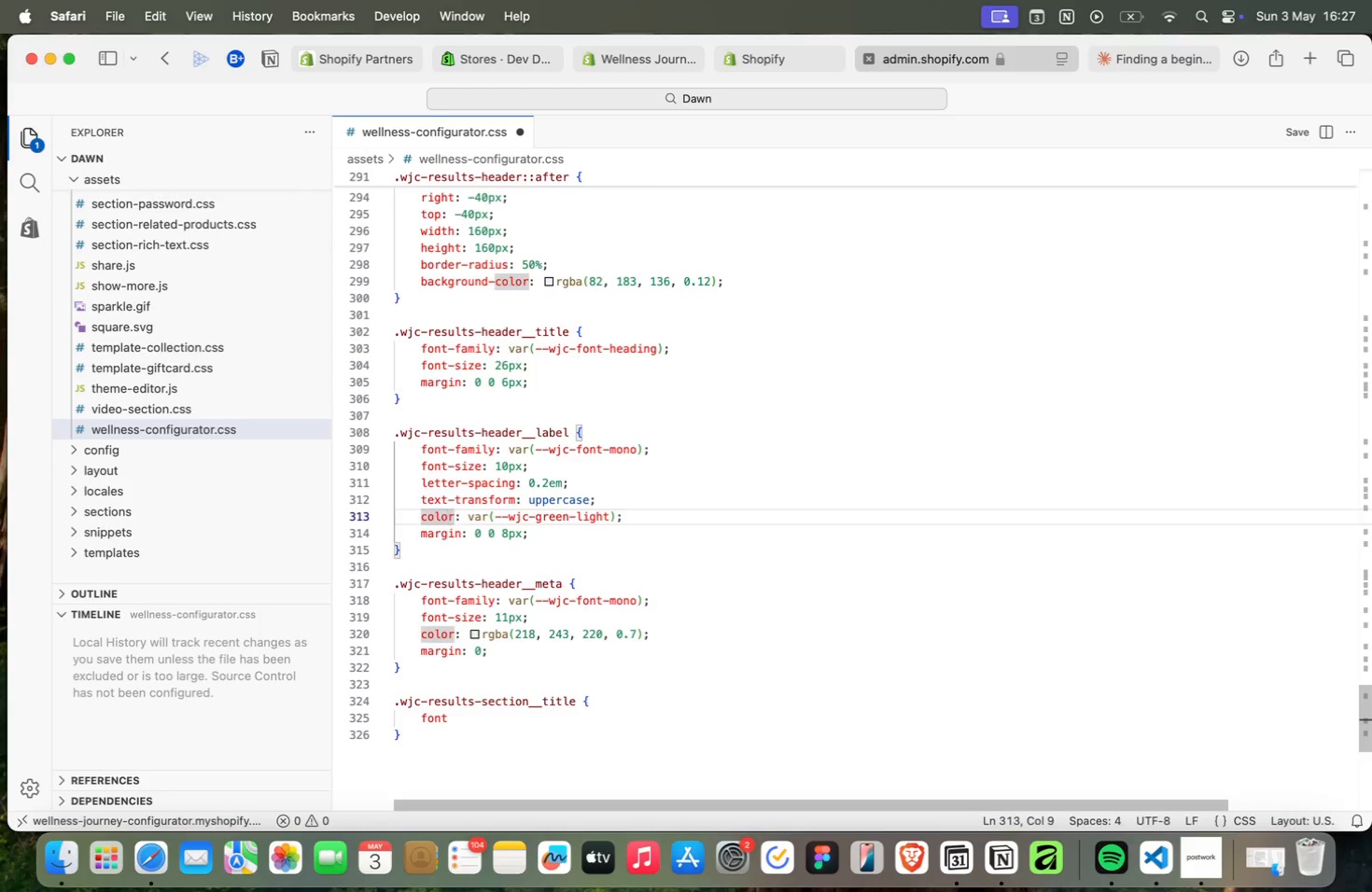 
key(ArrowDown)
 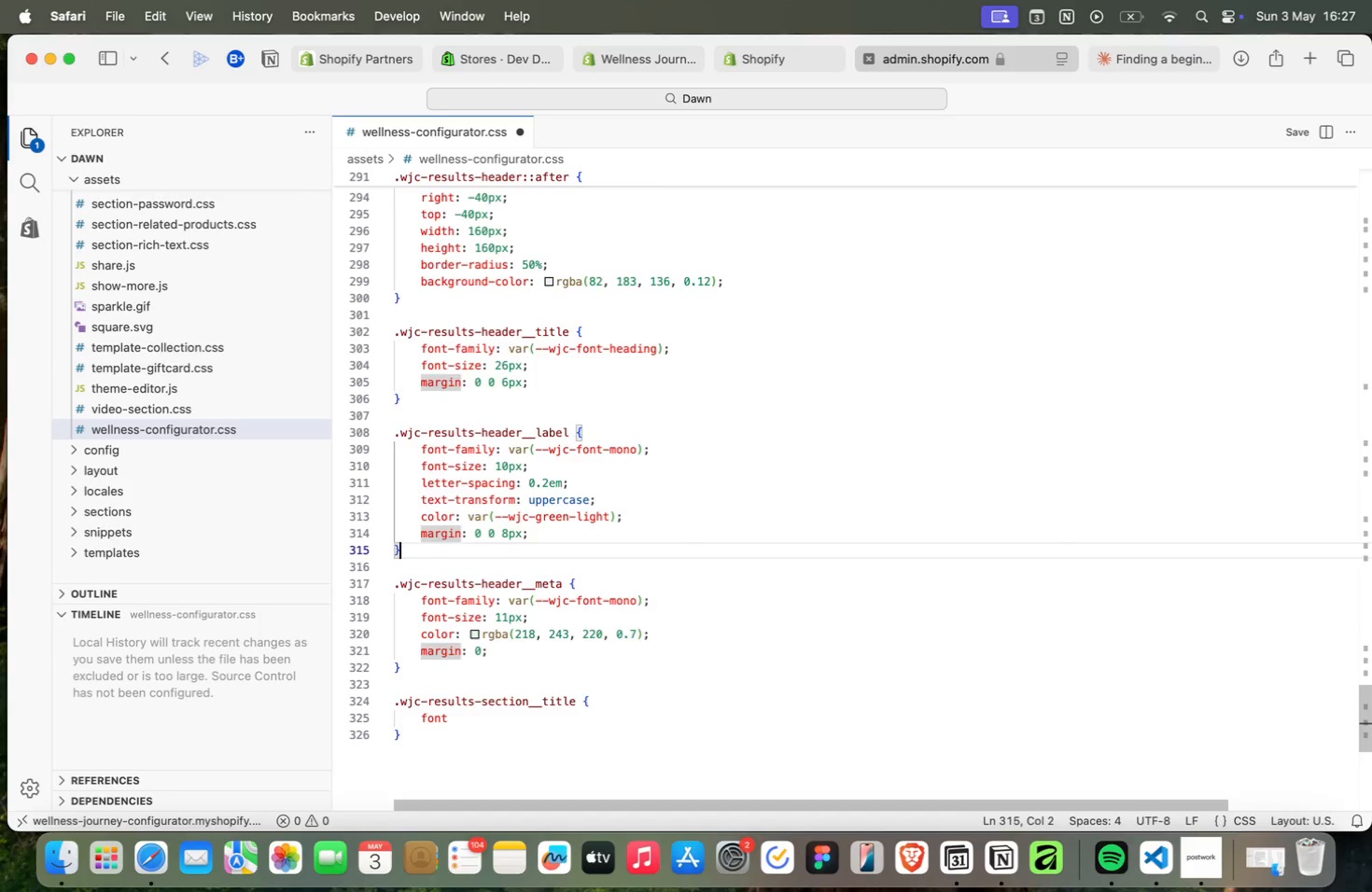 
key(ArrowDown)
 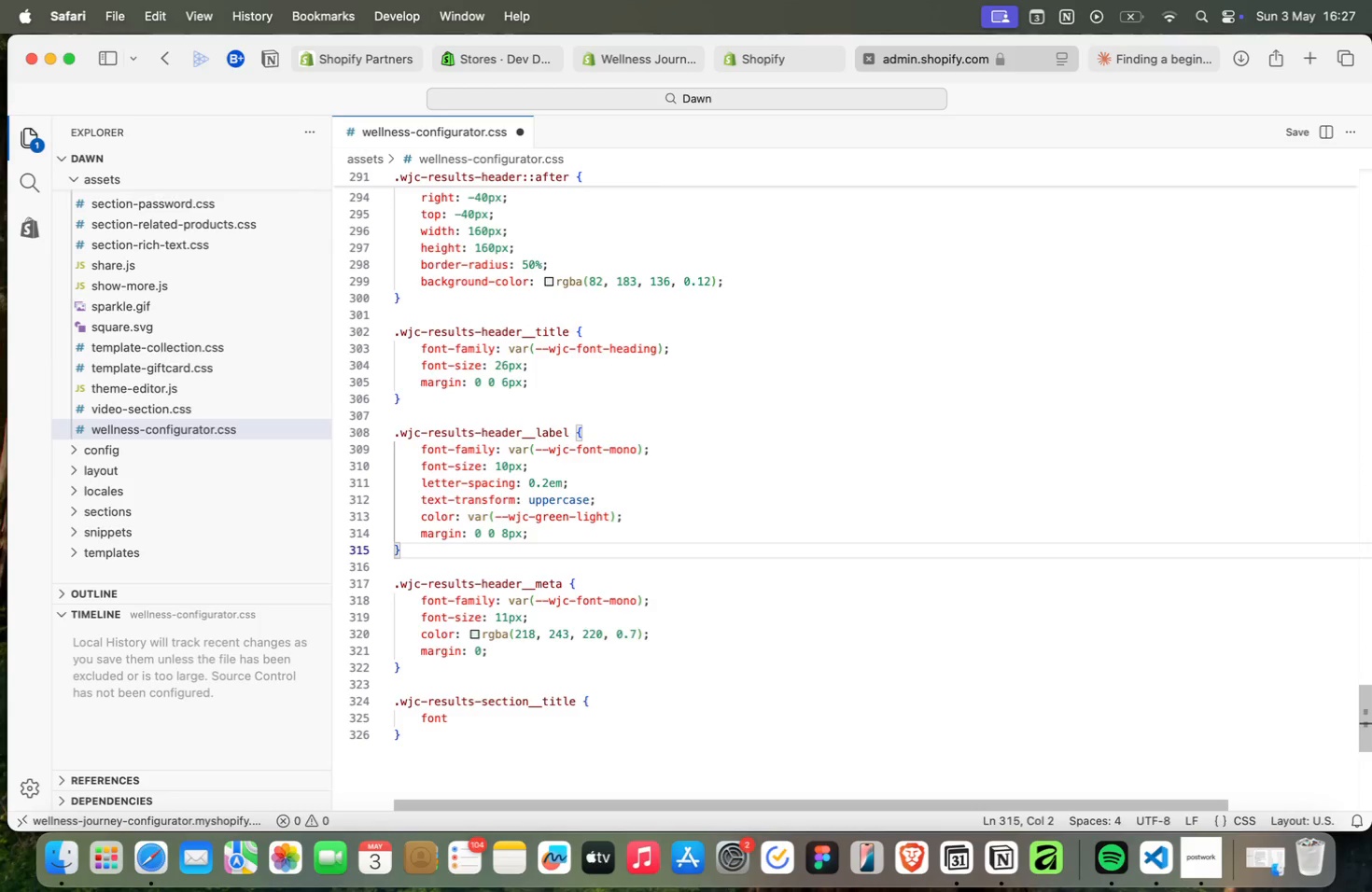 
key(ArrowDown)
 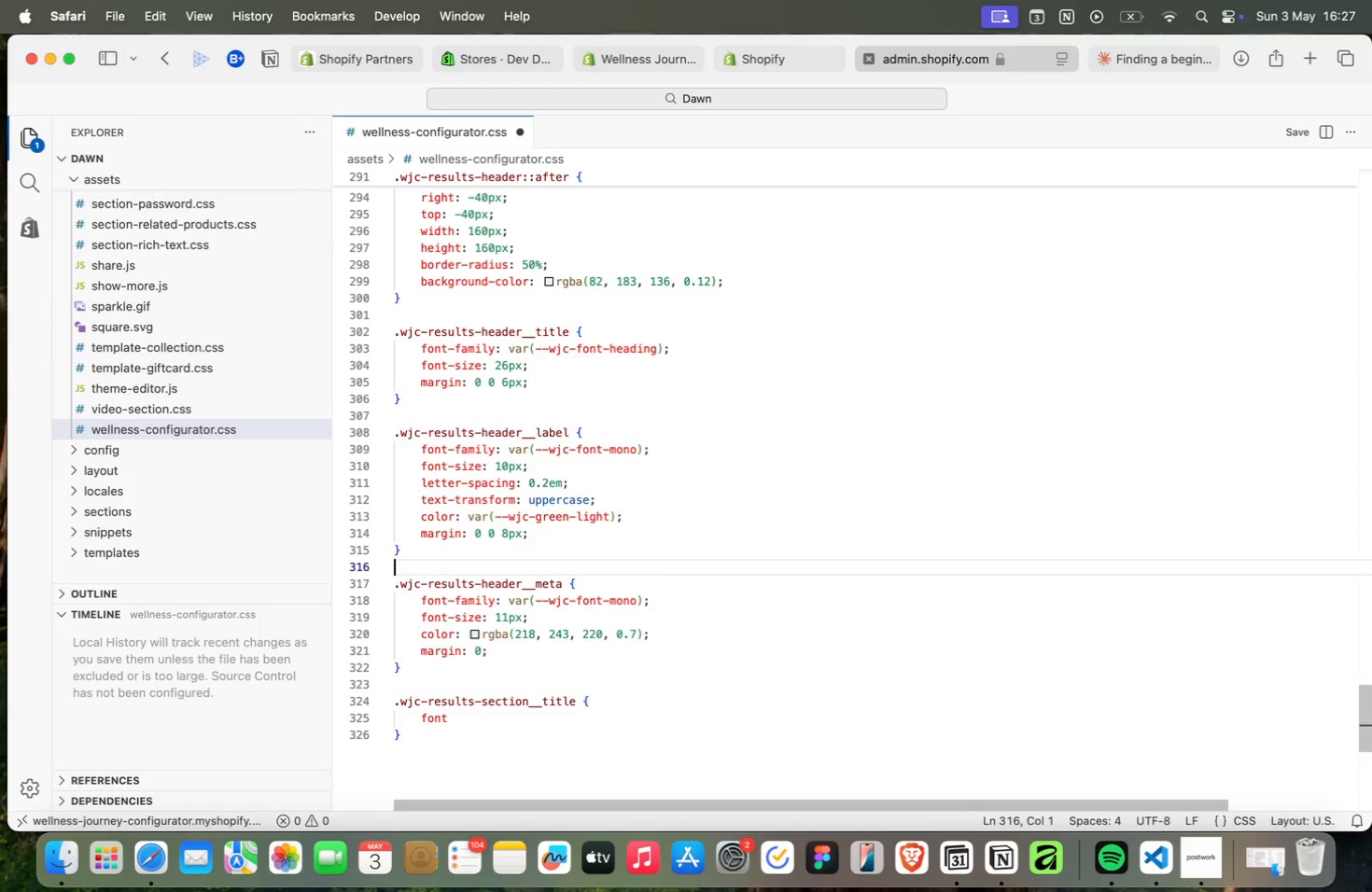 
key(ArrowDown)
 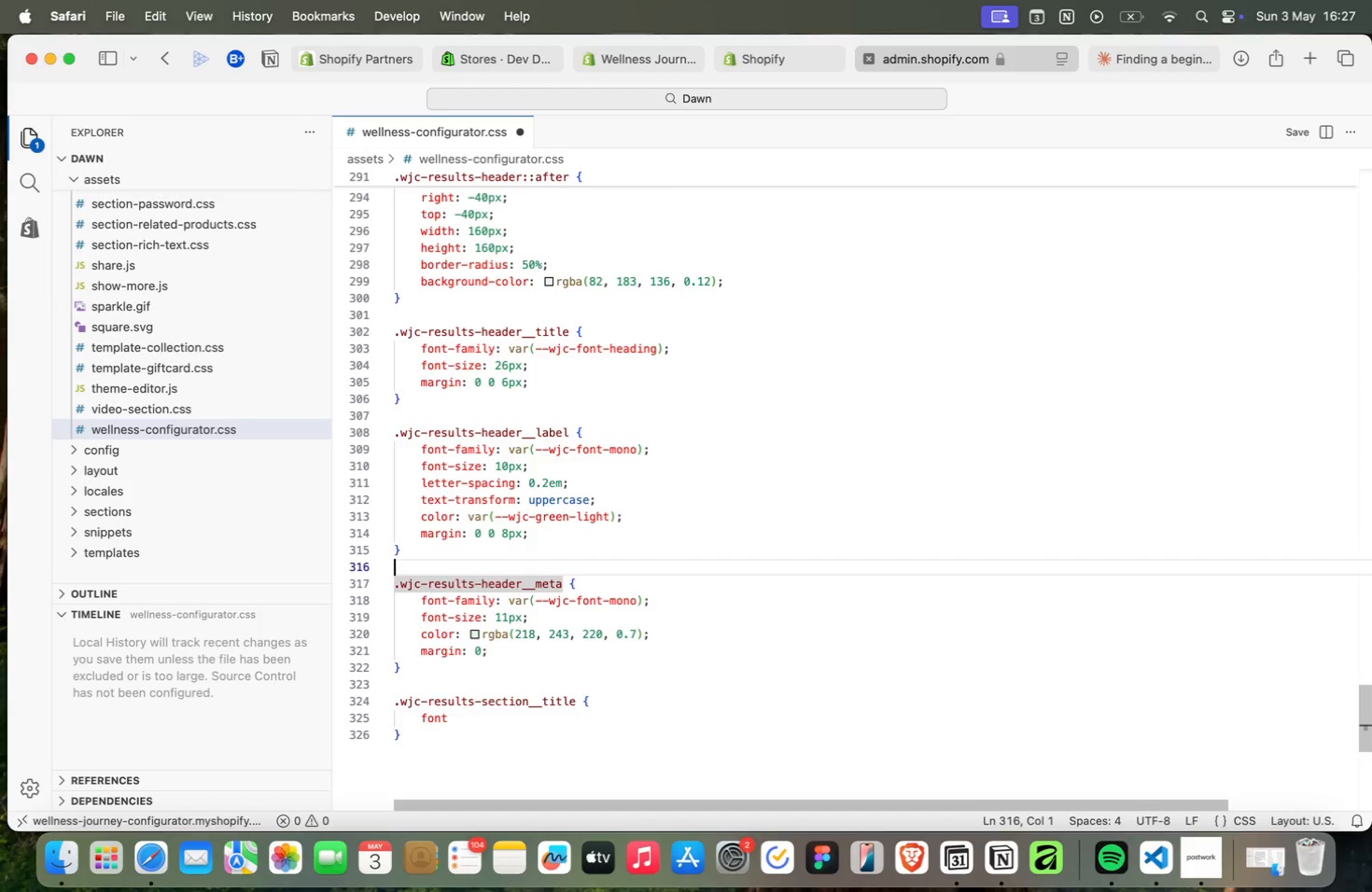 
key(ArrowUp)
 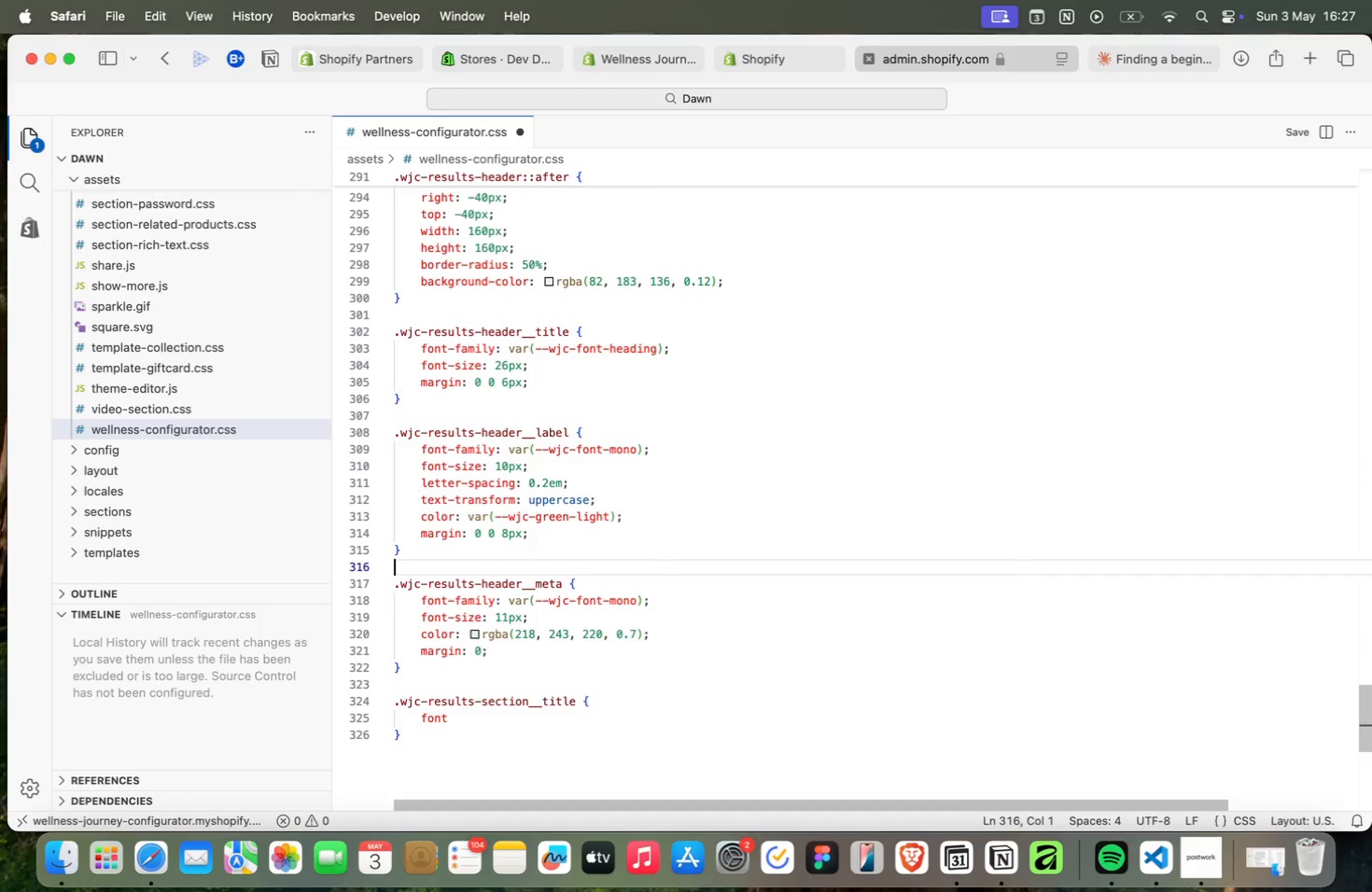 
key(ArrowUp)
 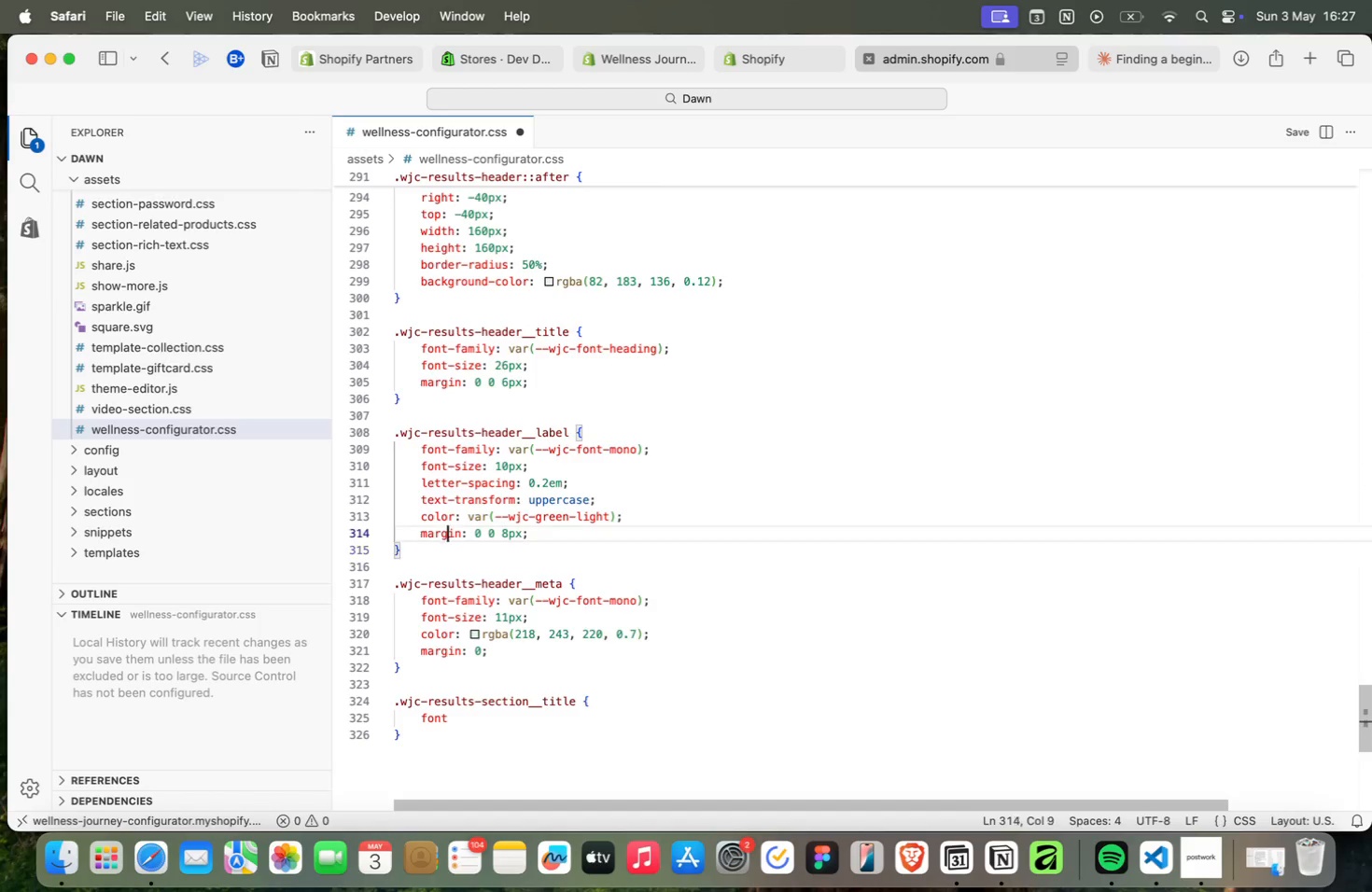 
key(ArrowUp)
 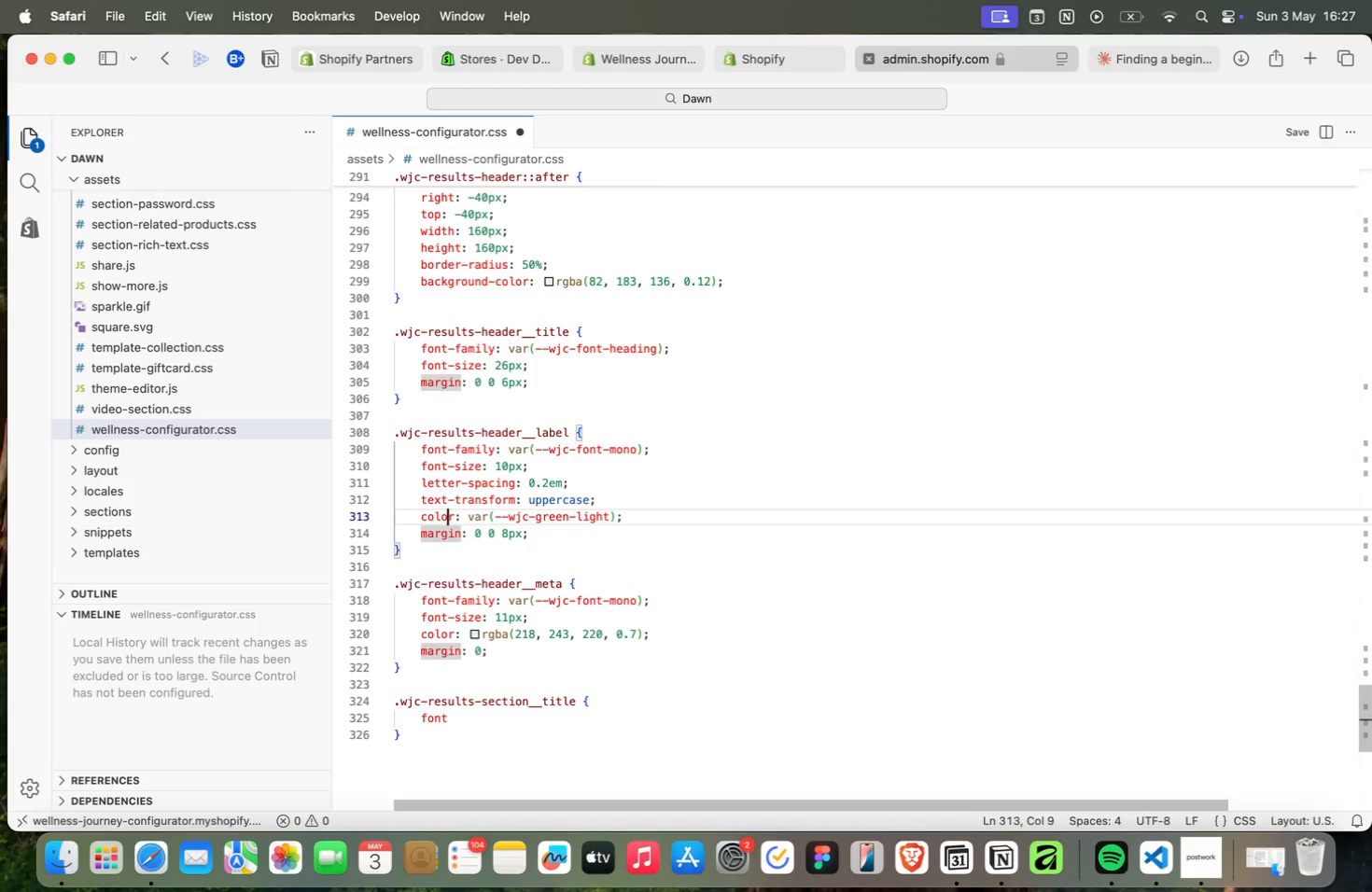 
key(ArrowUp)
 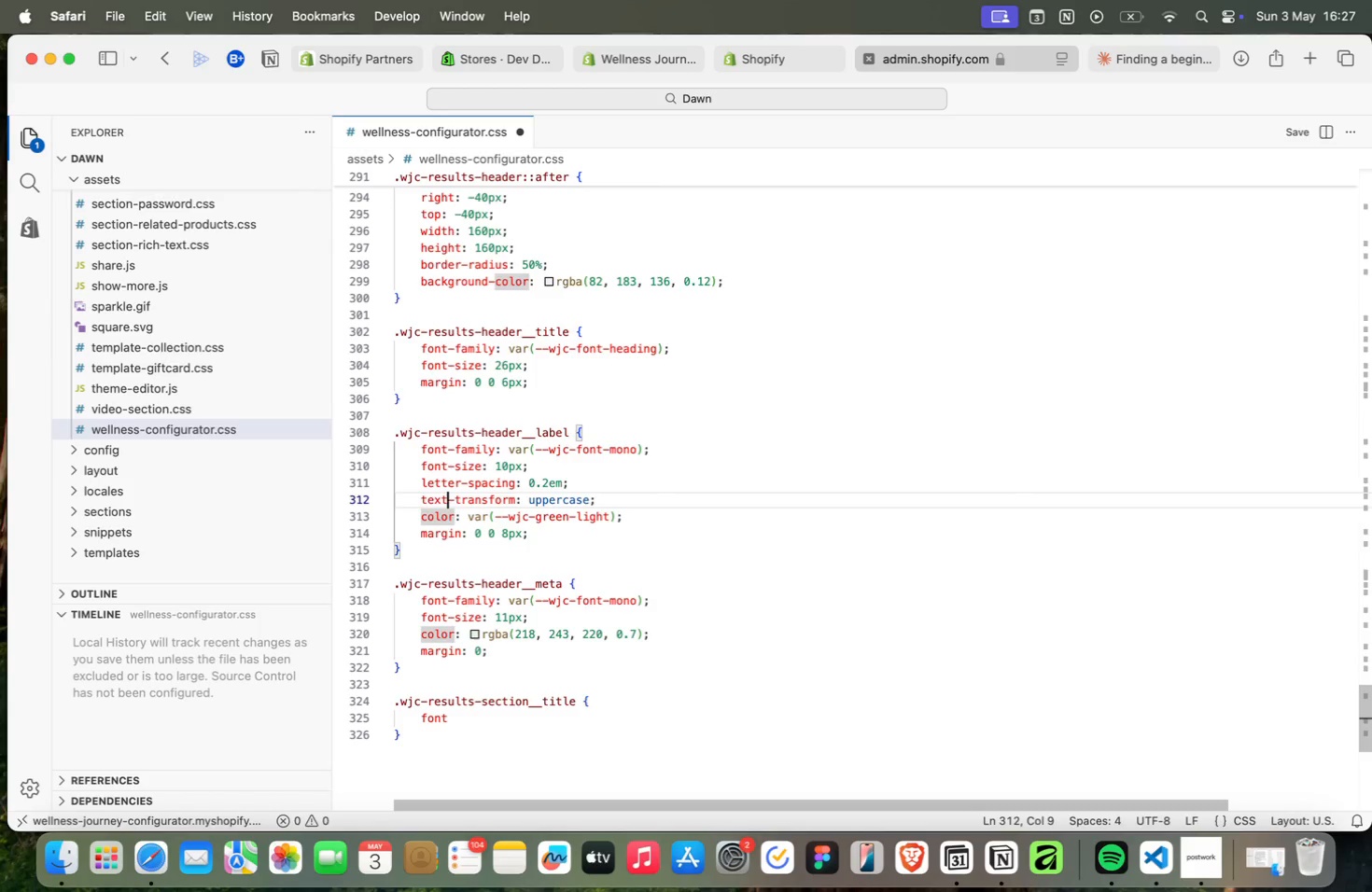 
key(ArrowUp)
 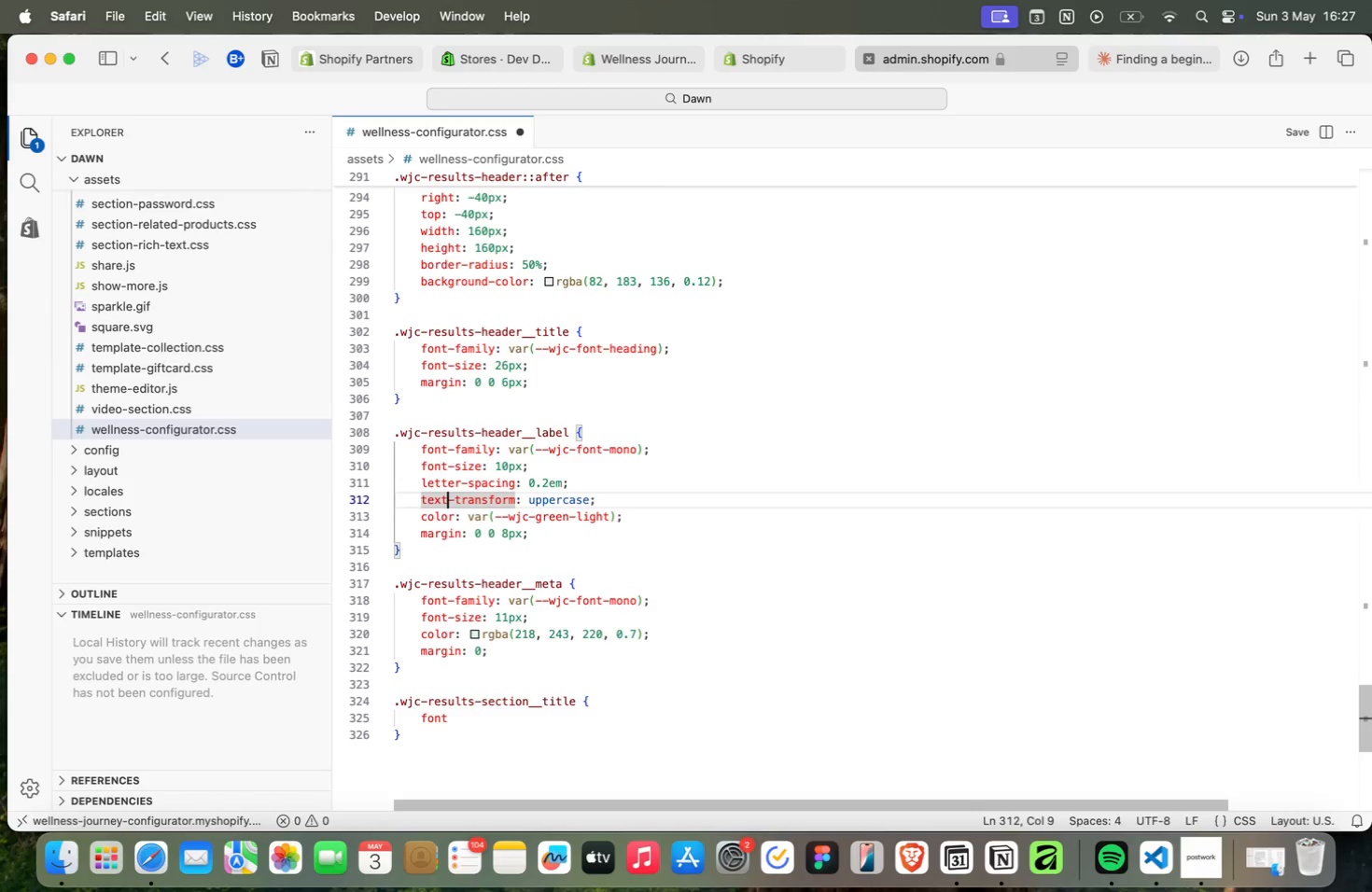 
key(ArrowUp)
 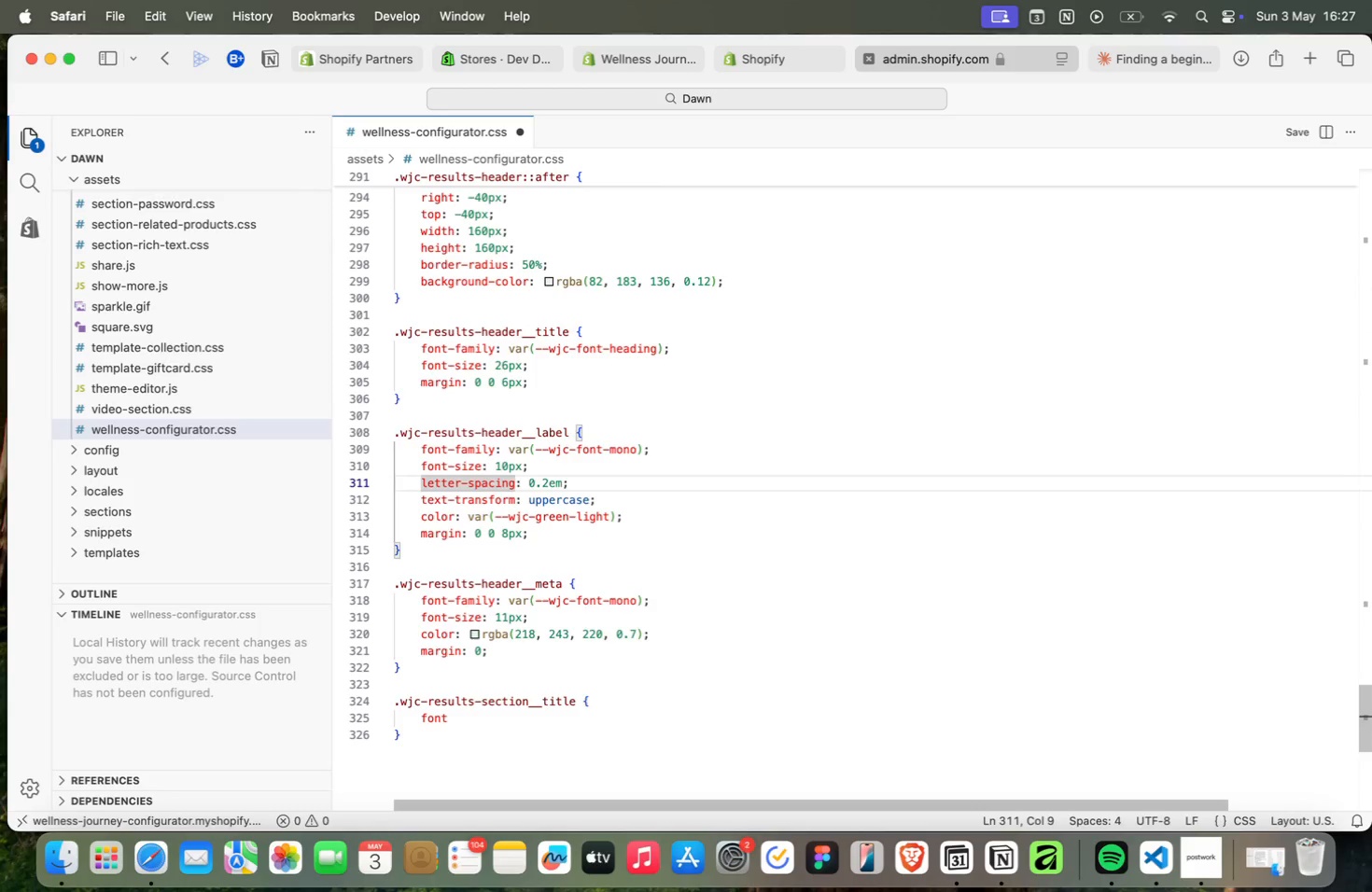 
key(ArrowUp)
 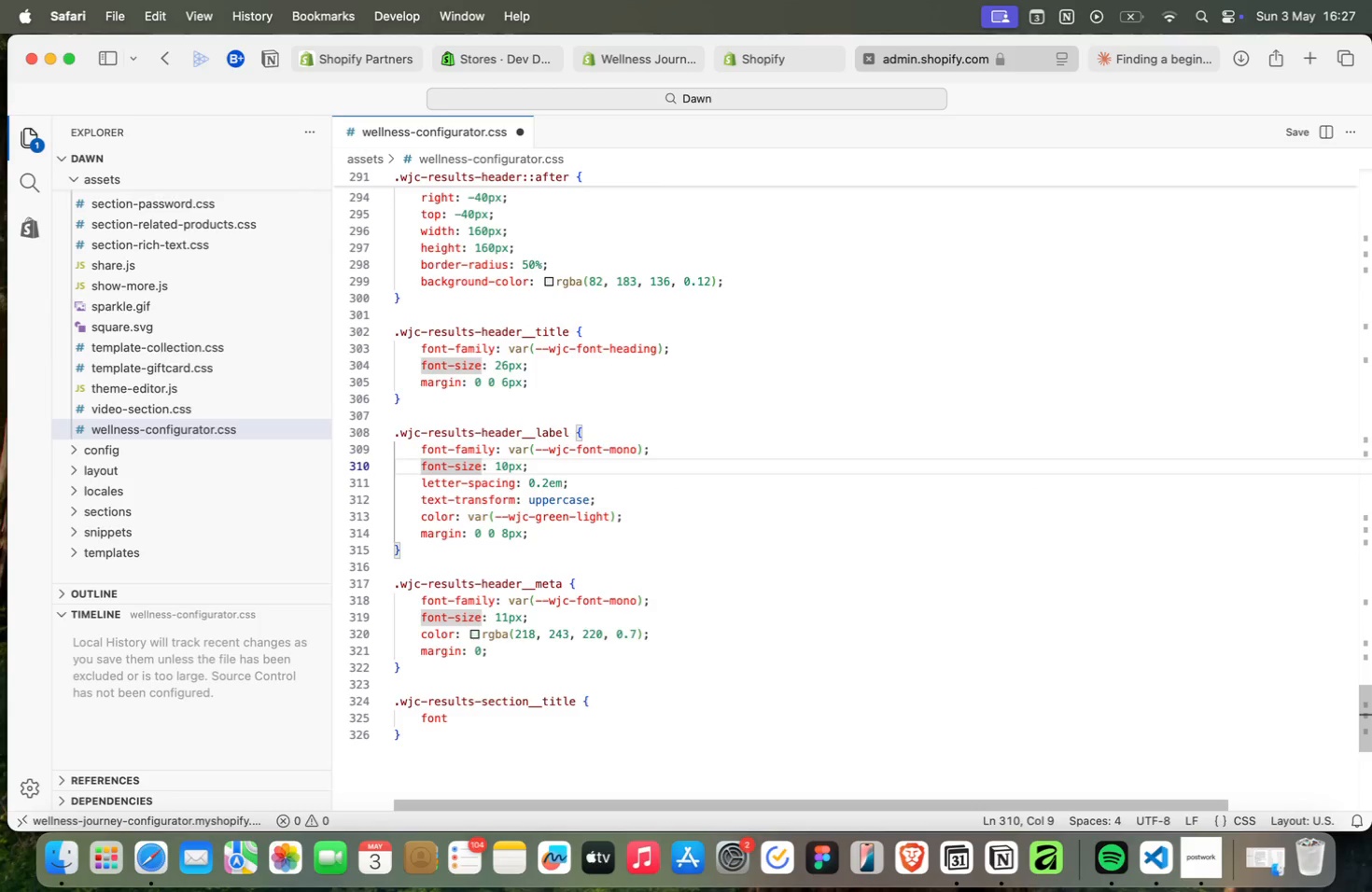 
key(ArrowUp)
 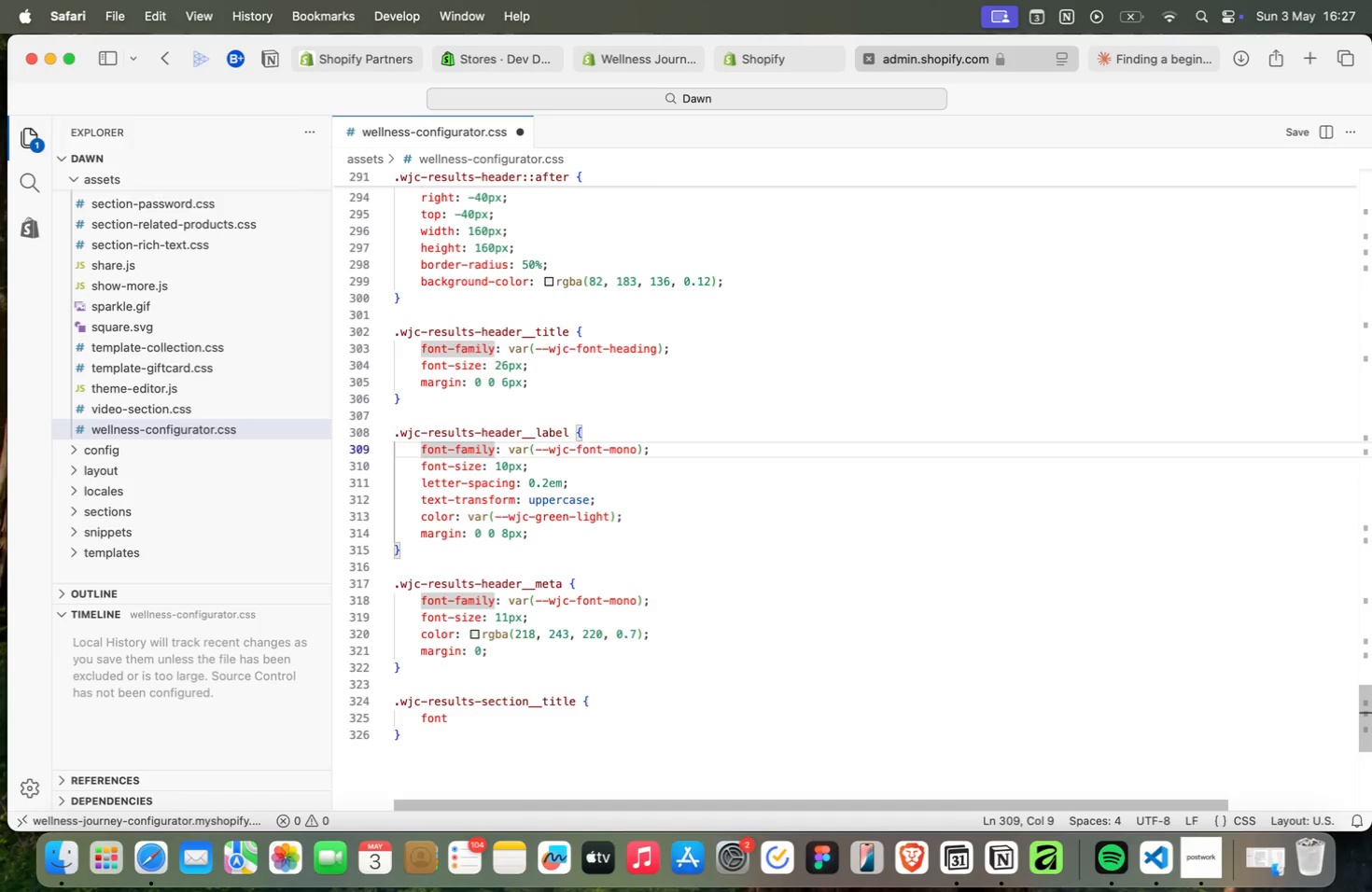 
key(ArrowUp)
 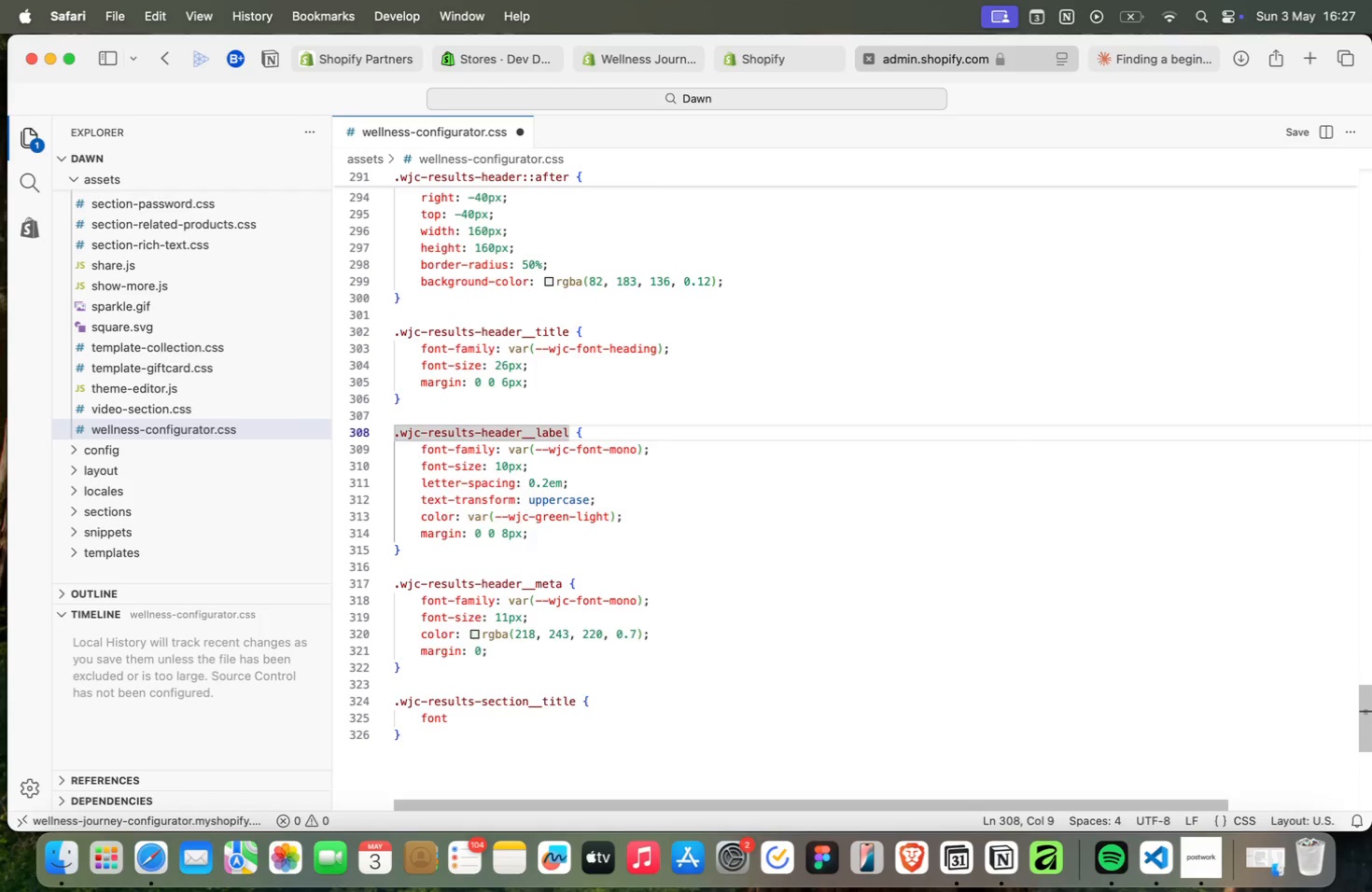 
key(ArrowUp)
 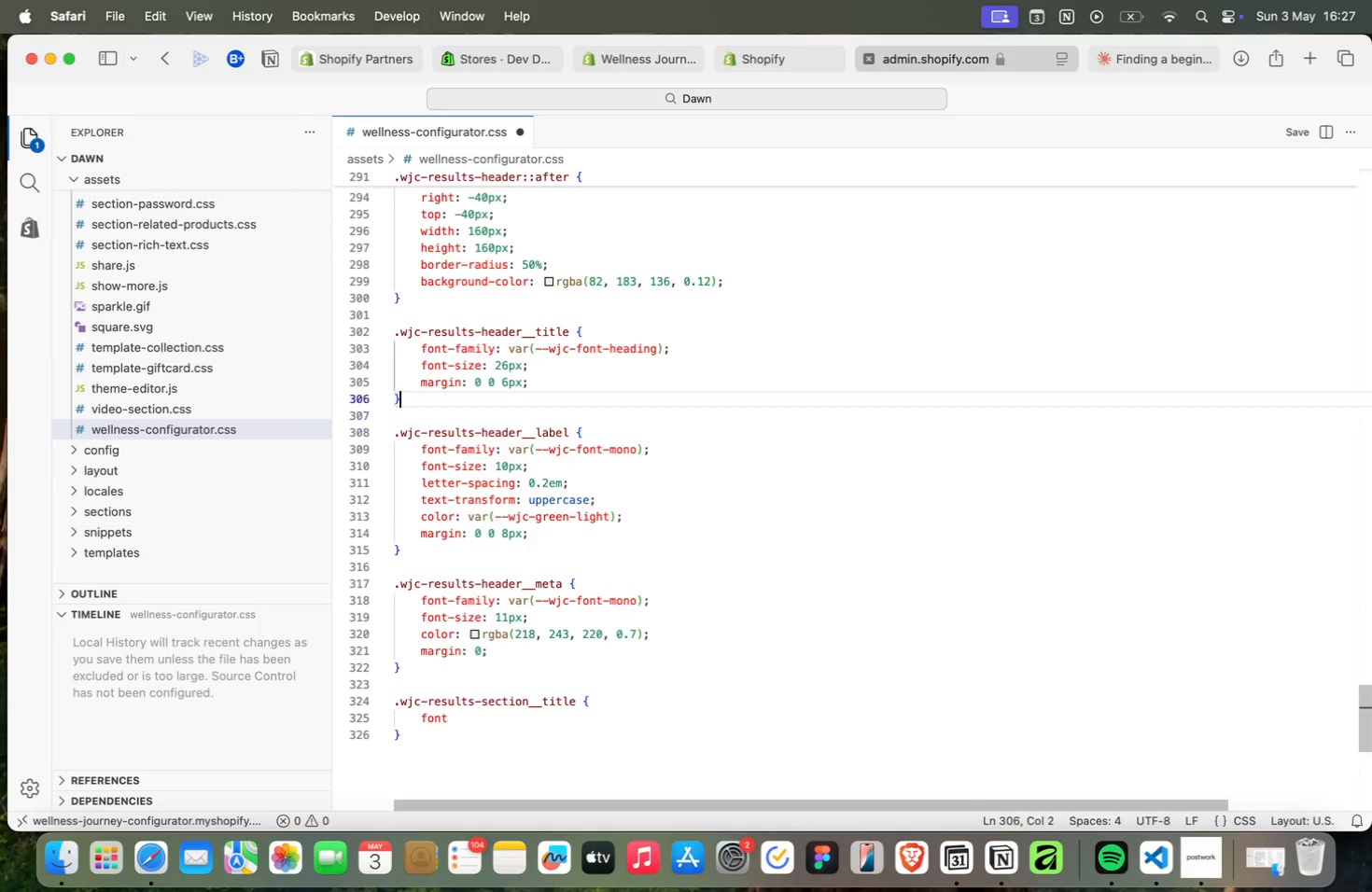 
key(ArrowUp)
 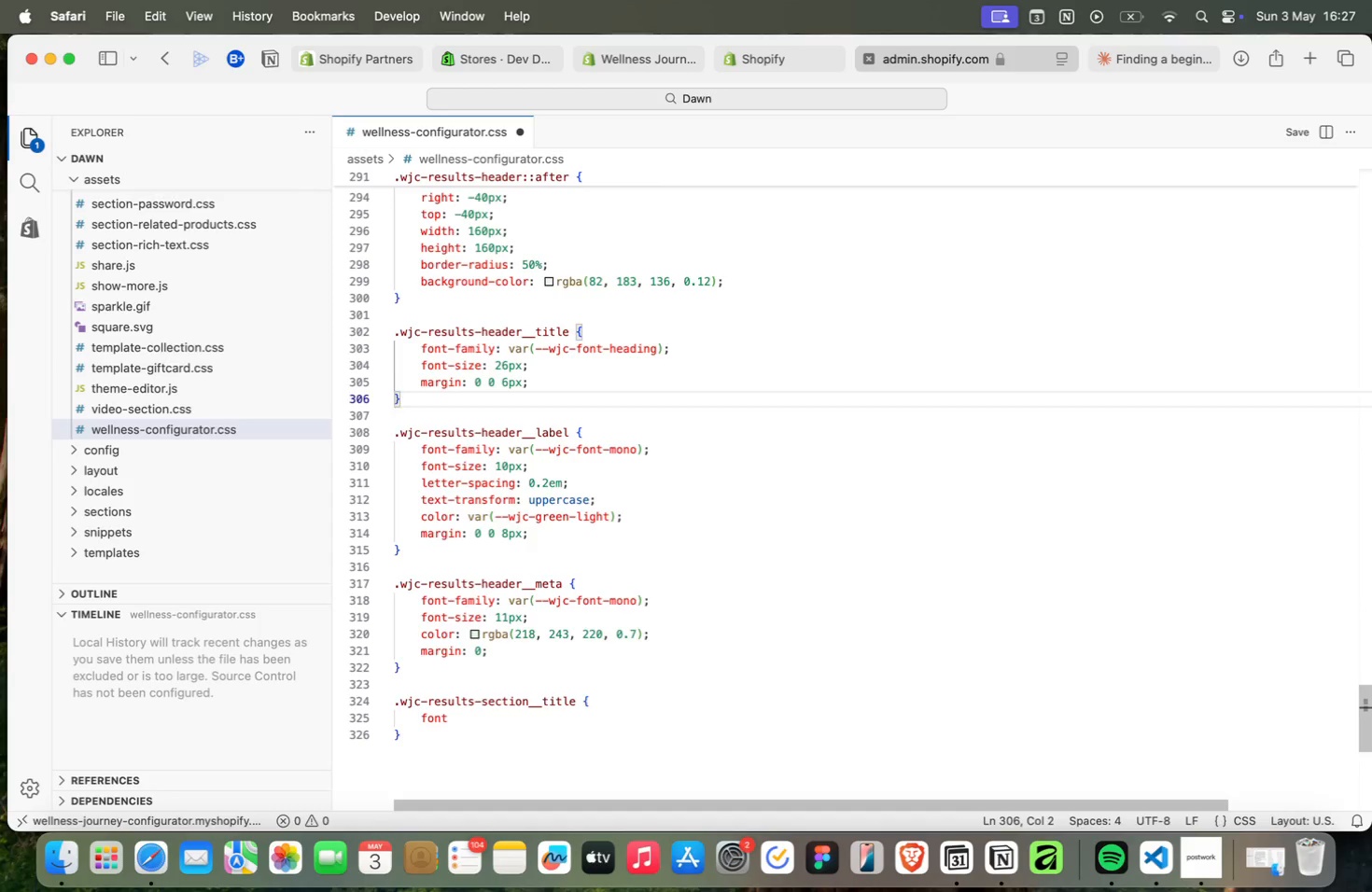 
key(ArrowUp)
 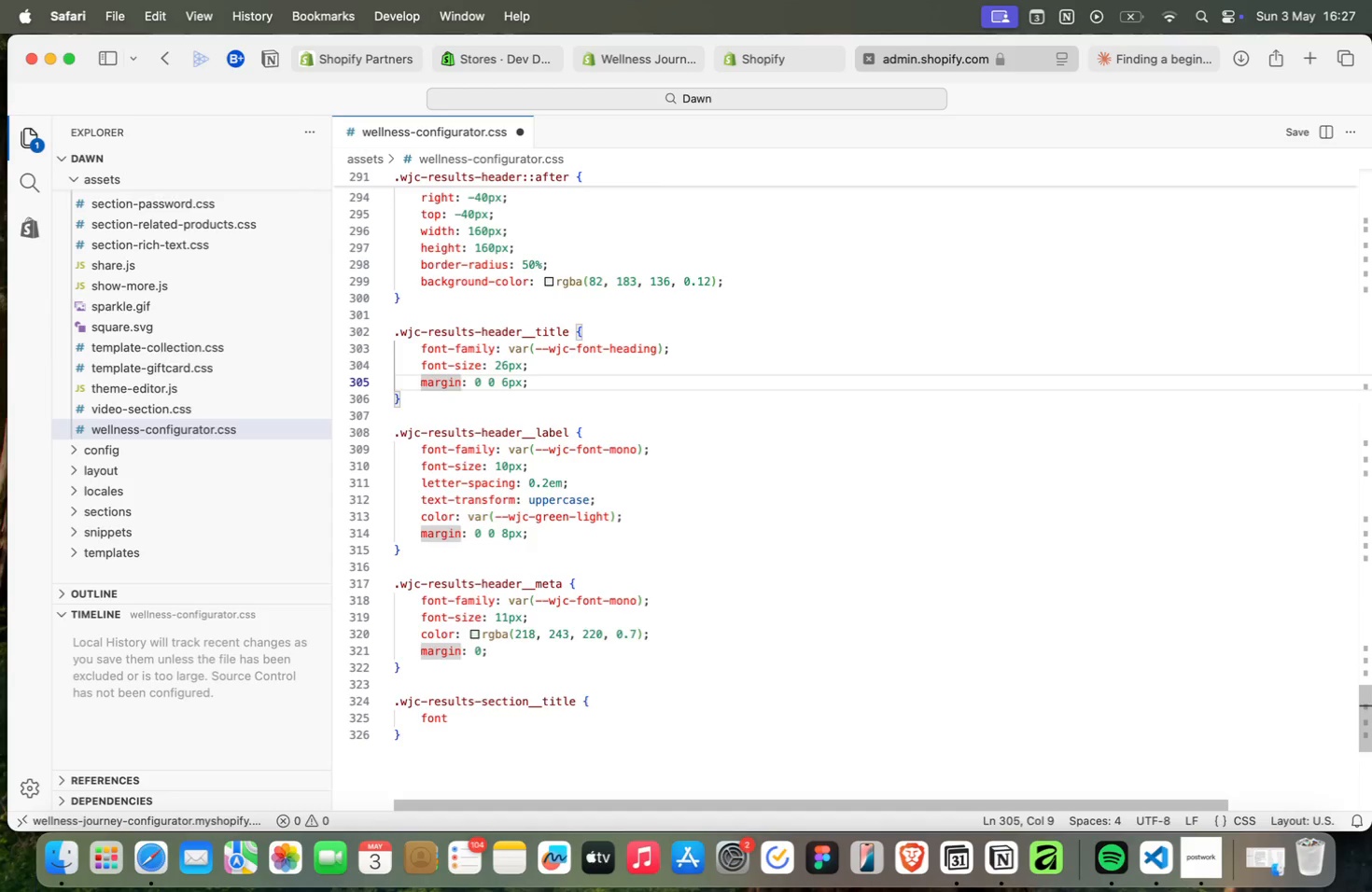 
key(ArrowUp)
 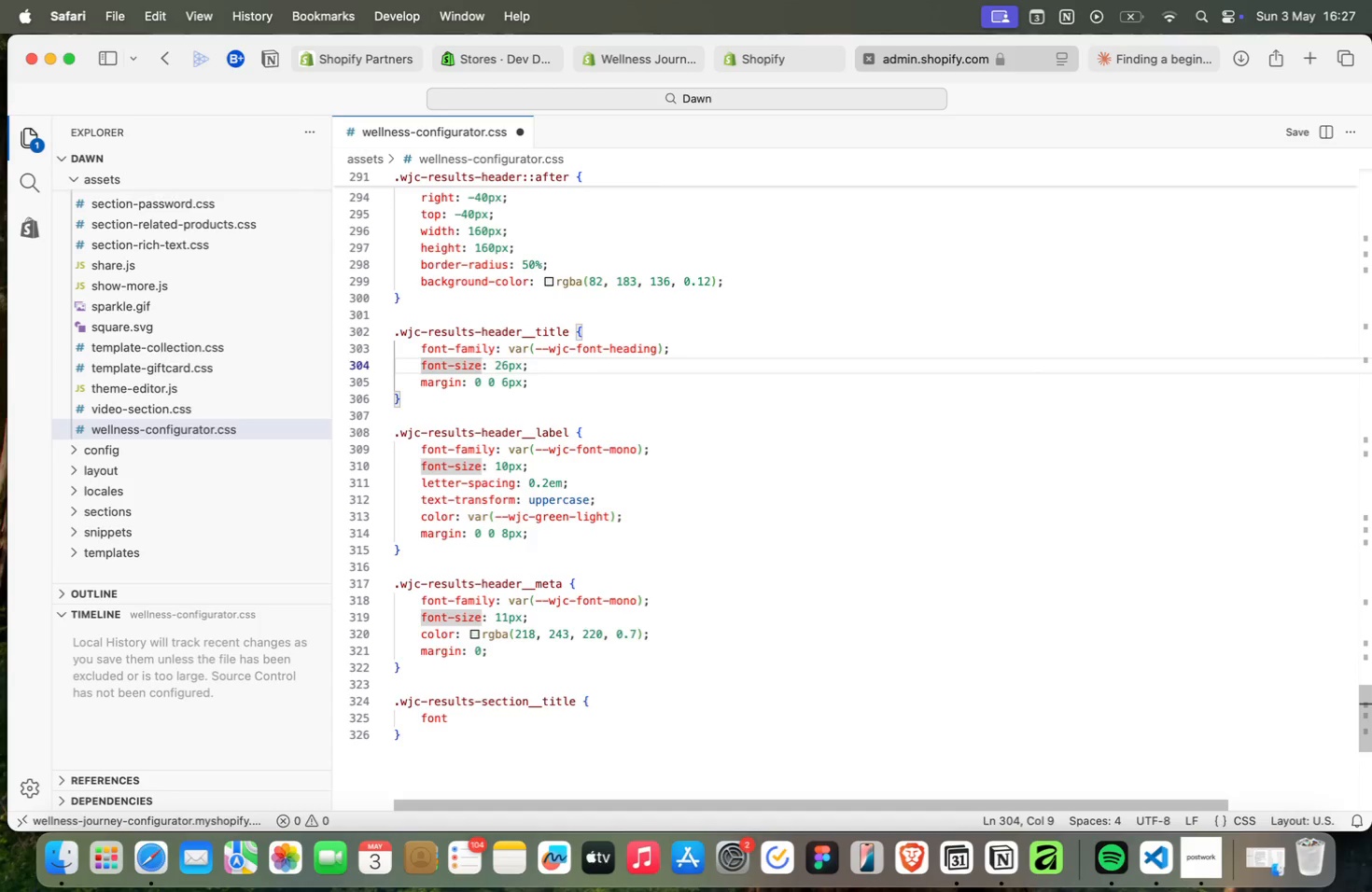 
key(ArrowUp)
 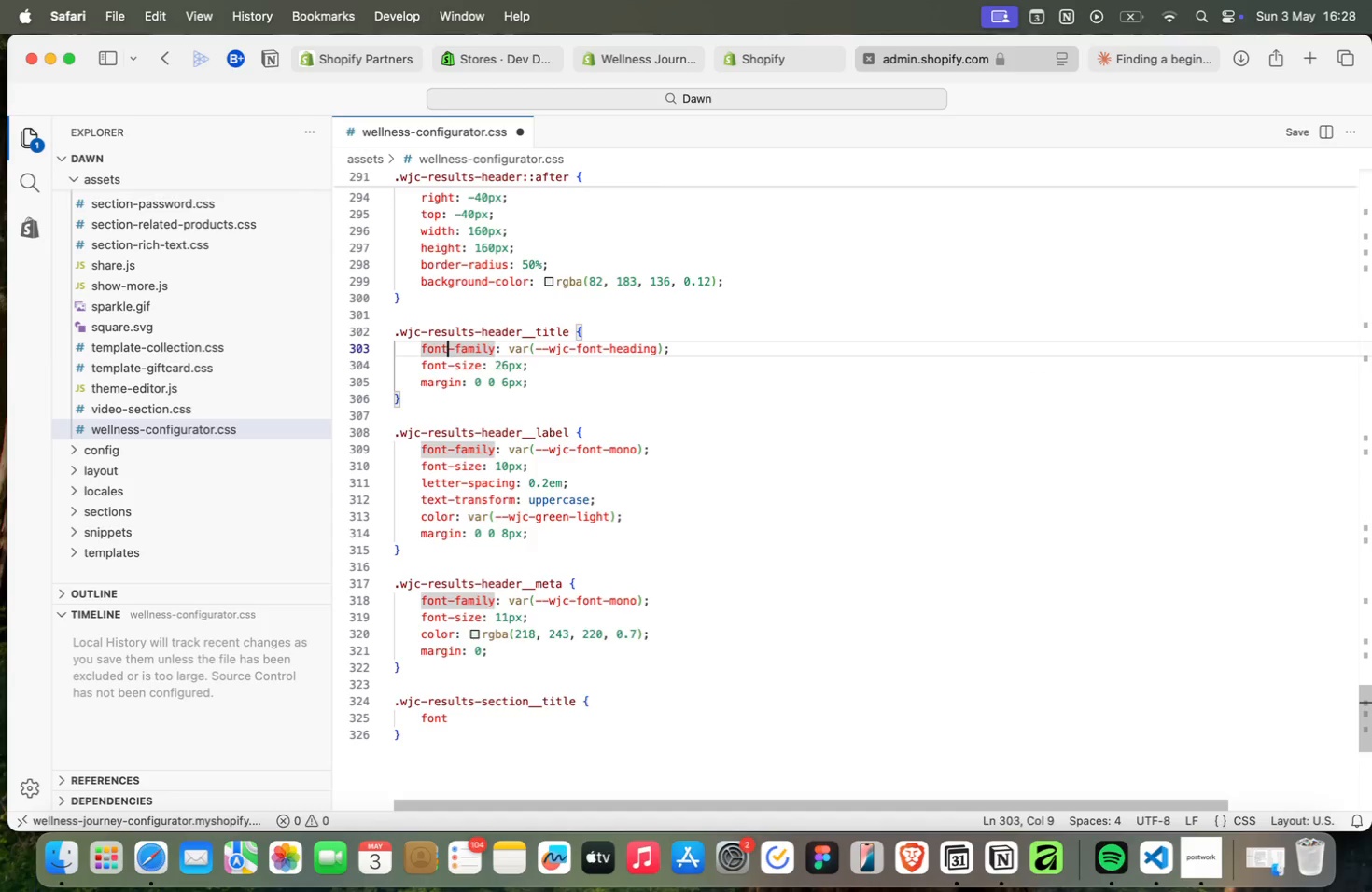 
key(ArrowUp)
 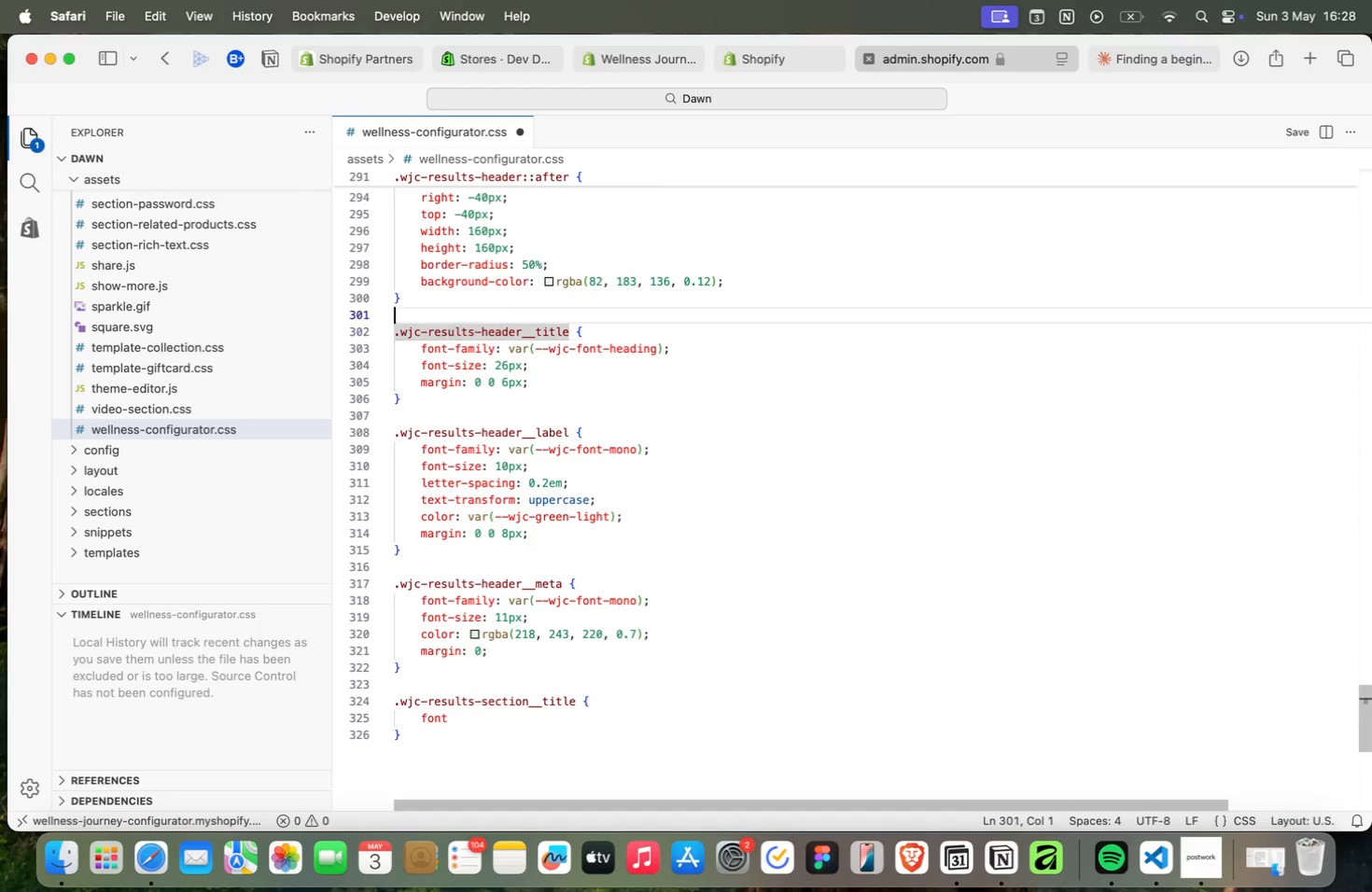 
key(ArrowUp)
 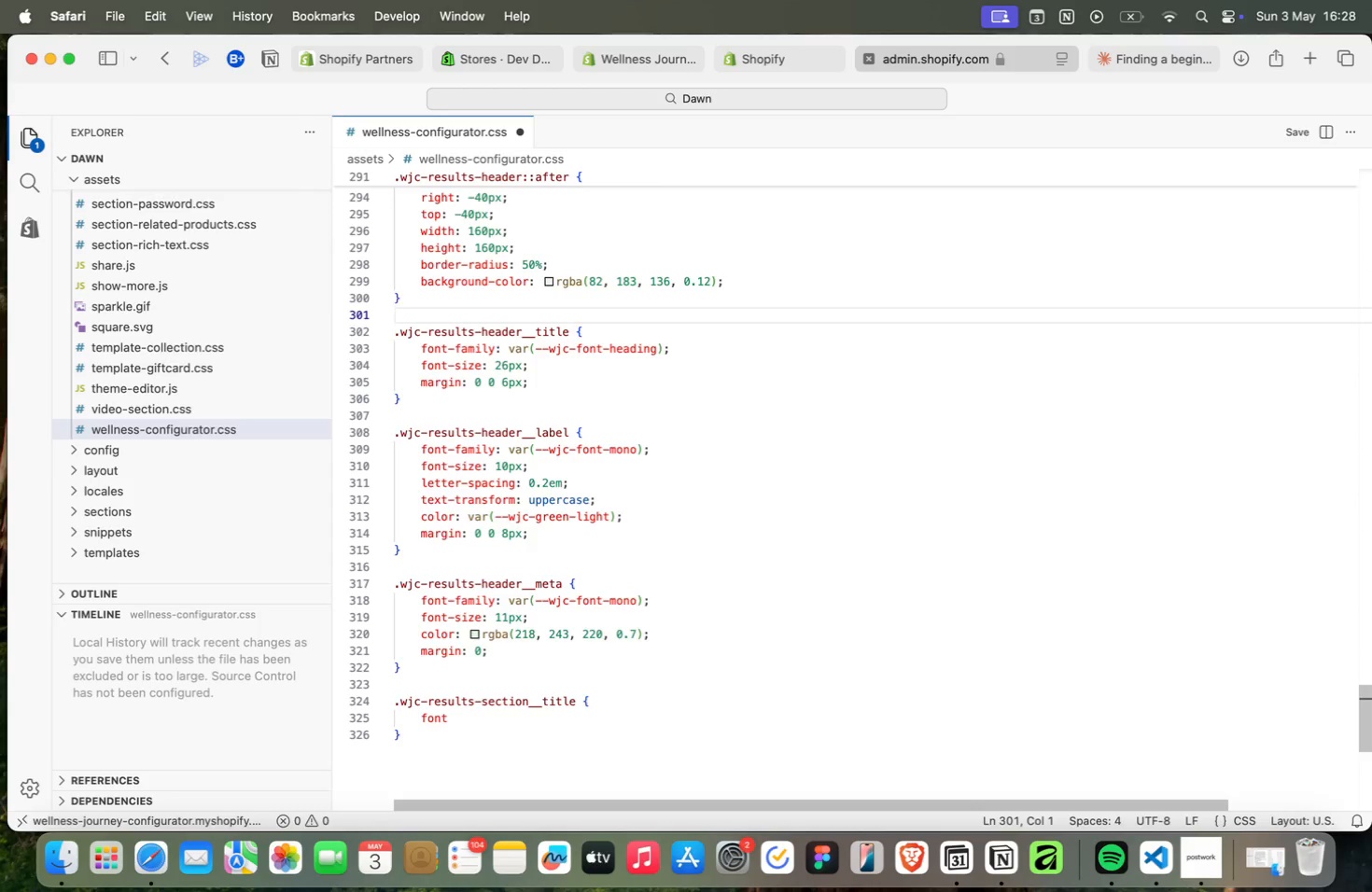 
key(ArrowUp)
 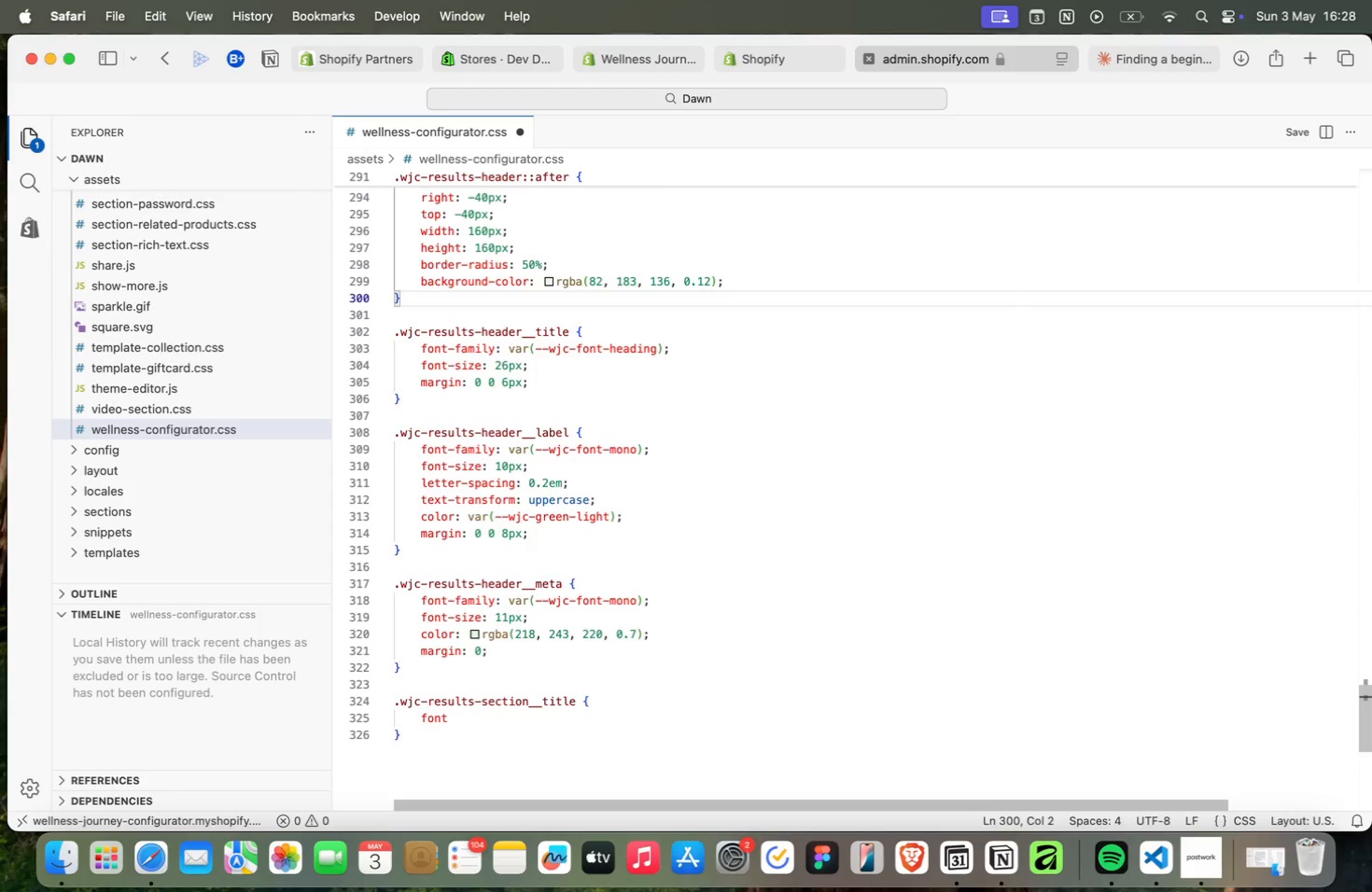 
key(ArrowUp)
 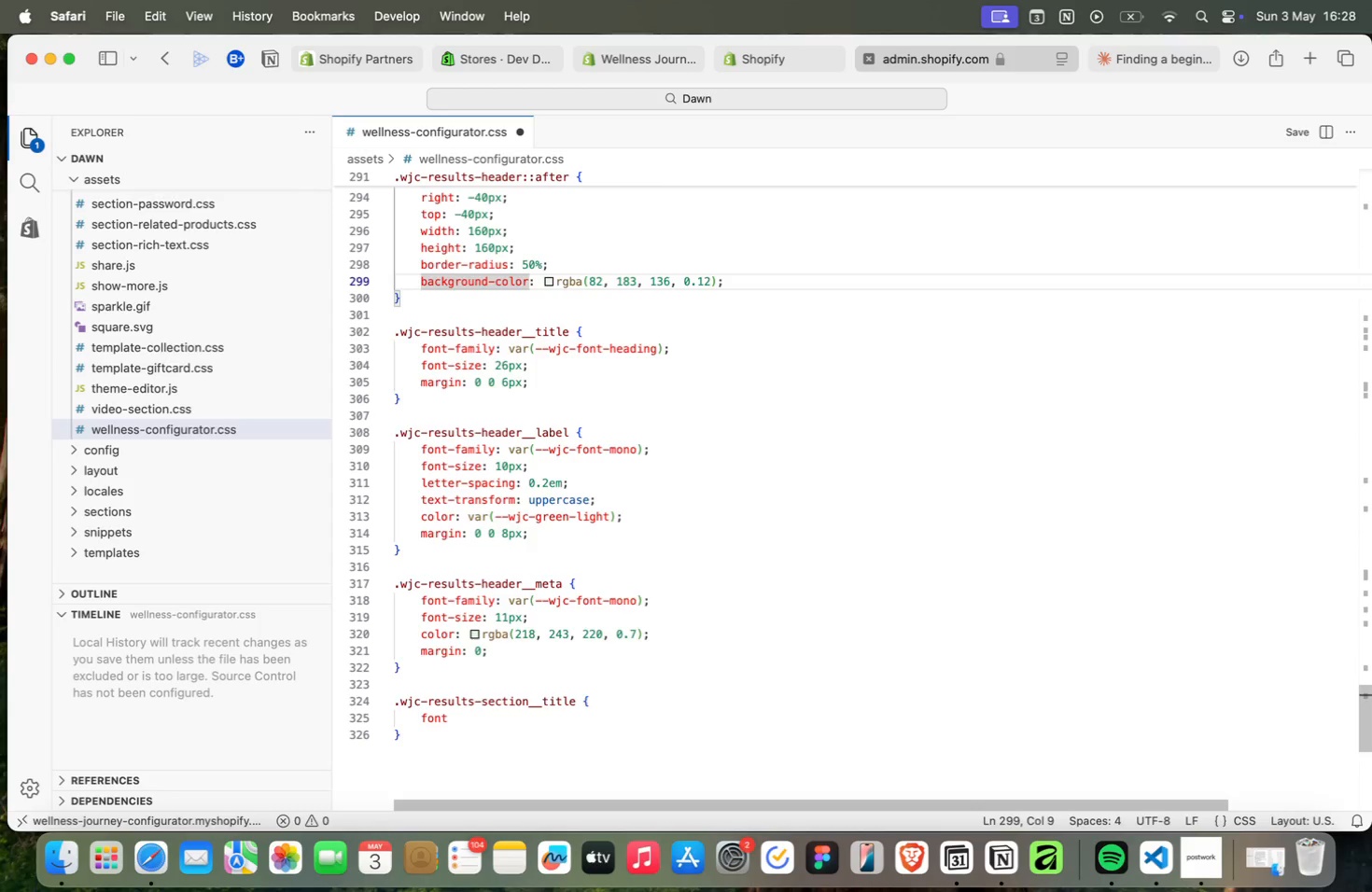 
key(ArrowUp)
 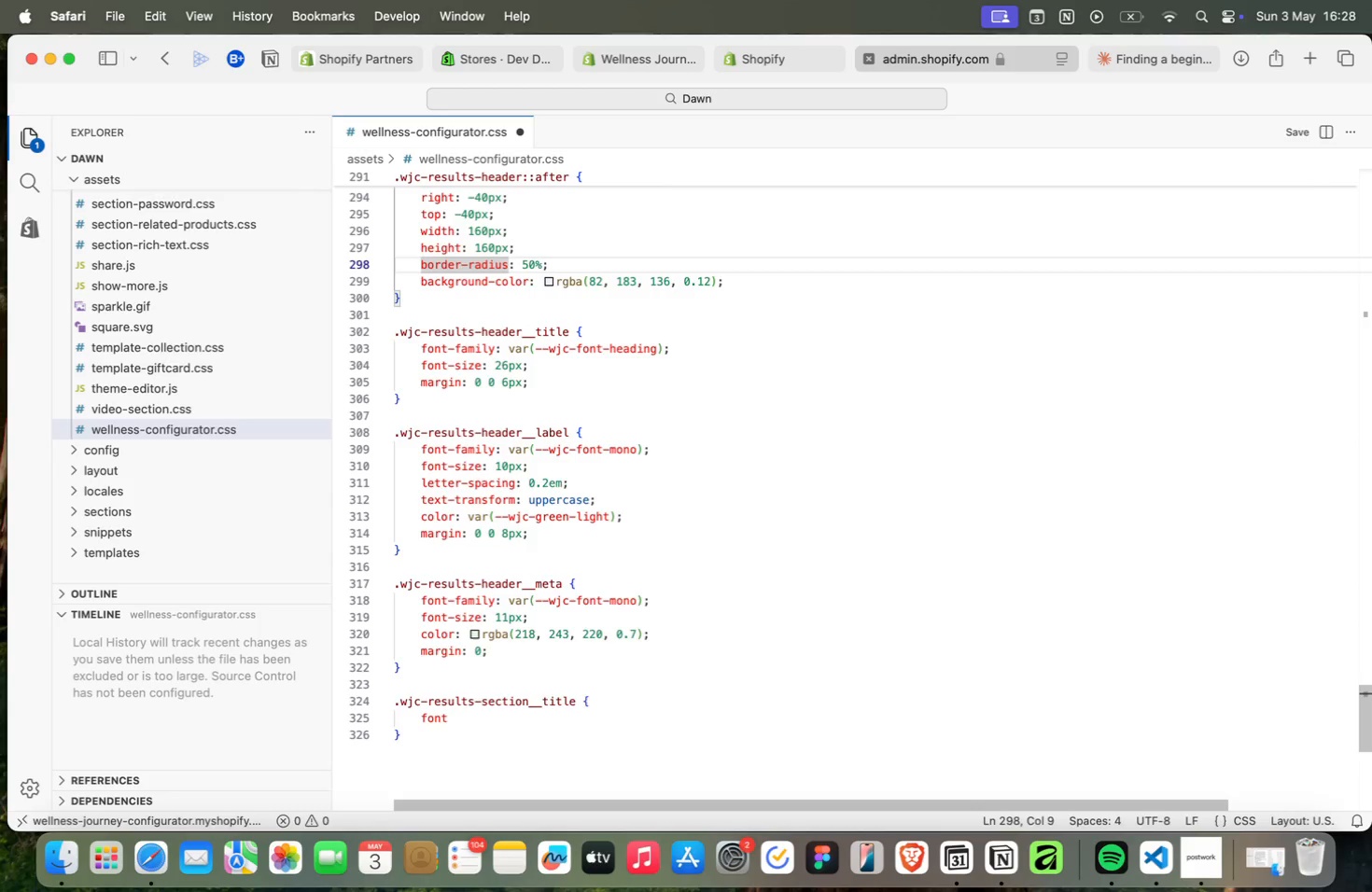 
key(ArrowUp)
 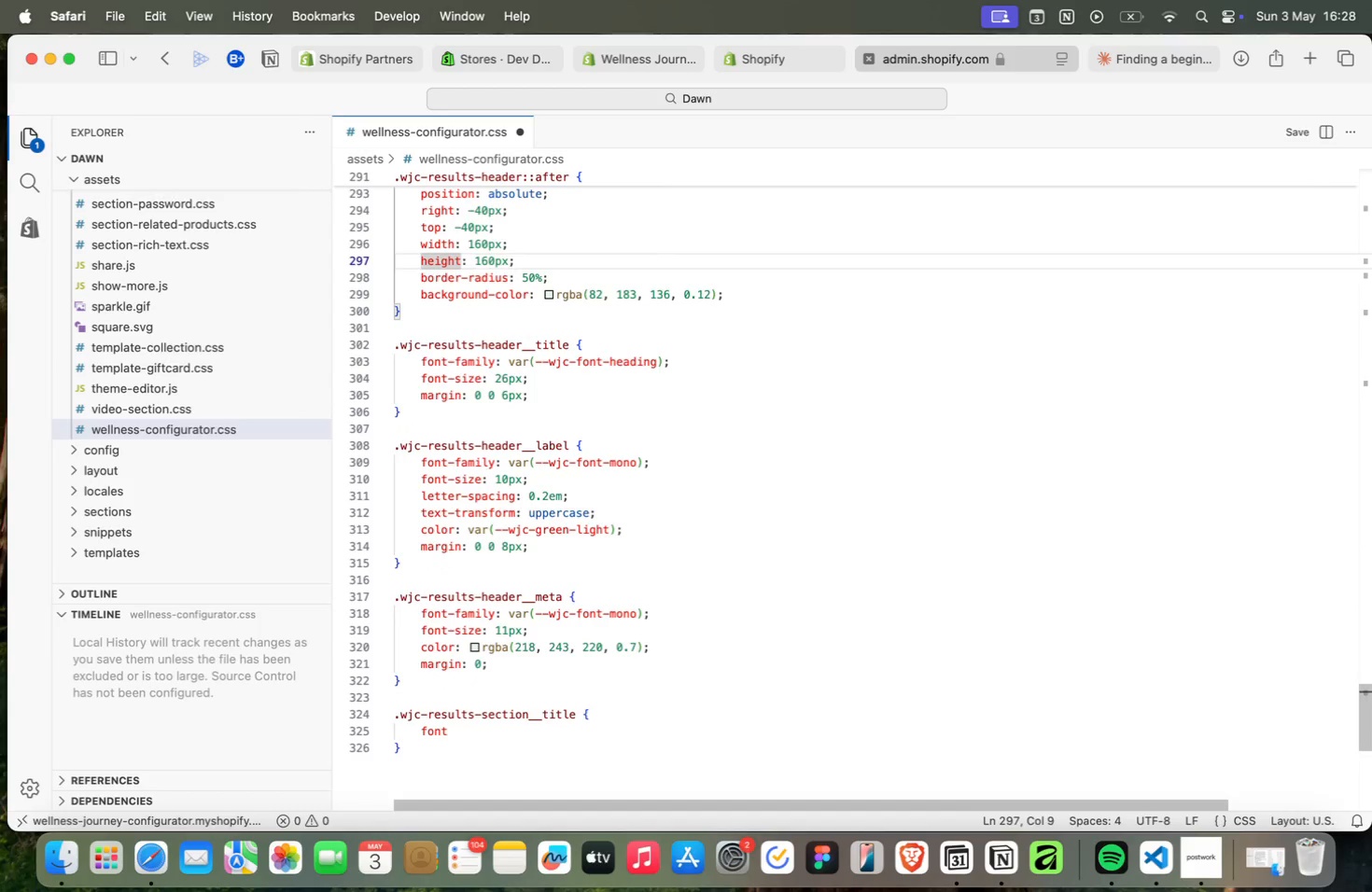 
key(ArrowUp)
 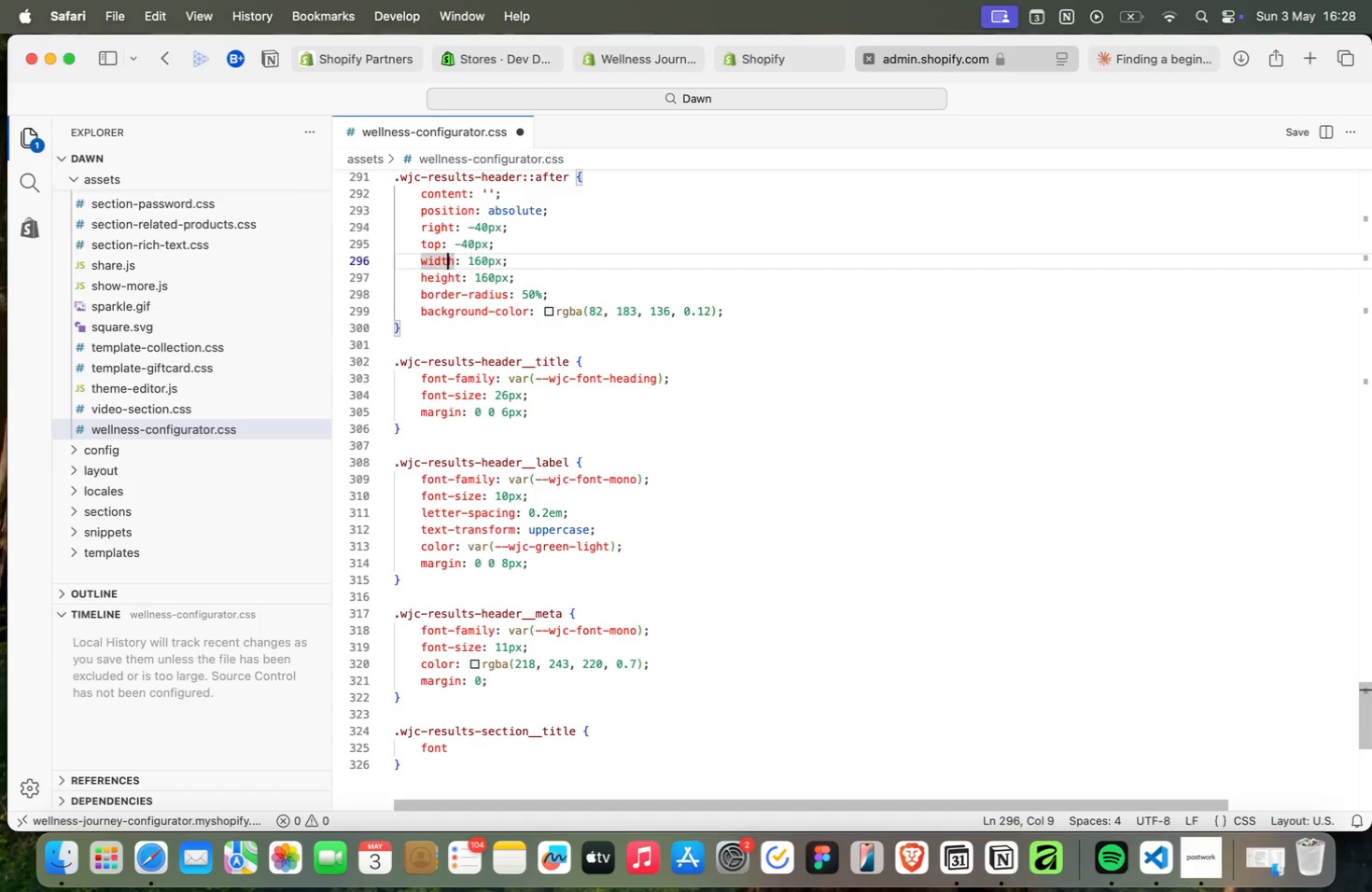 
key(ArrowUp)
 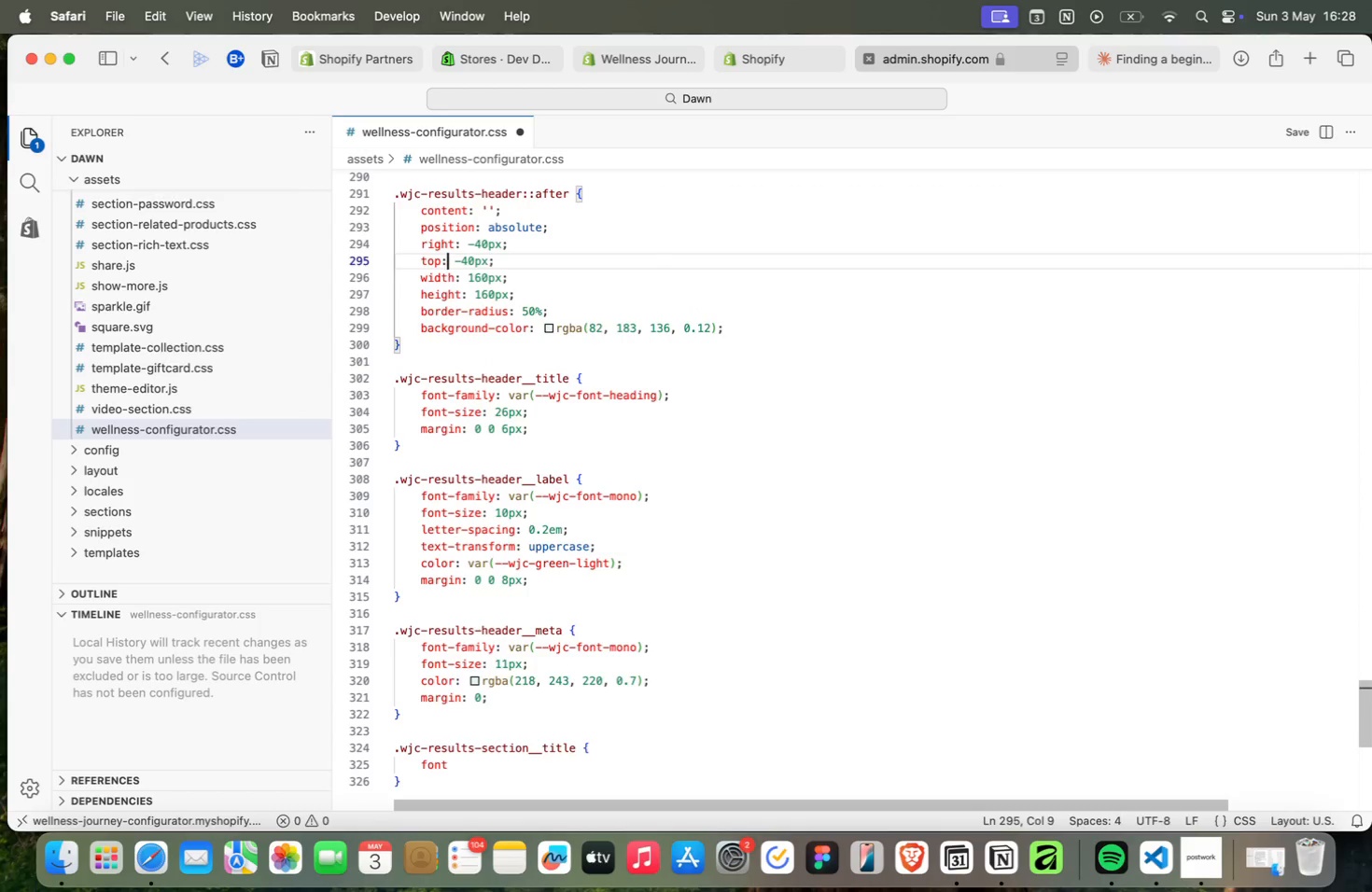 
key(ArrowUp)
 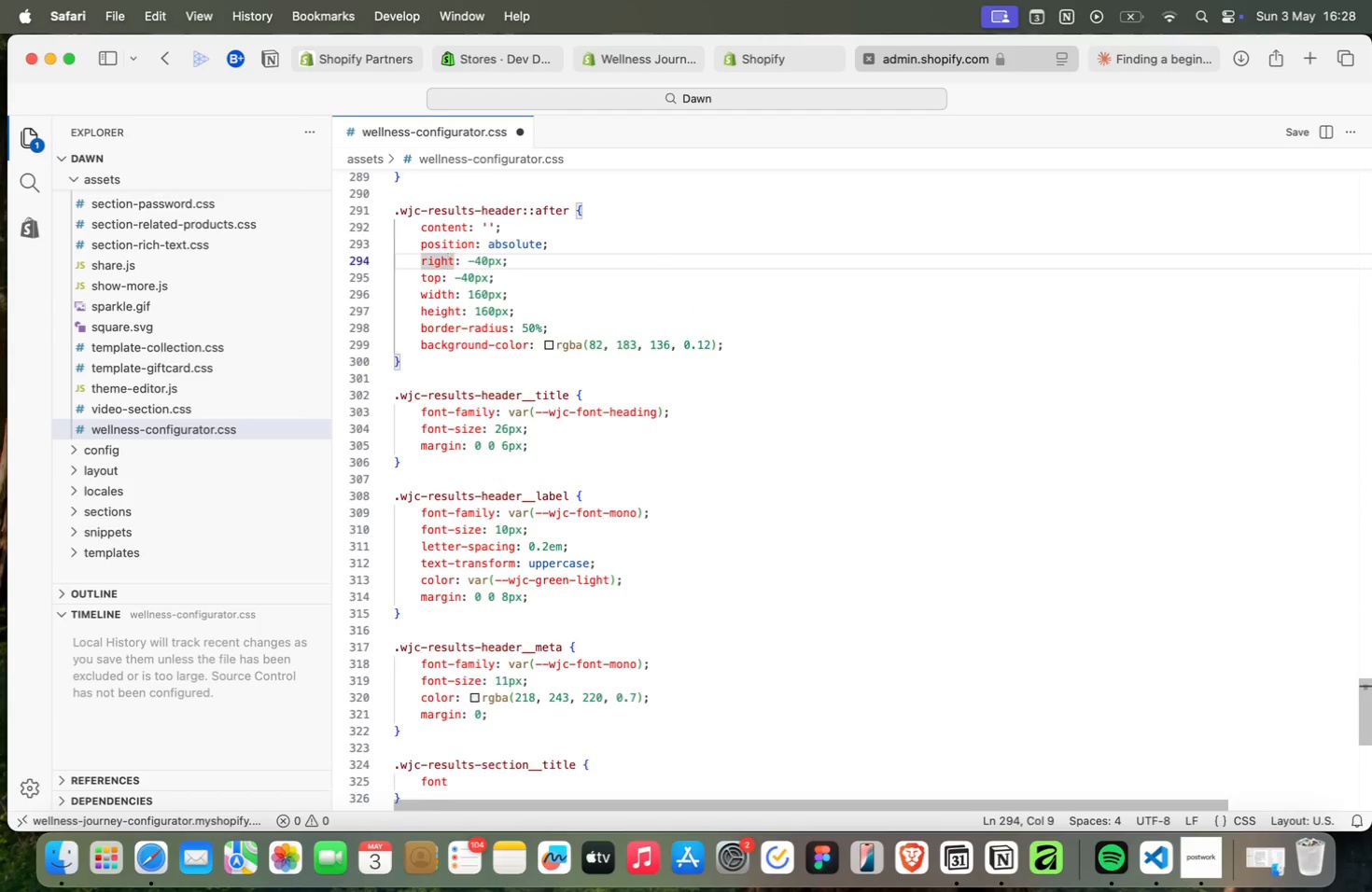 
key(ArrowUp)
 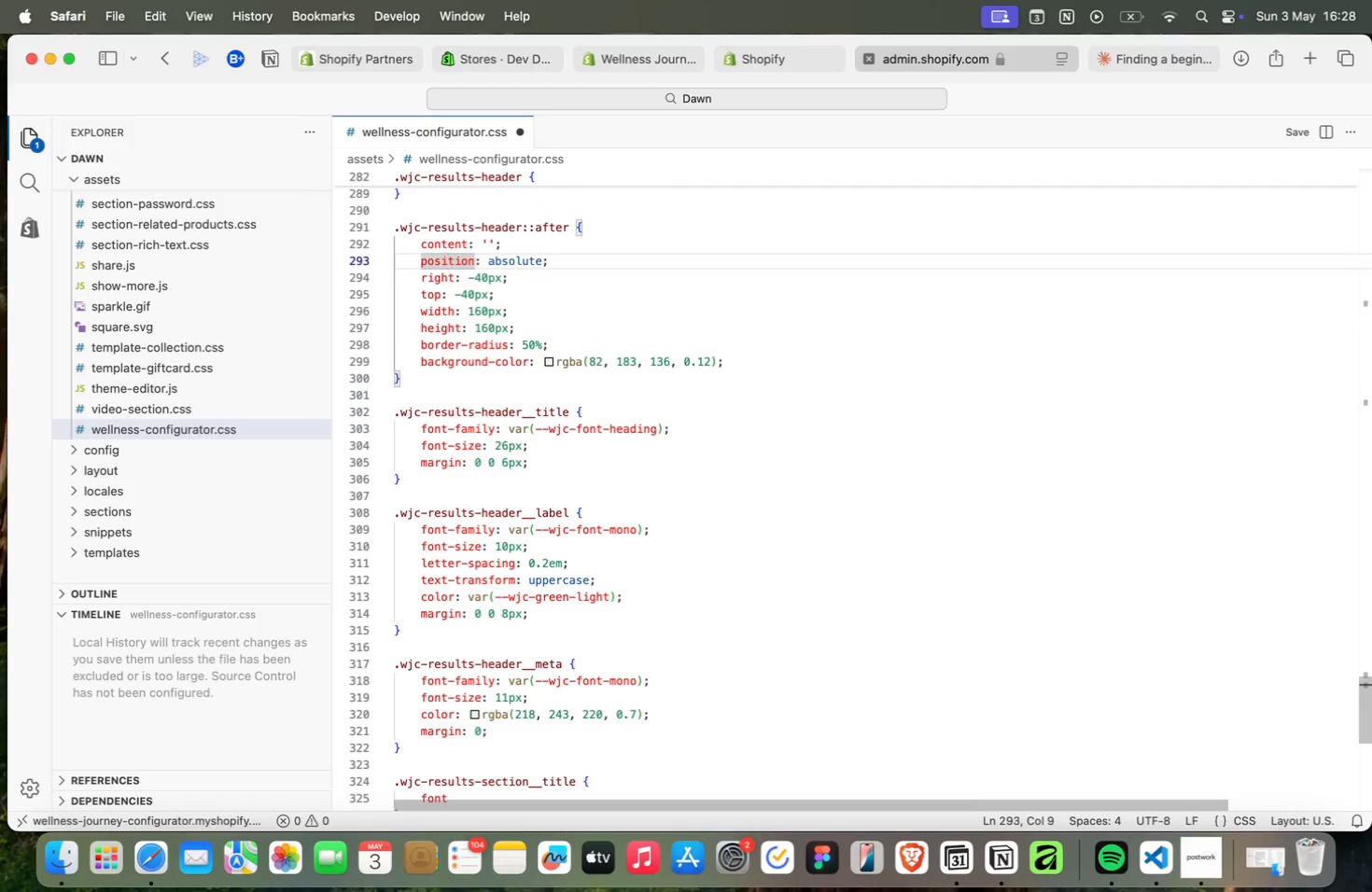 
key(ArrowUp)
 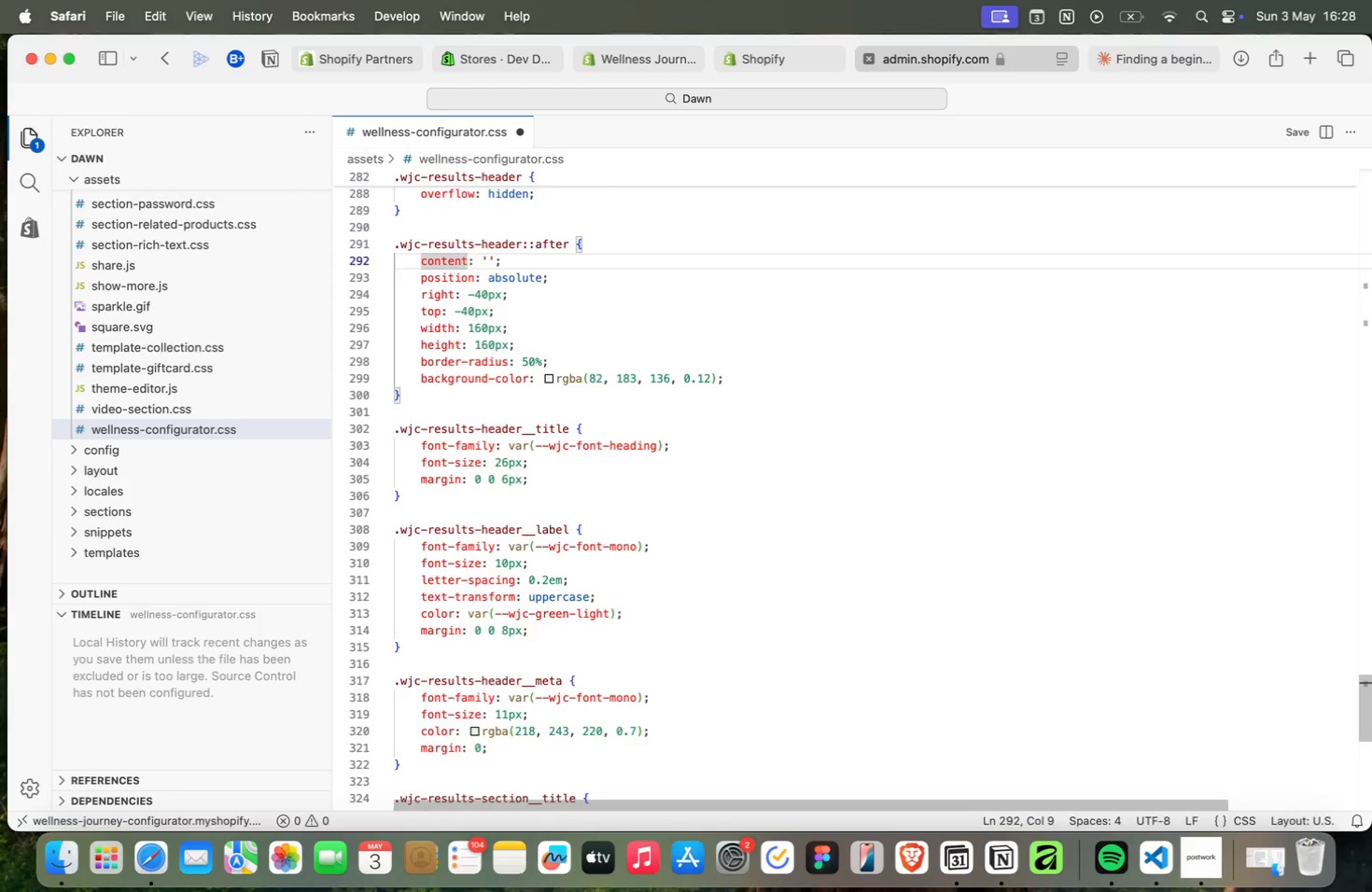 
key(ArrowUp)
 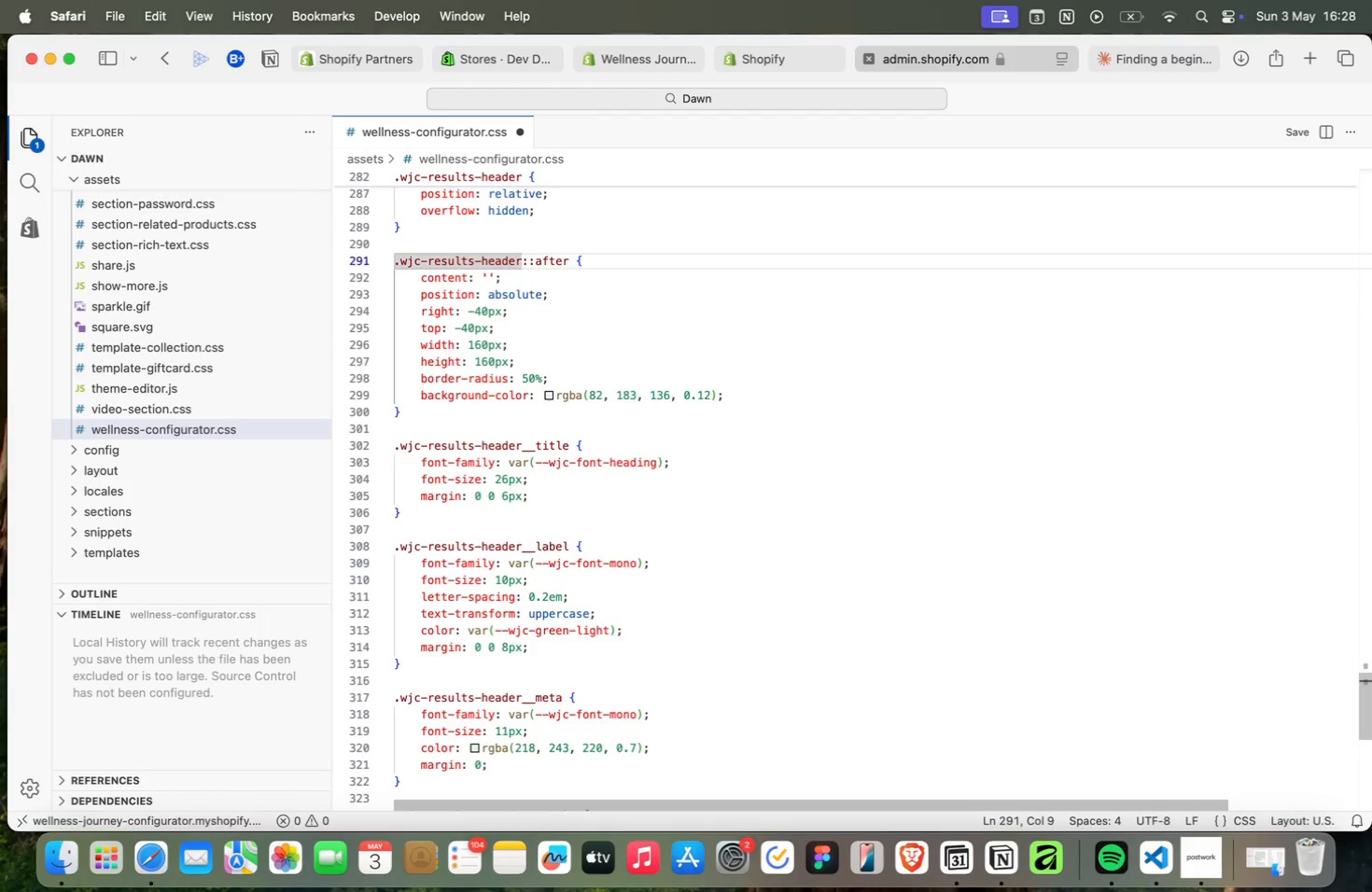 
key(ArrowUp)
 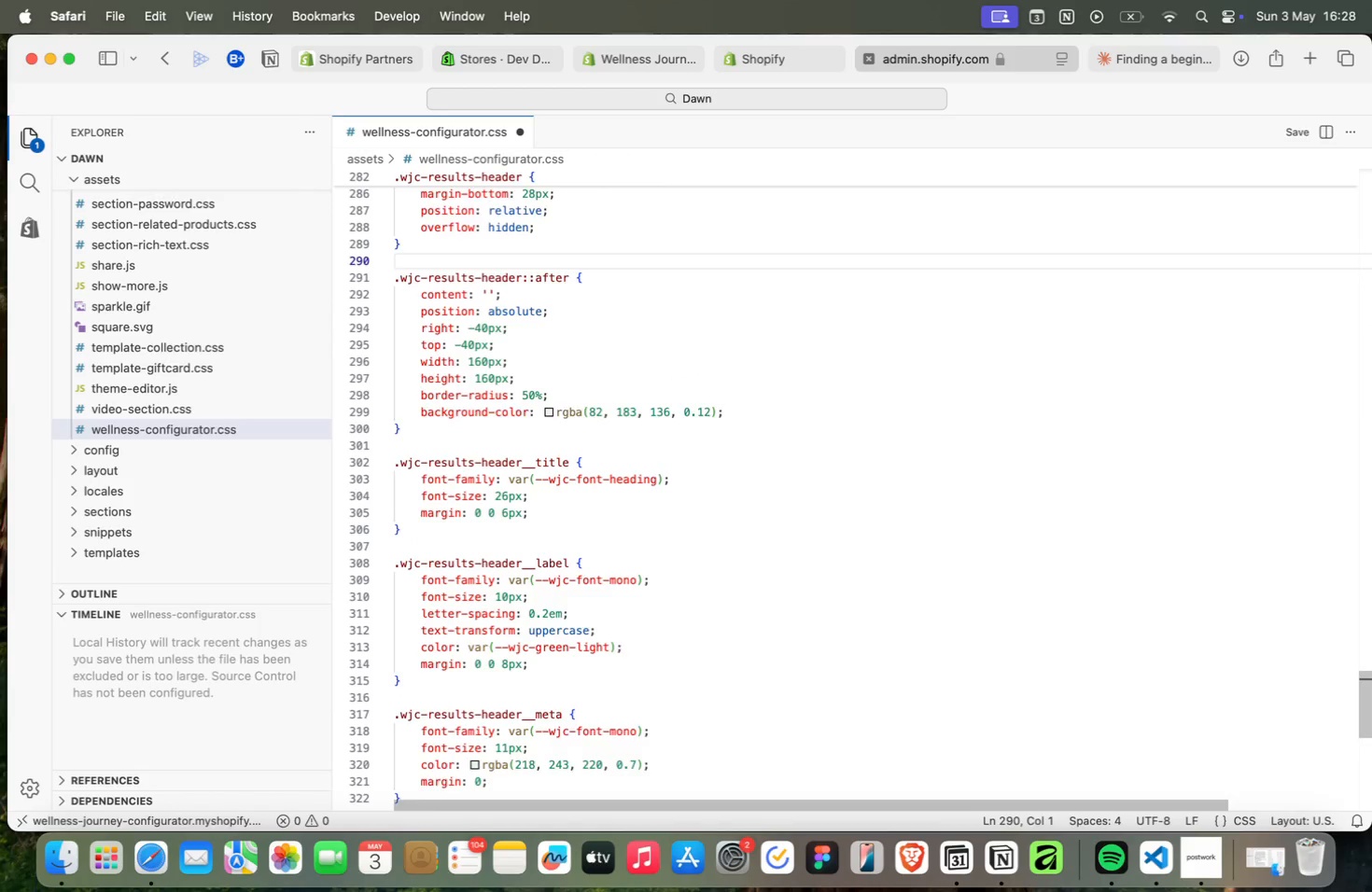 
key(ArrowUp)
 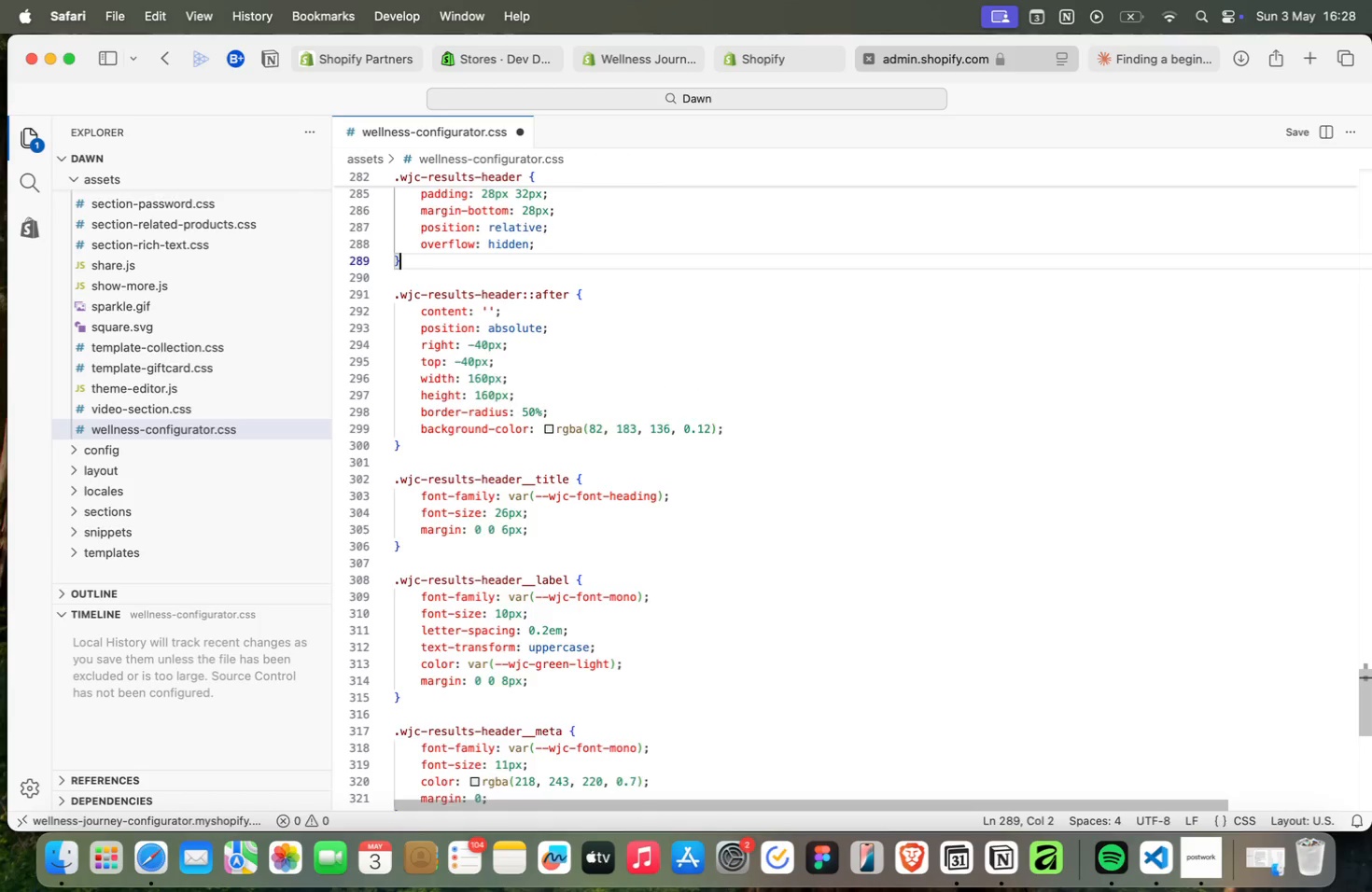 
key(ArrowUp)
 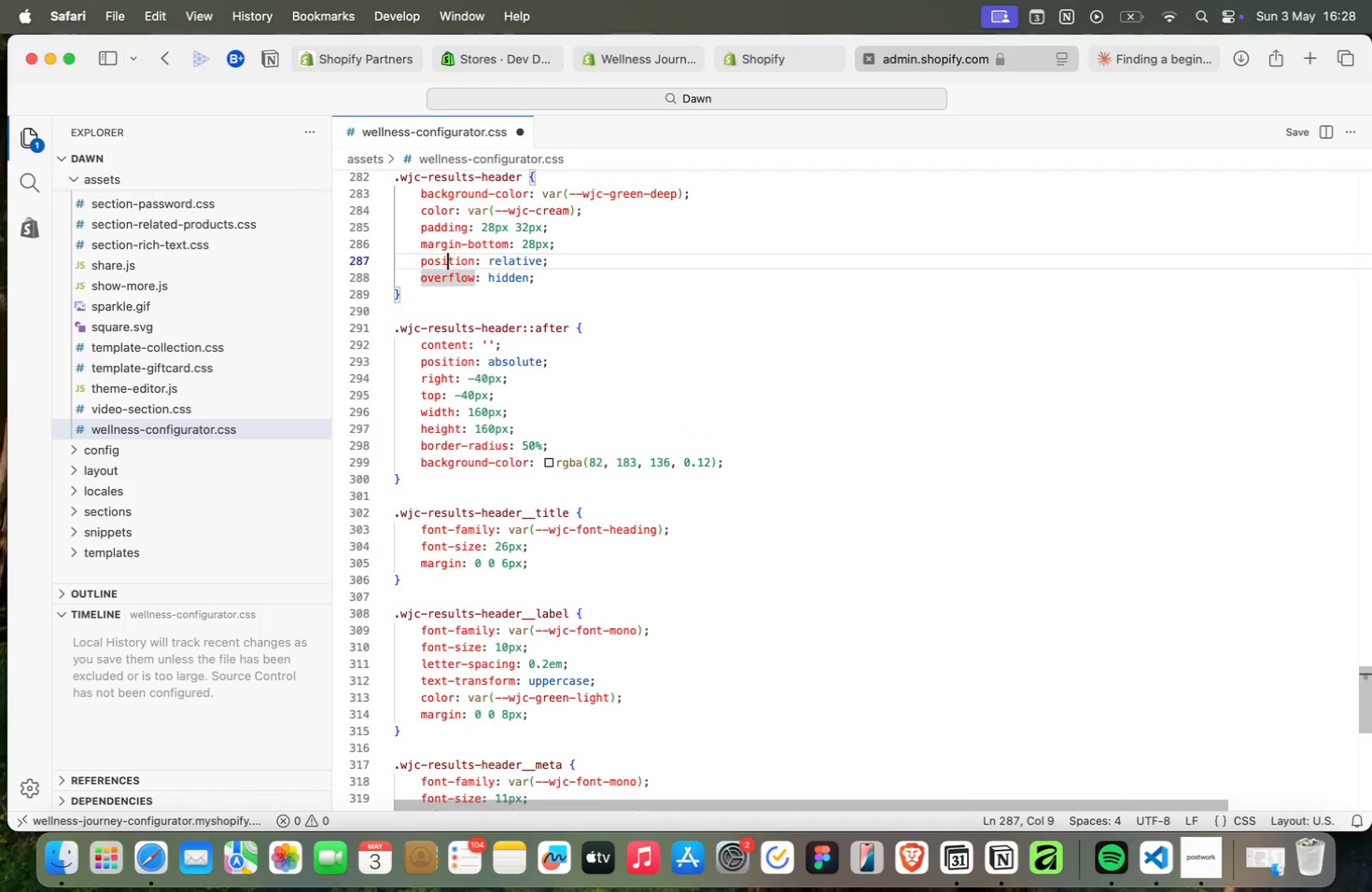 
key(ArrowUp)
 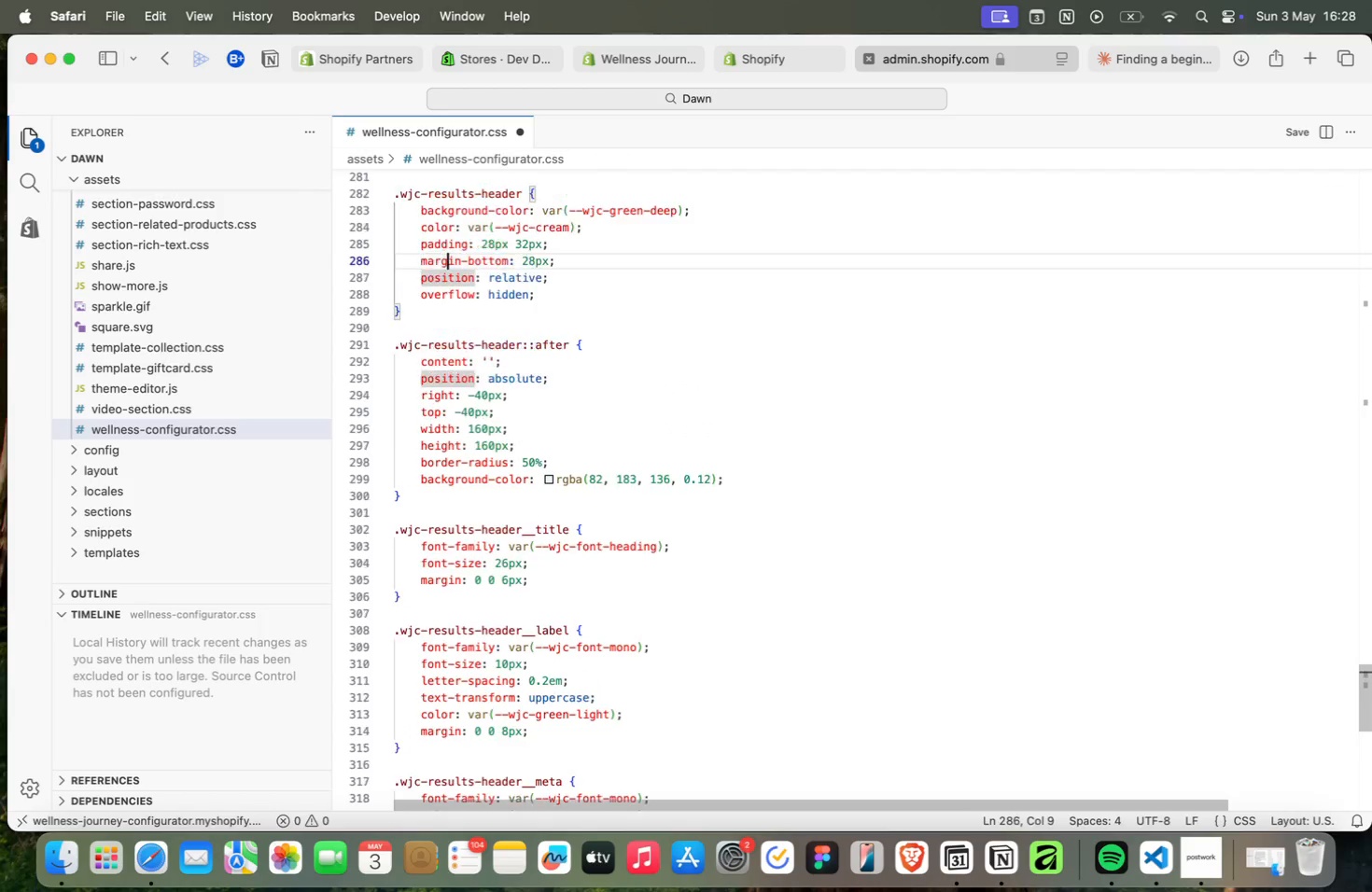 
key(ArrowUp)
 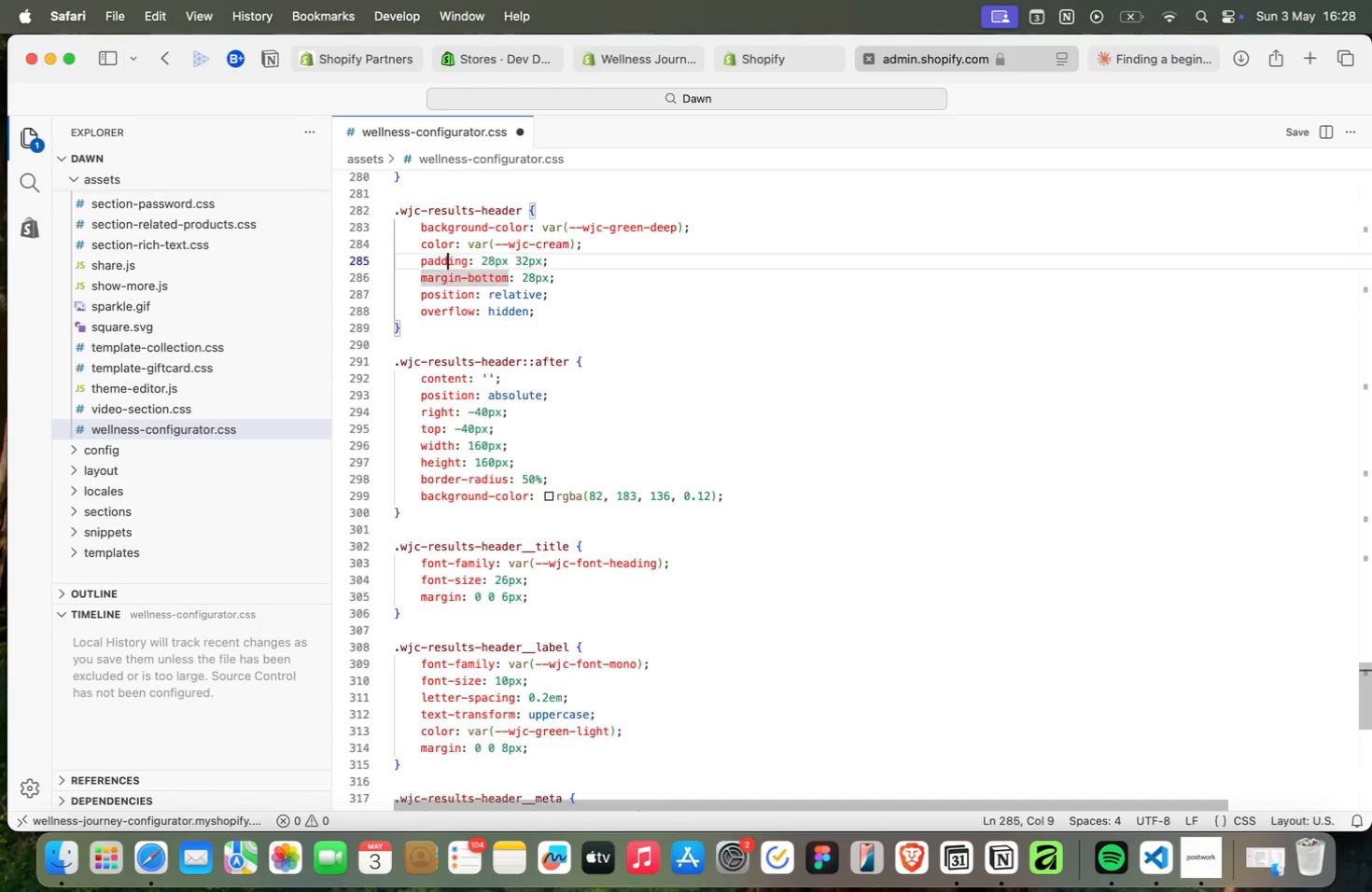 
key(ArrowUp)
 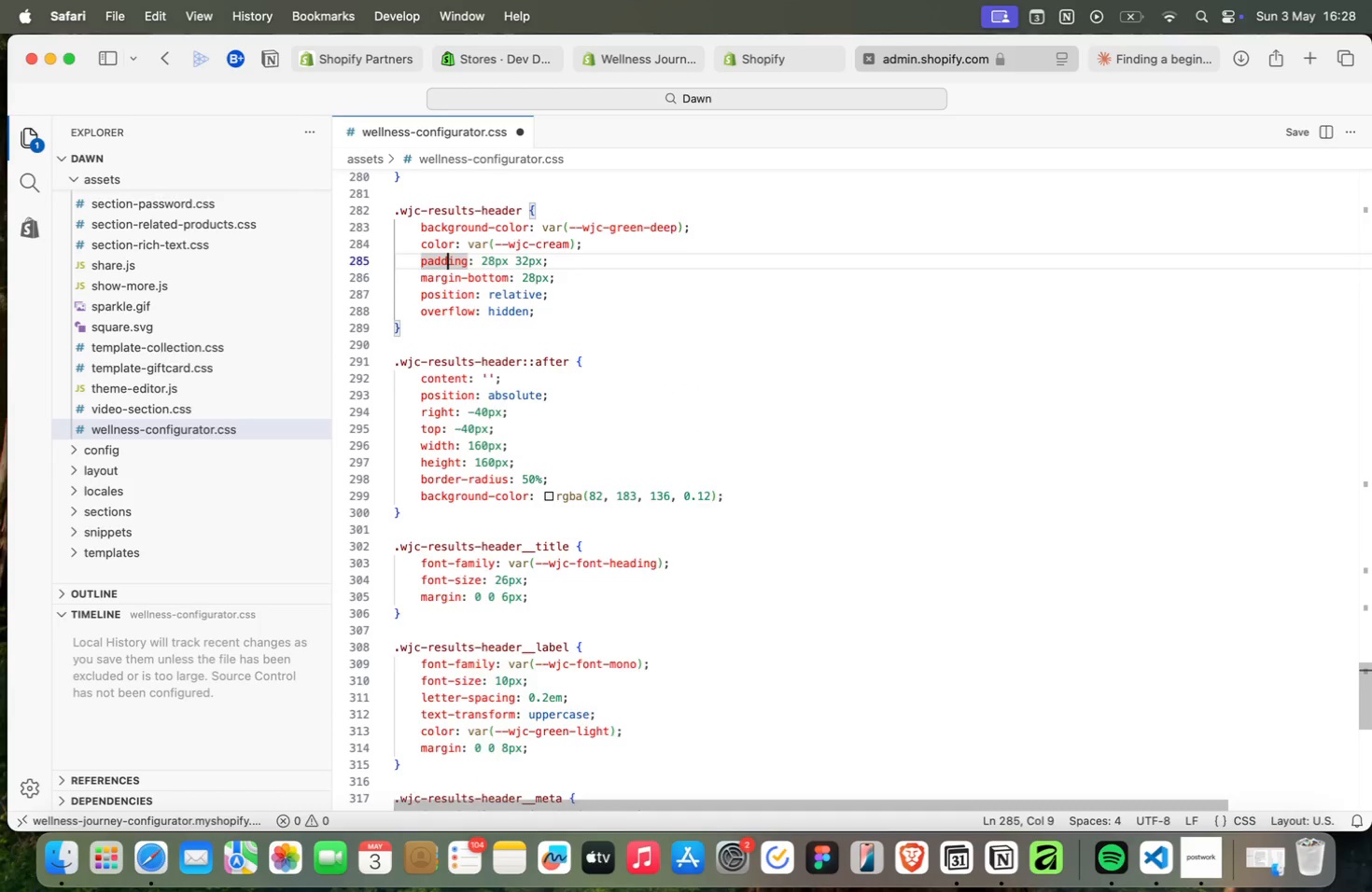 
key(ArrowUp)
 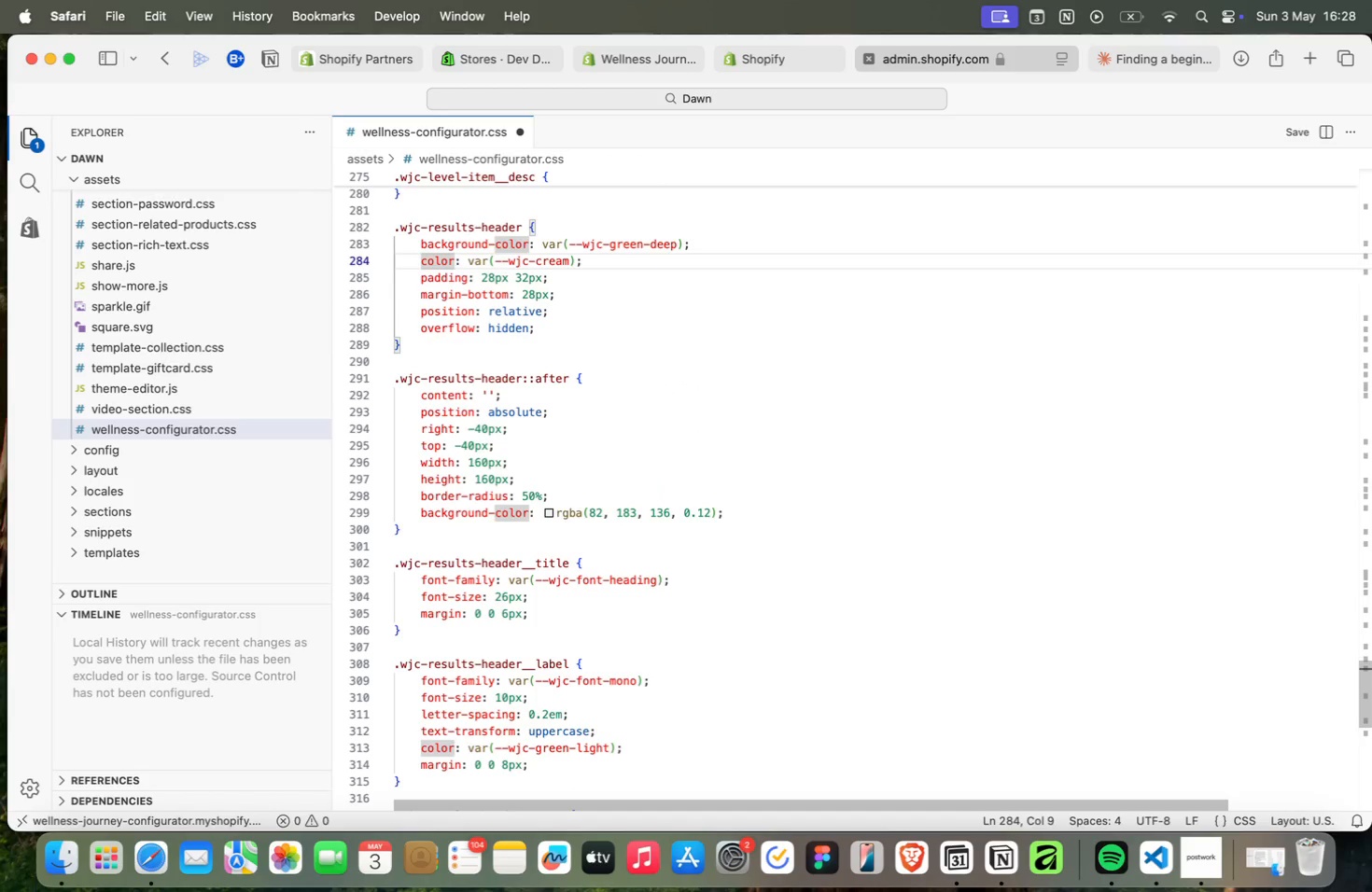 
key(ArrowUp)
 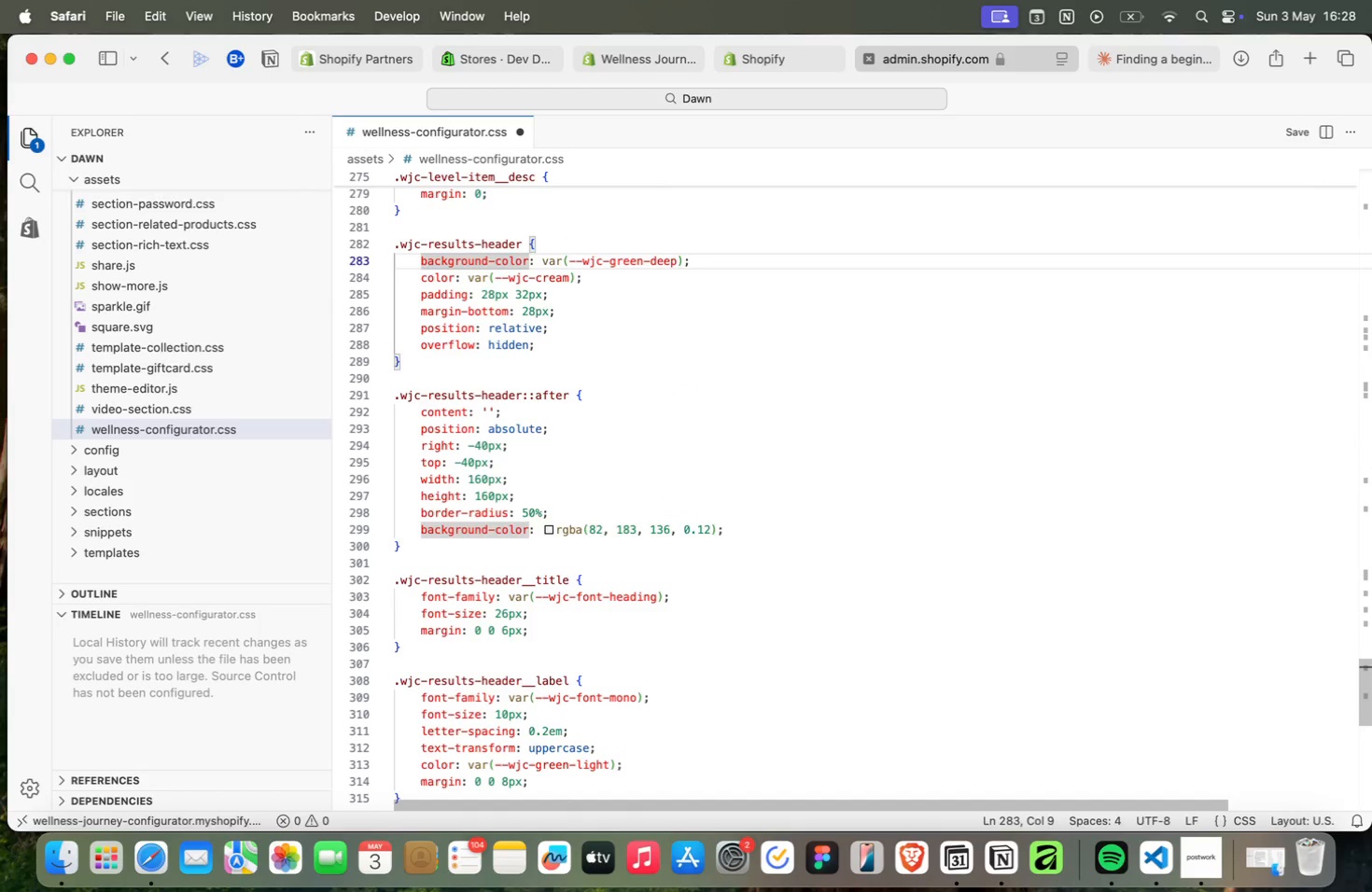 
key(ArrowUp)
 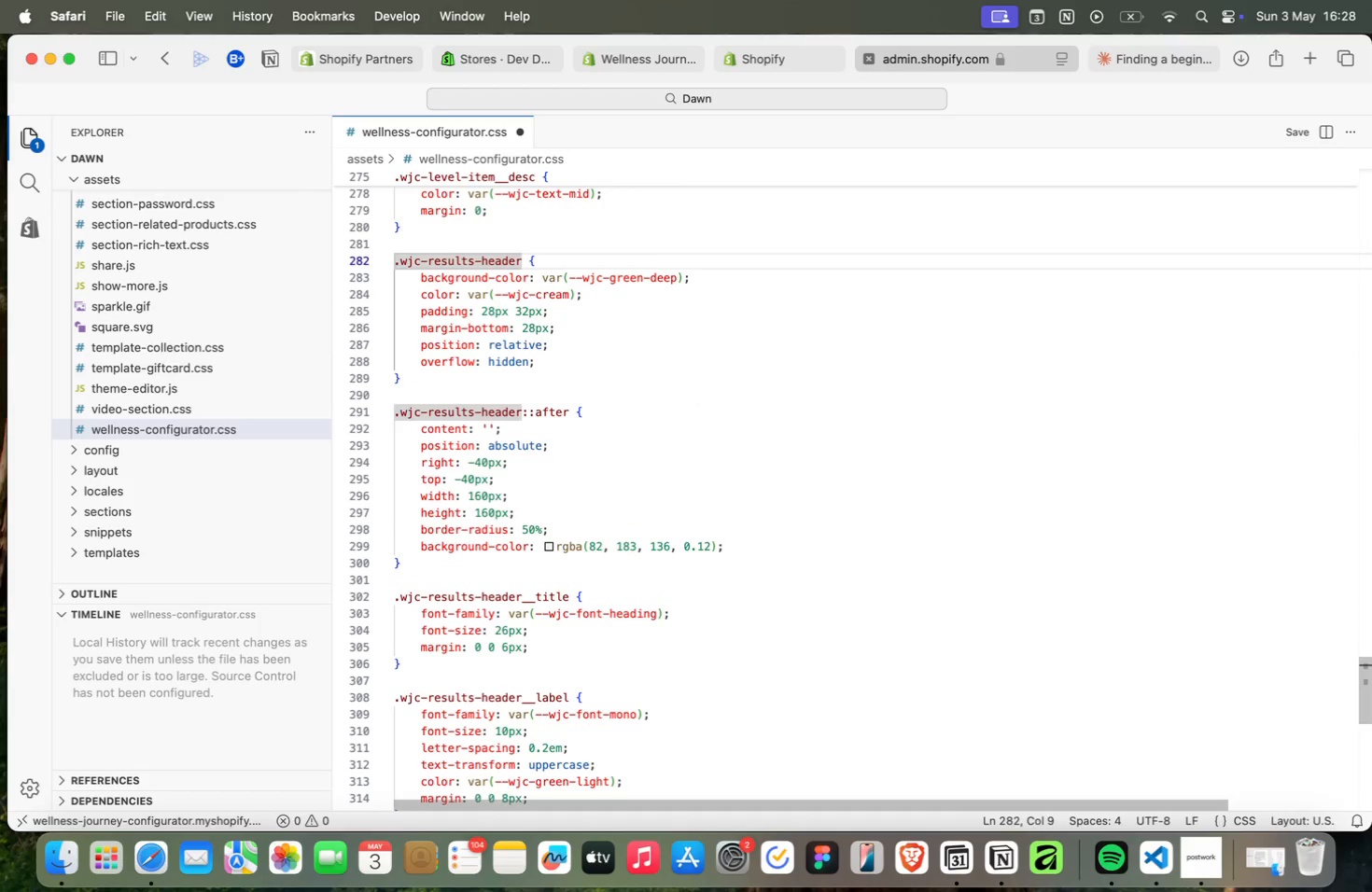 
key(ArrowUp)
 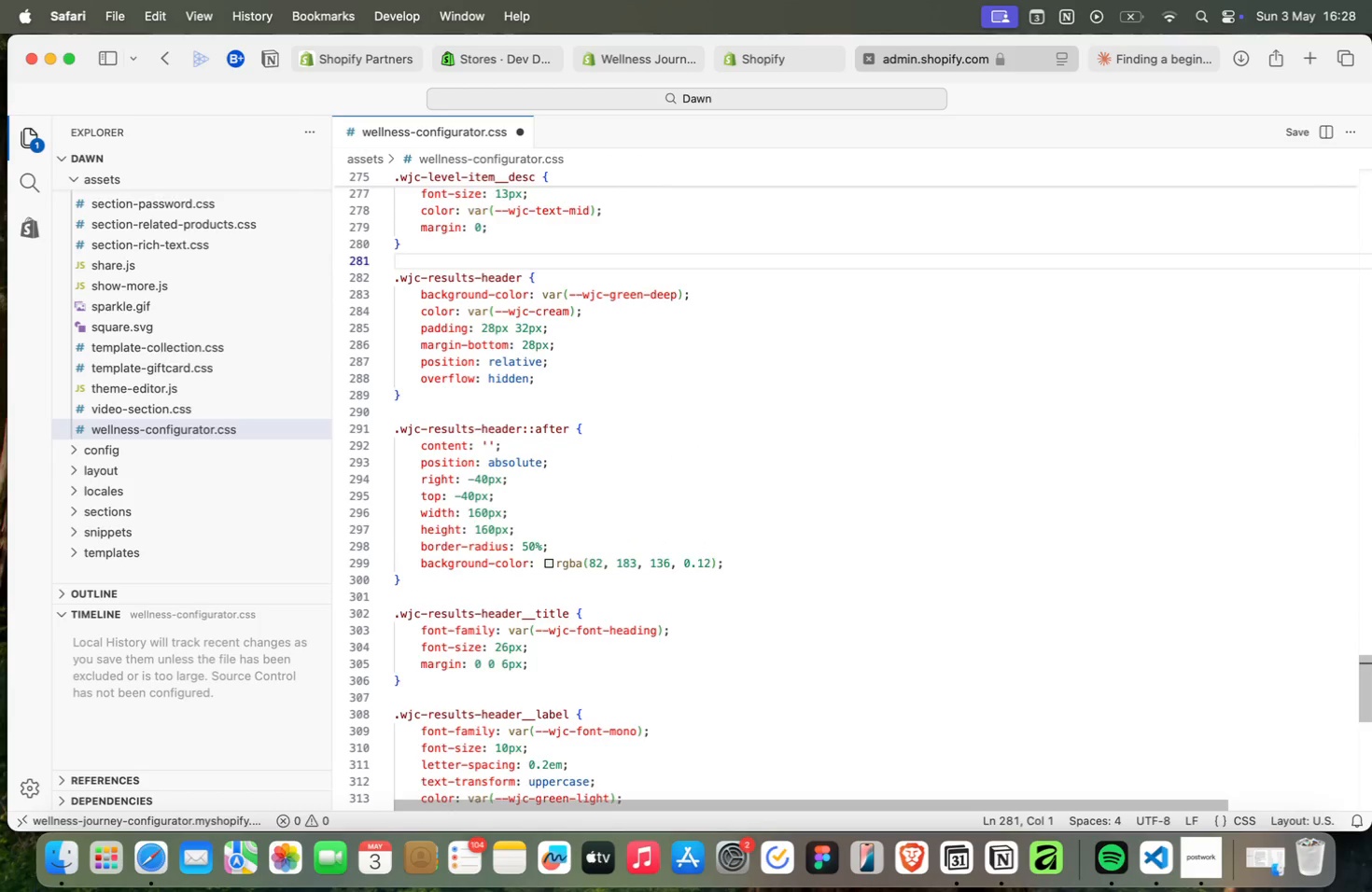 
key(ArrowUp)
 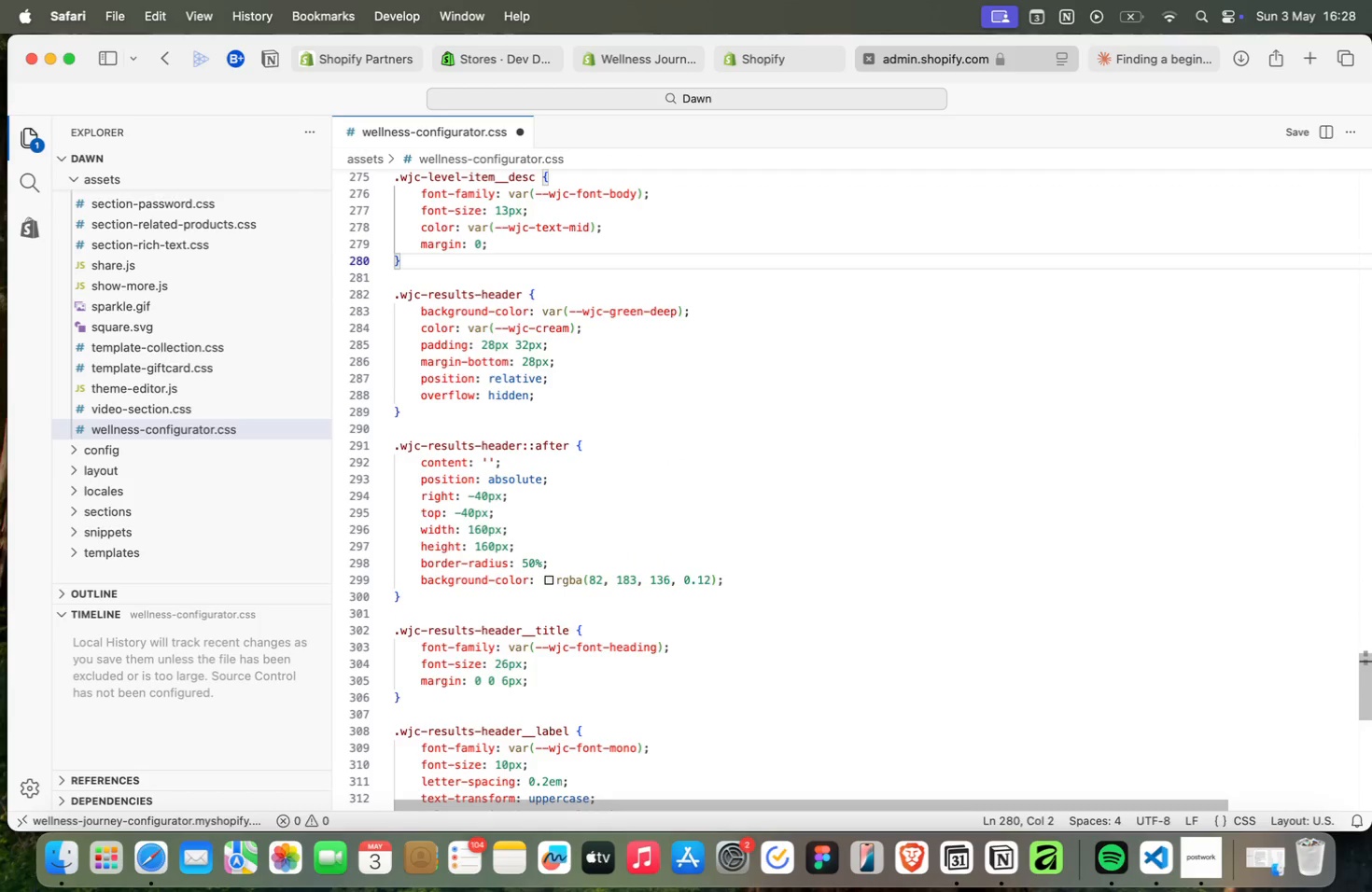 
key(ArrowUp)
 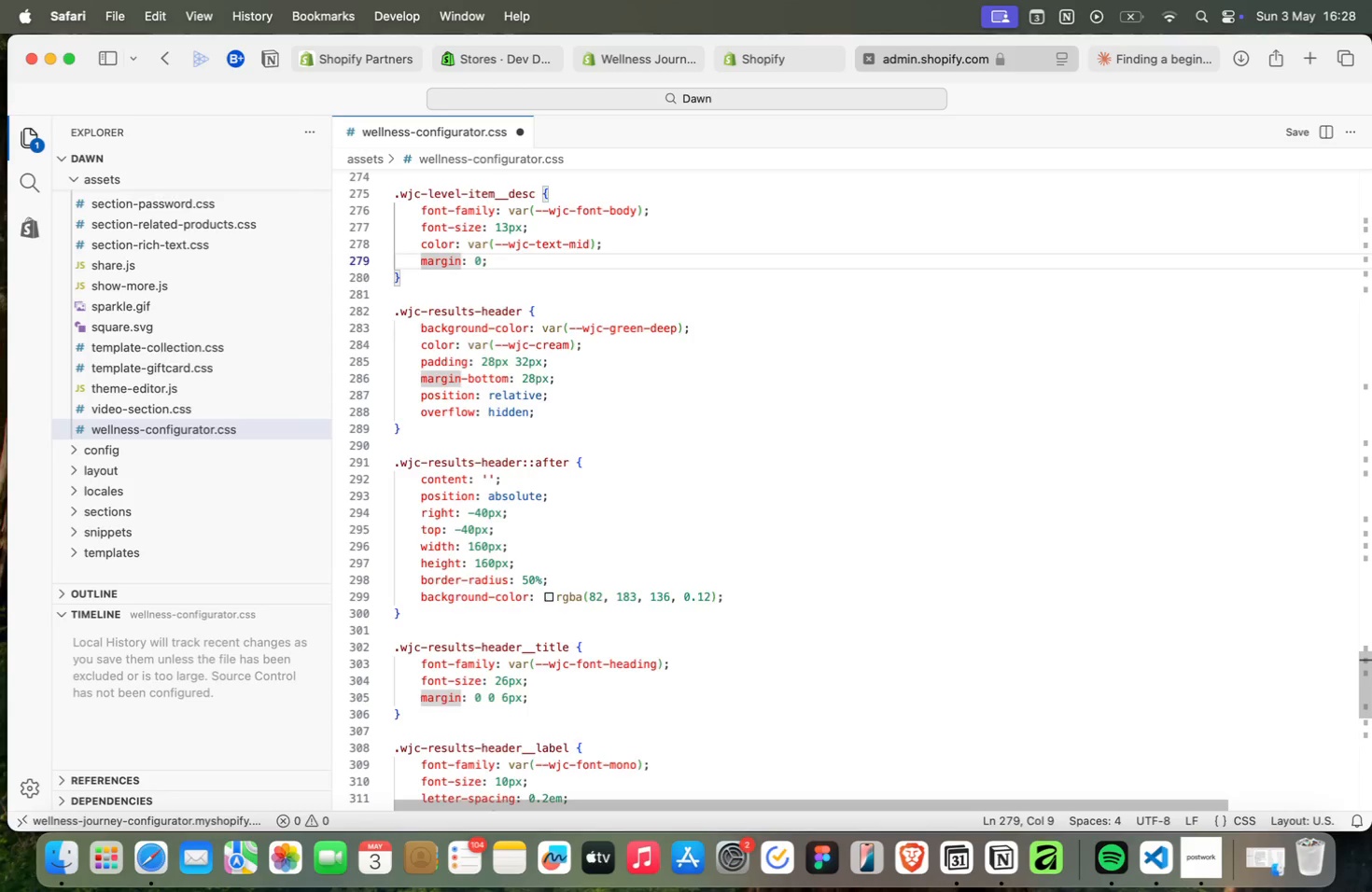 
key(ArrowUp)
 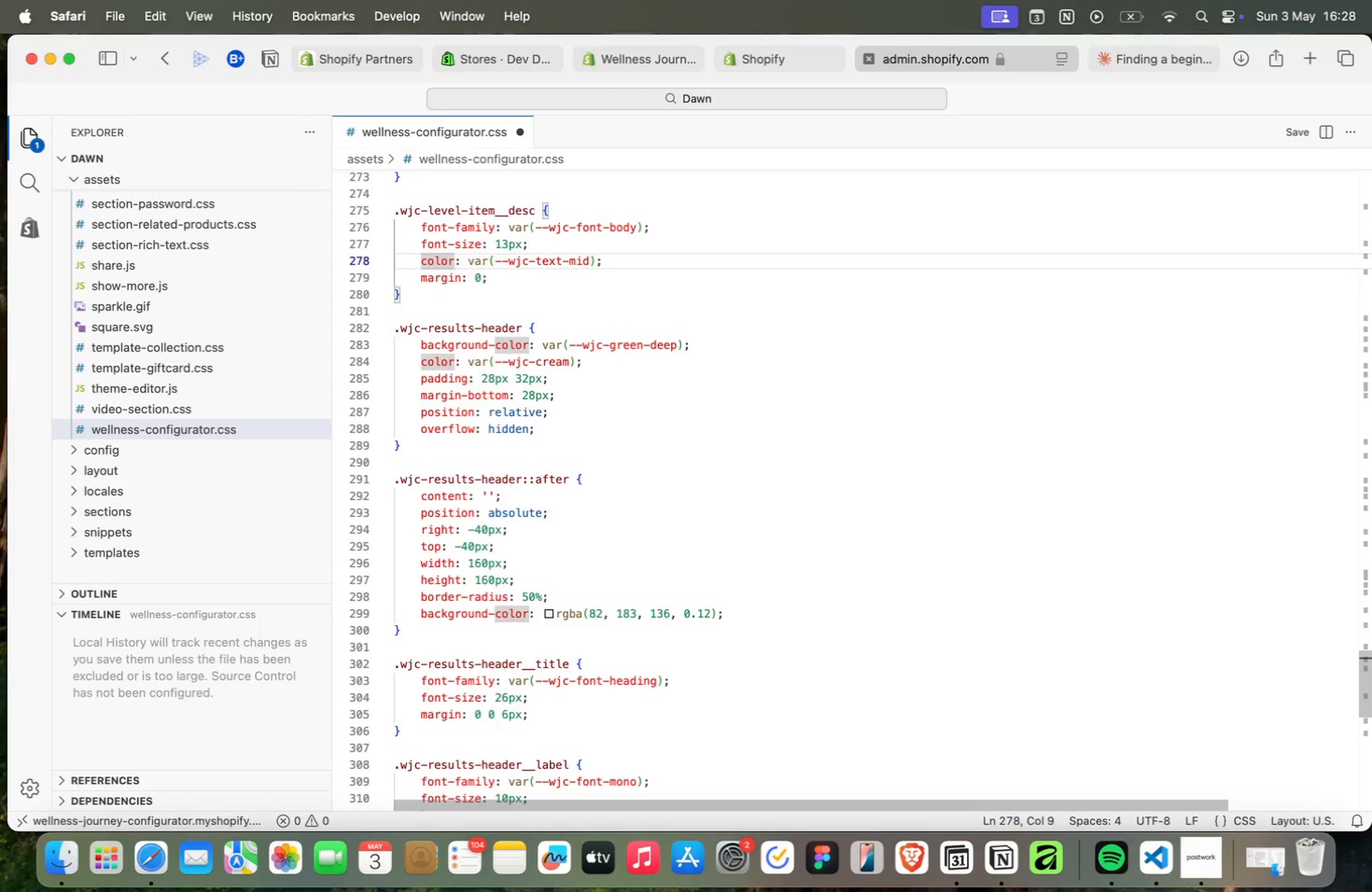 
key(ArrowUp)
 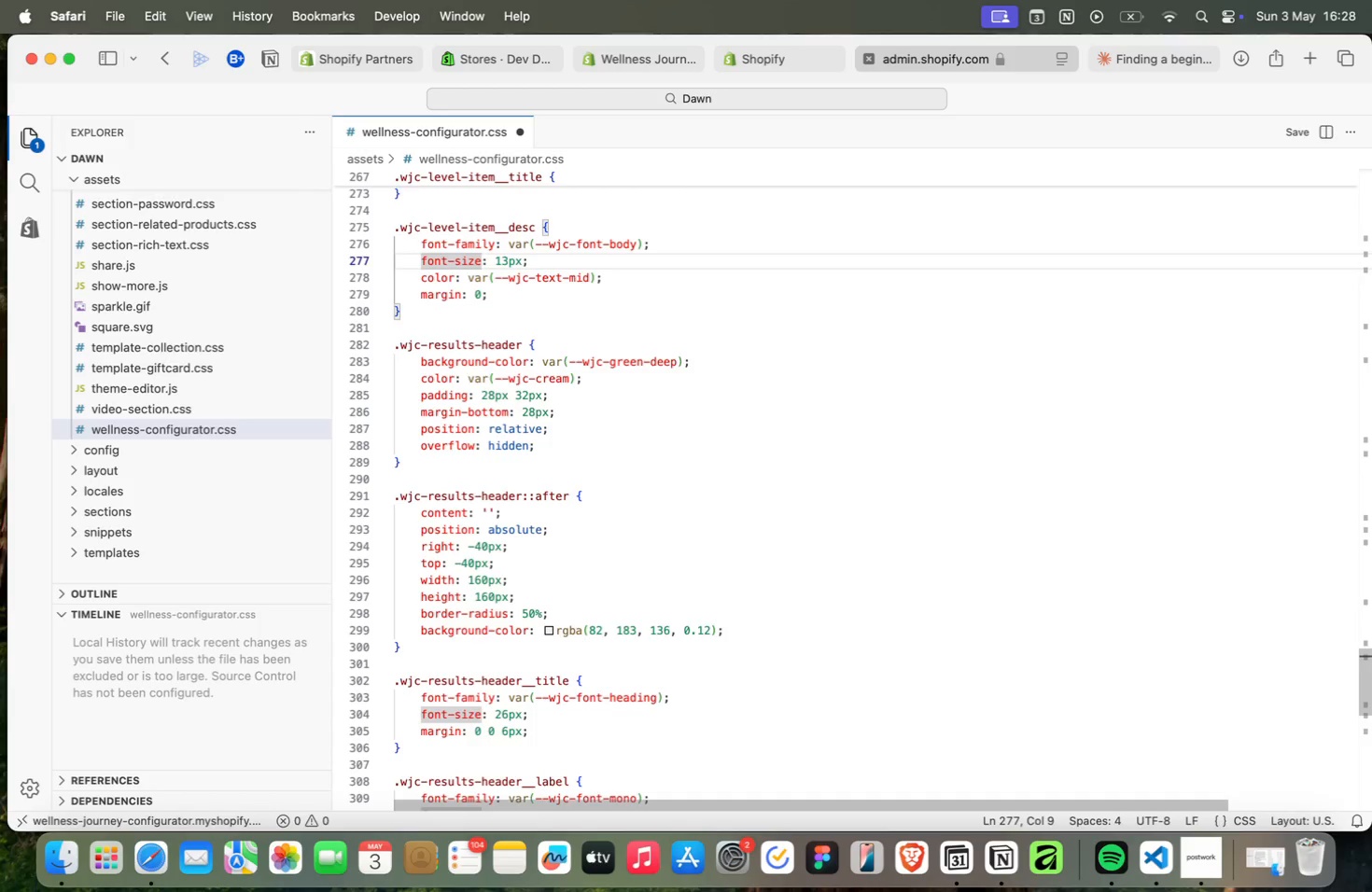 
key(ArrowUp)
 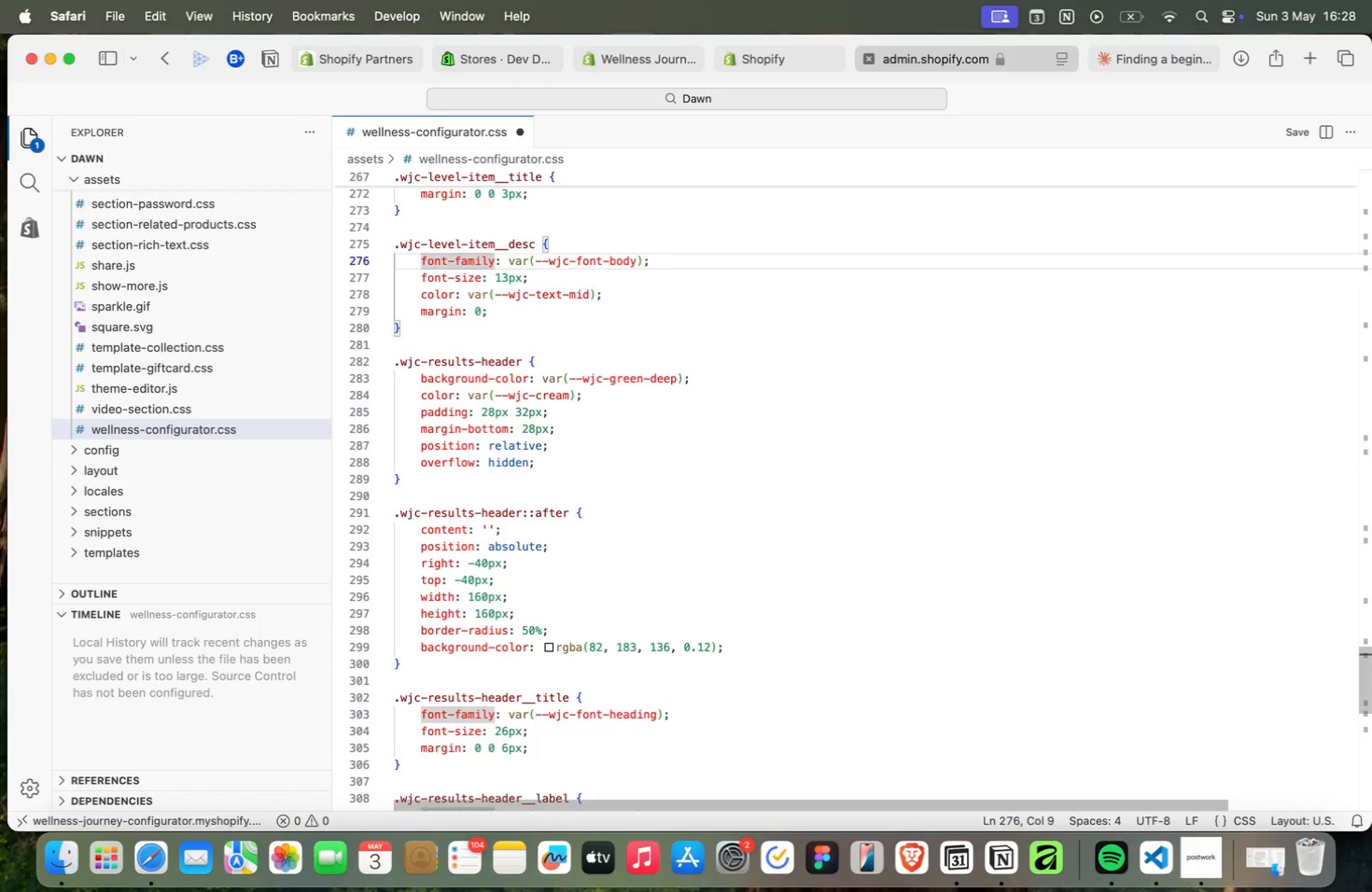 
key(ArrowUp)
 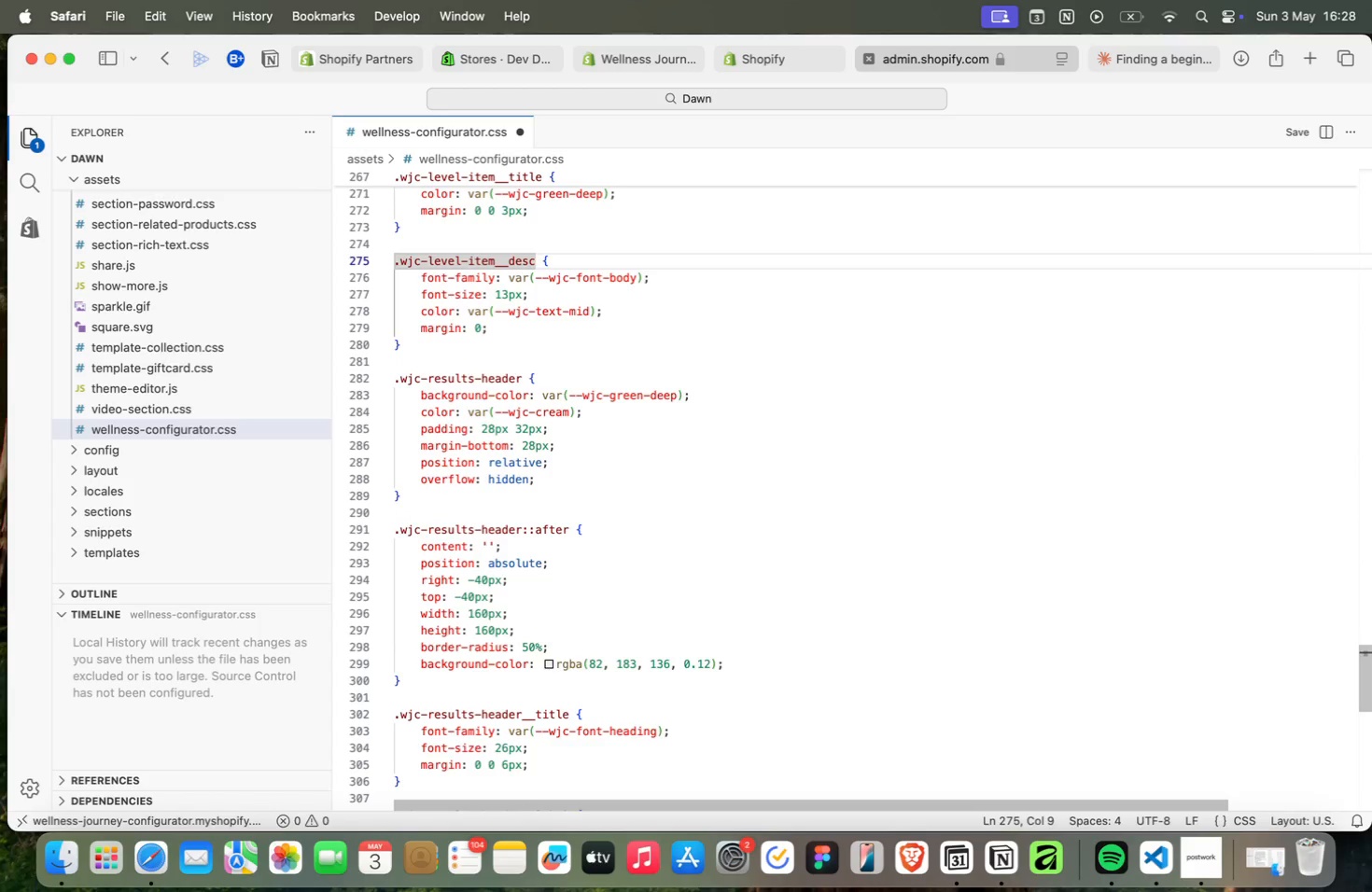 
key(ArrowUp)
 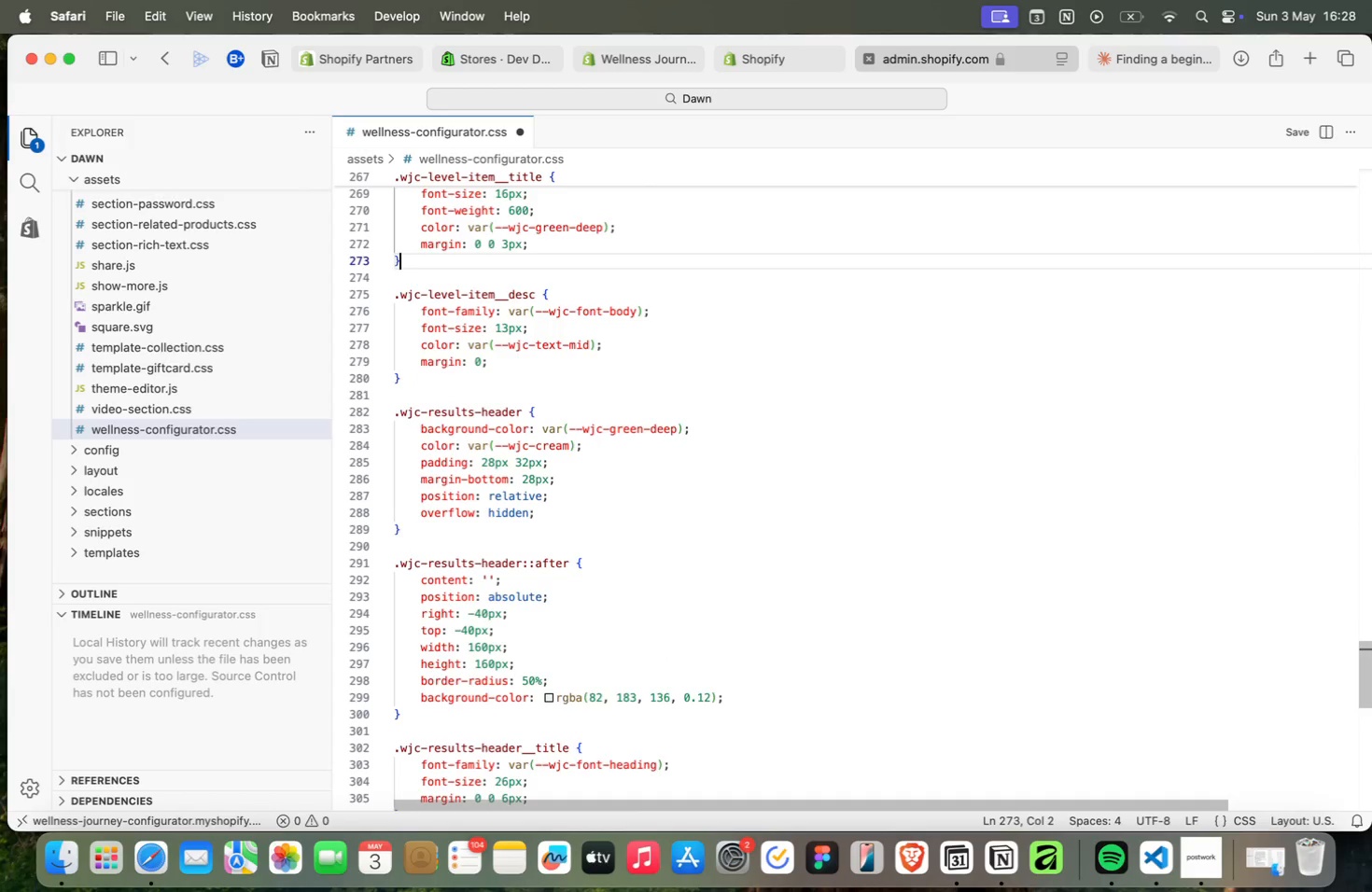 
key(ArrowUp)
 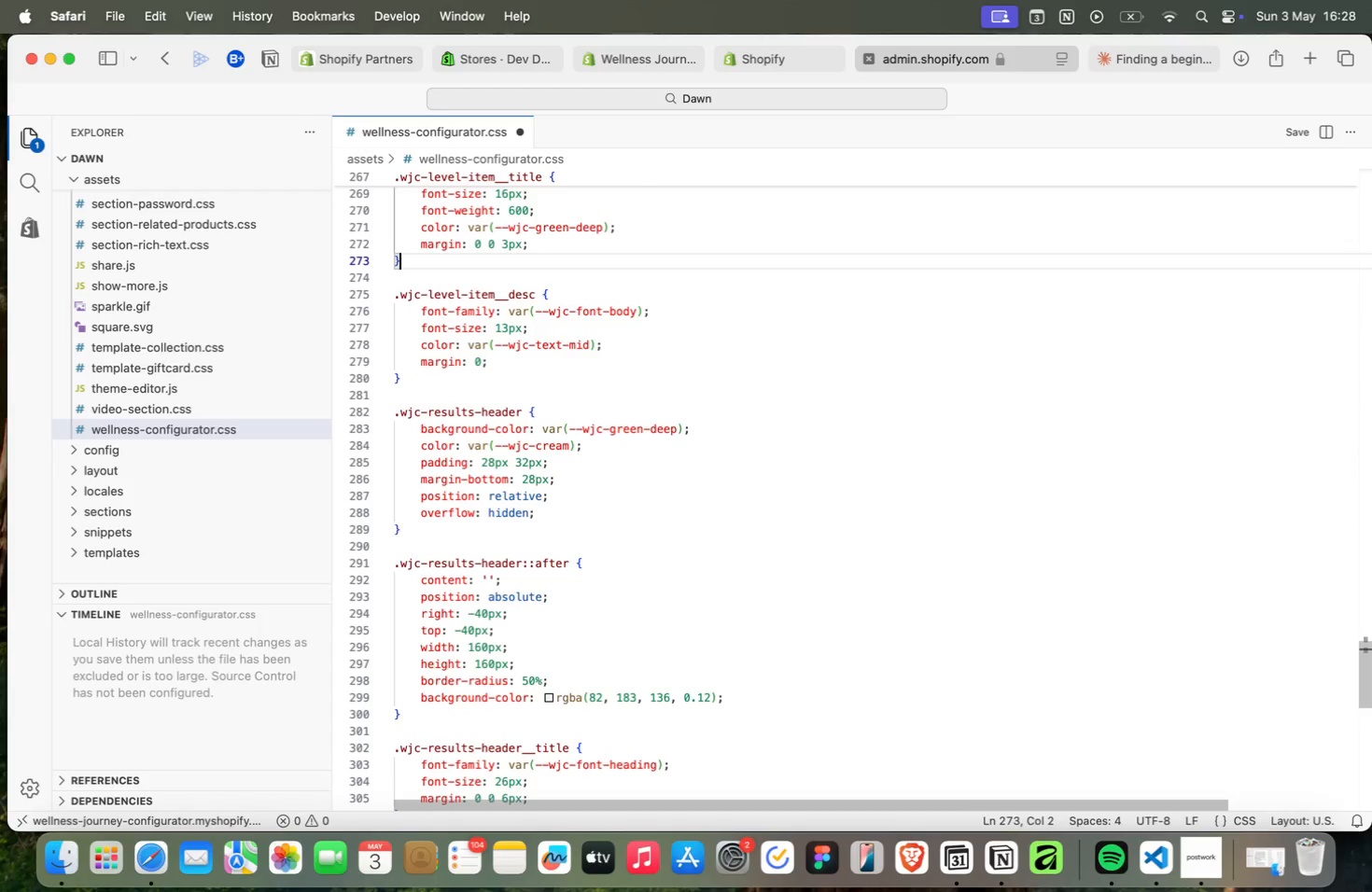 
key(ArrowUp)
 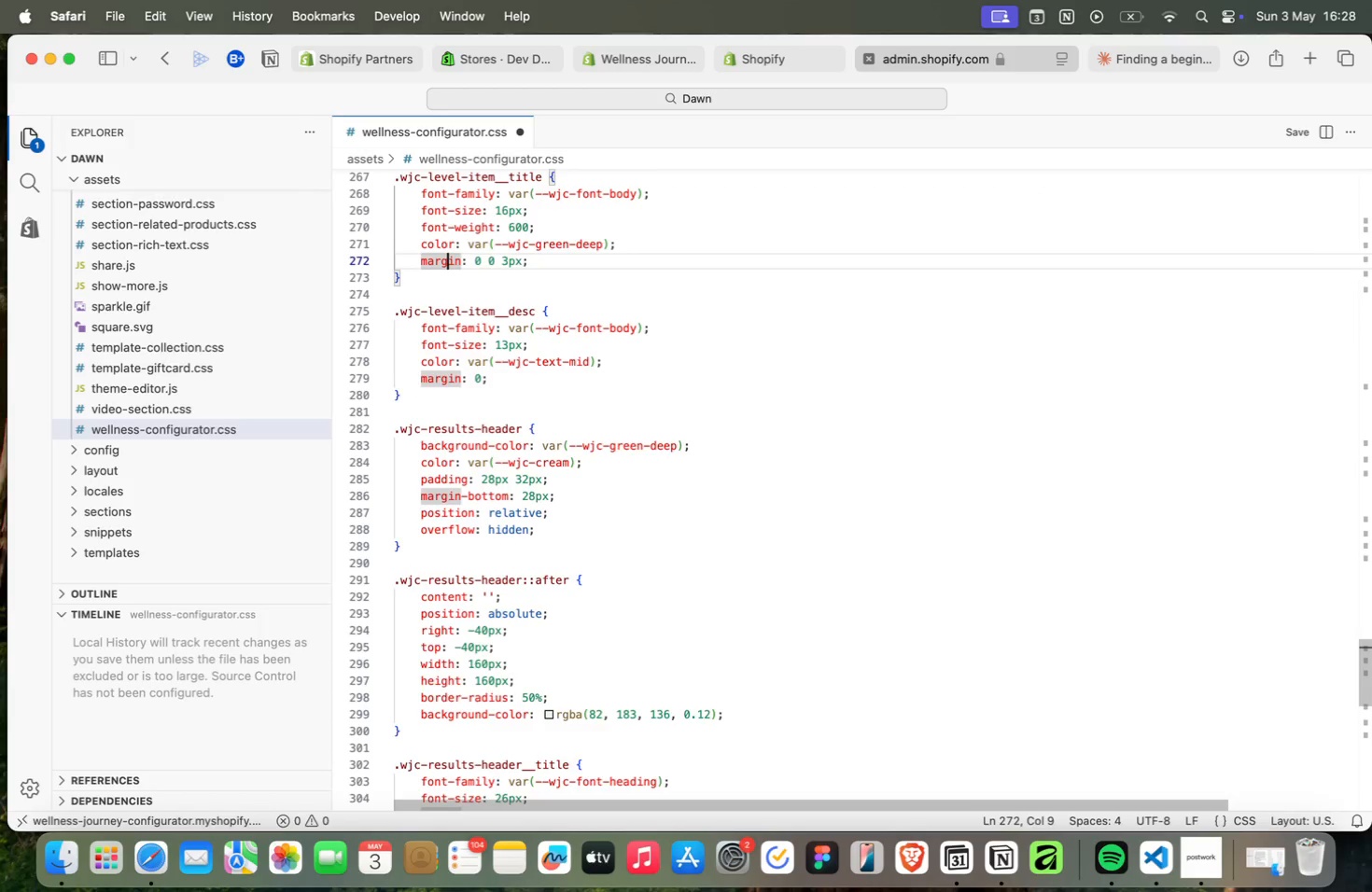 
key(ArrowUp)
 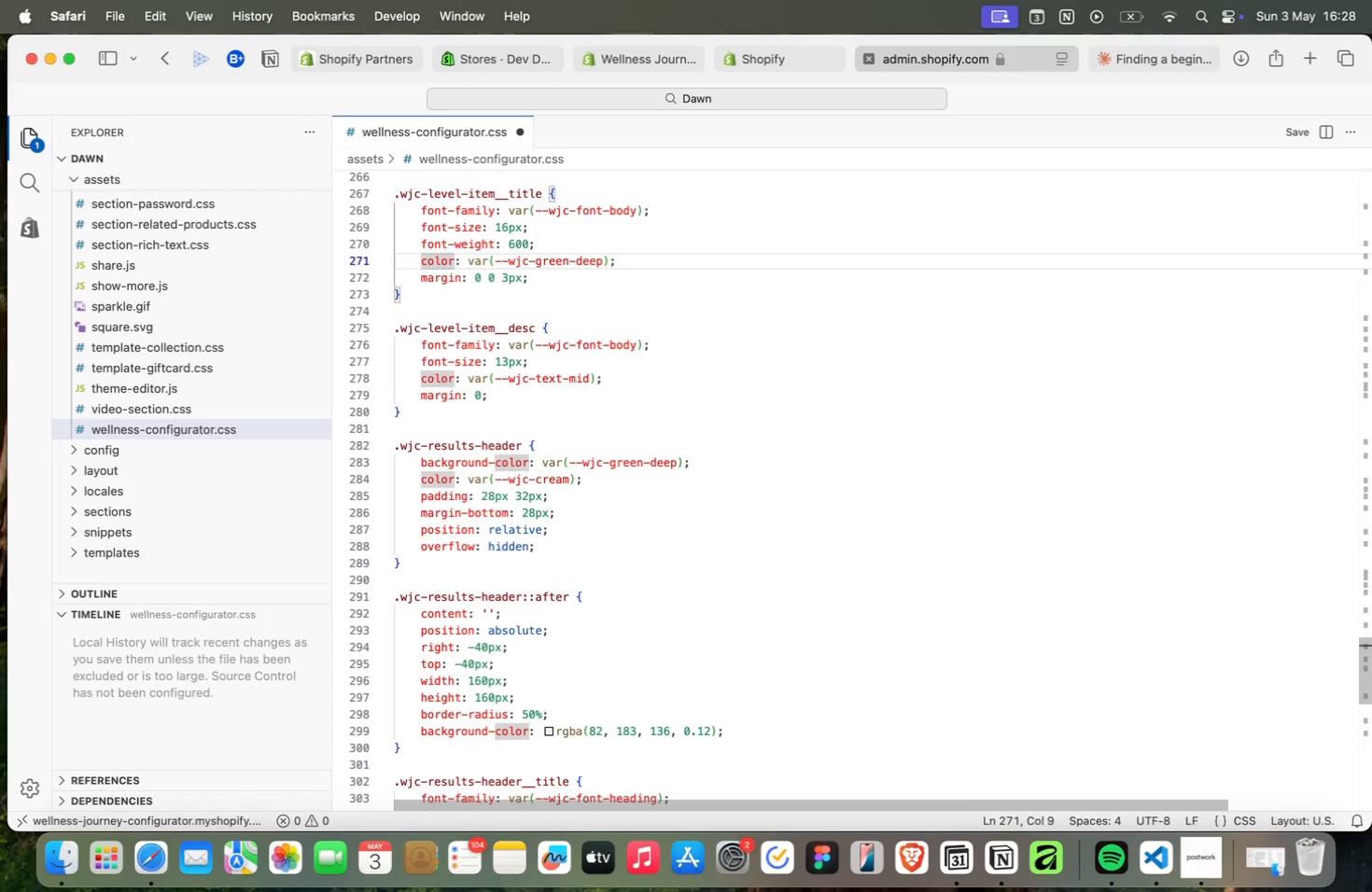 
key(ArrowUp)
 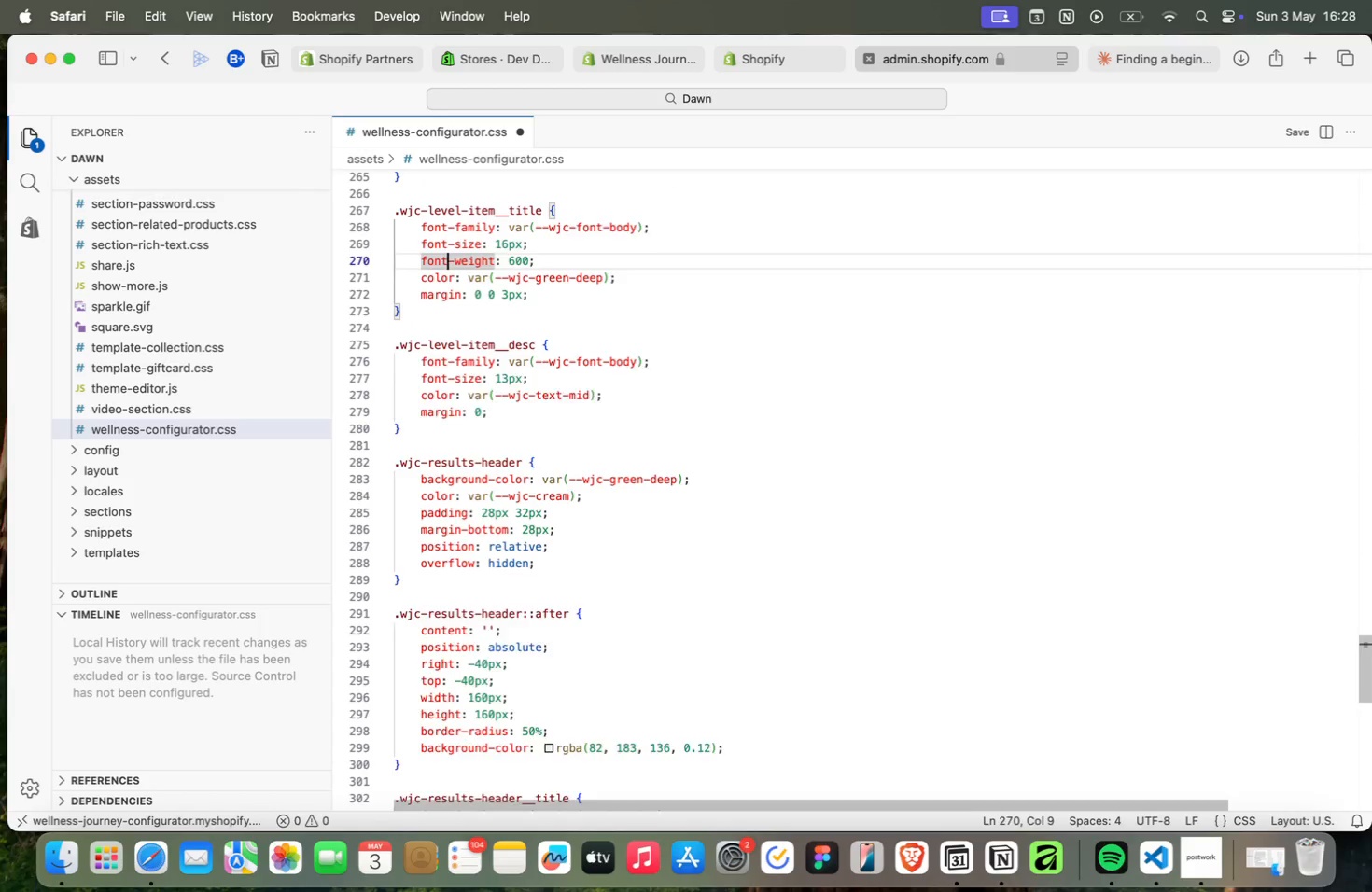 
key(ArrowUp)
 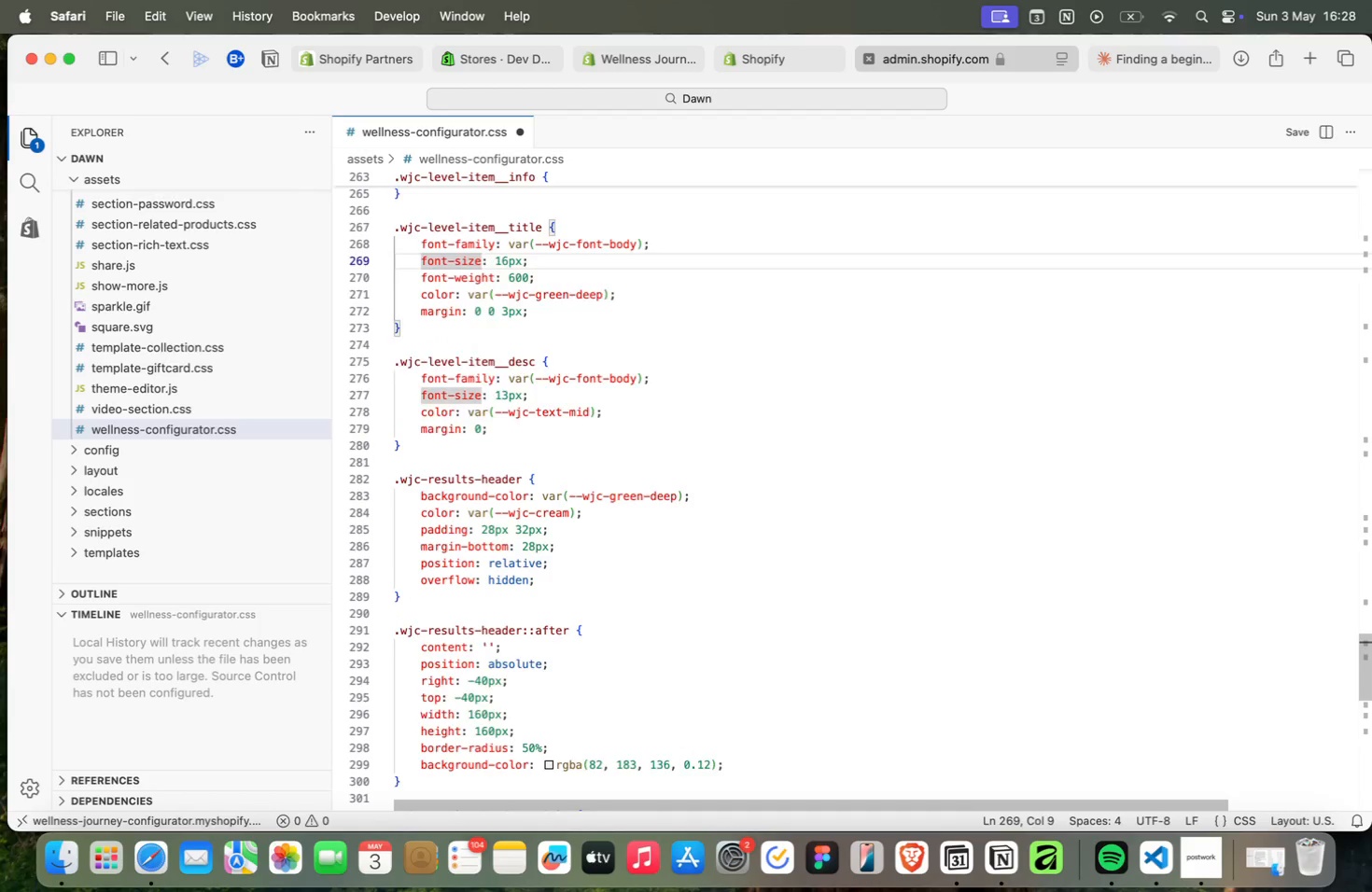 
key(ArrowUp)
 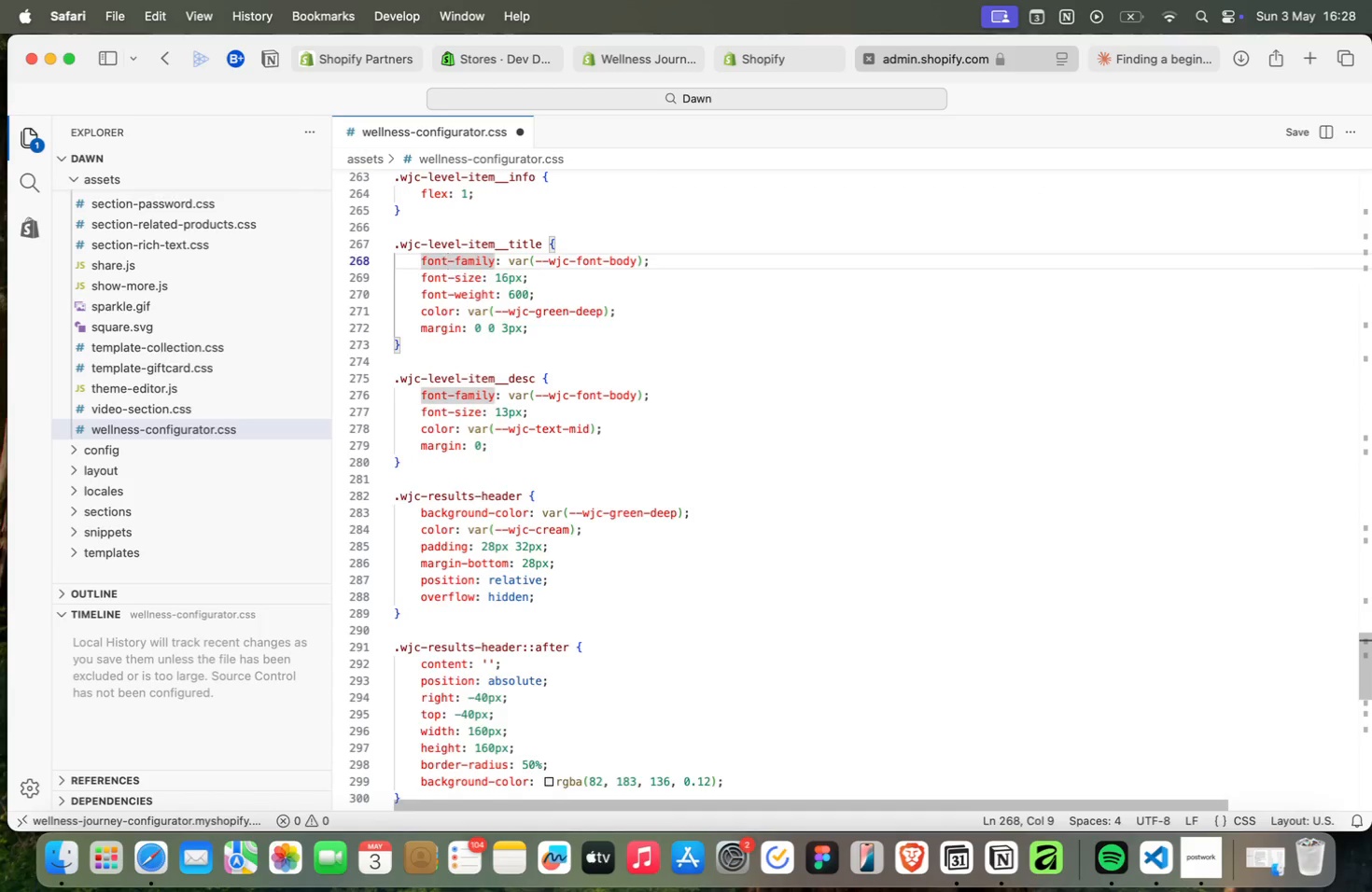 
key(ArrowUp)
 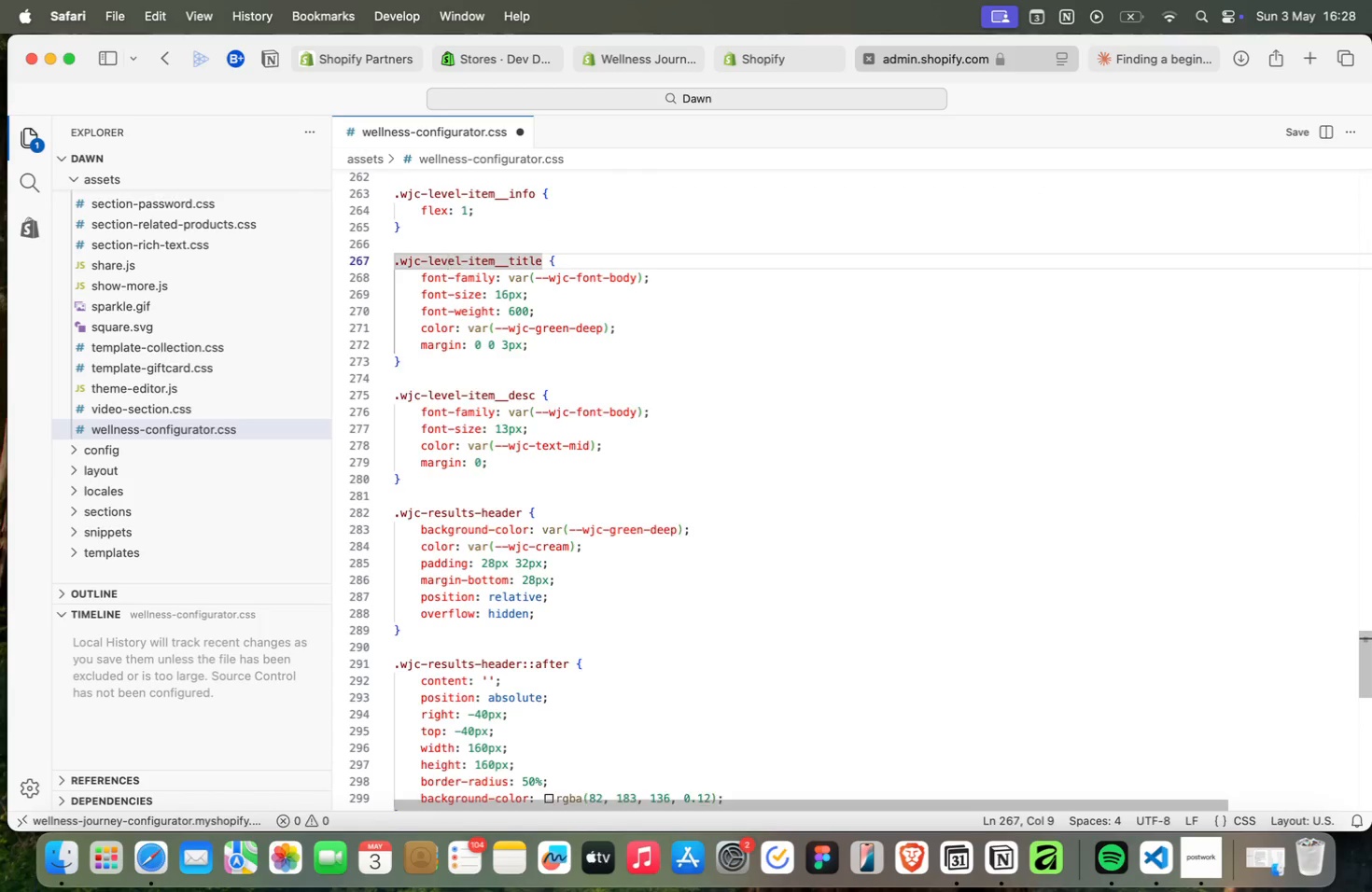 
key(ArrowUp)
 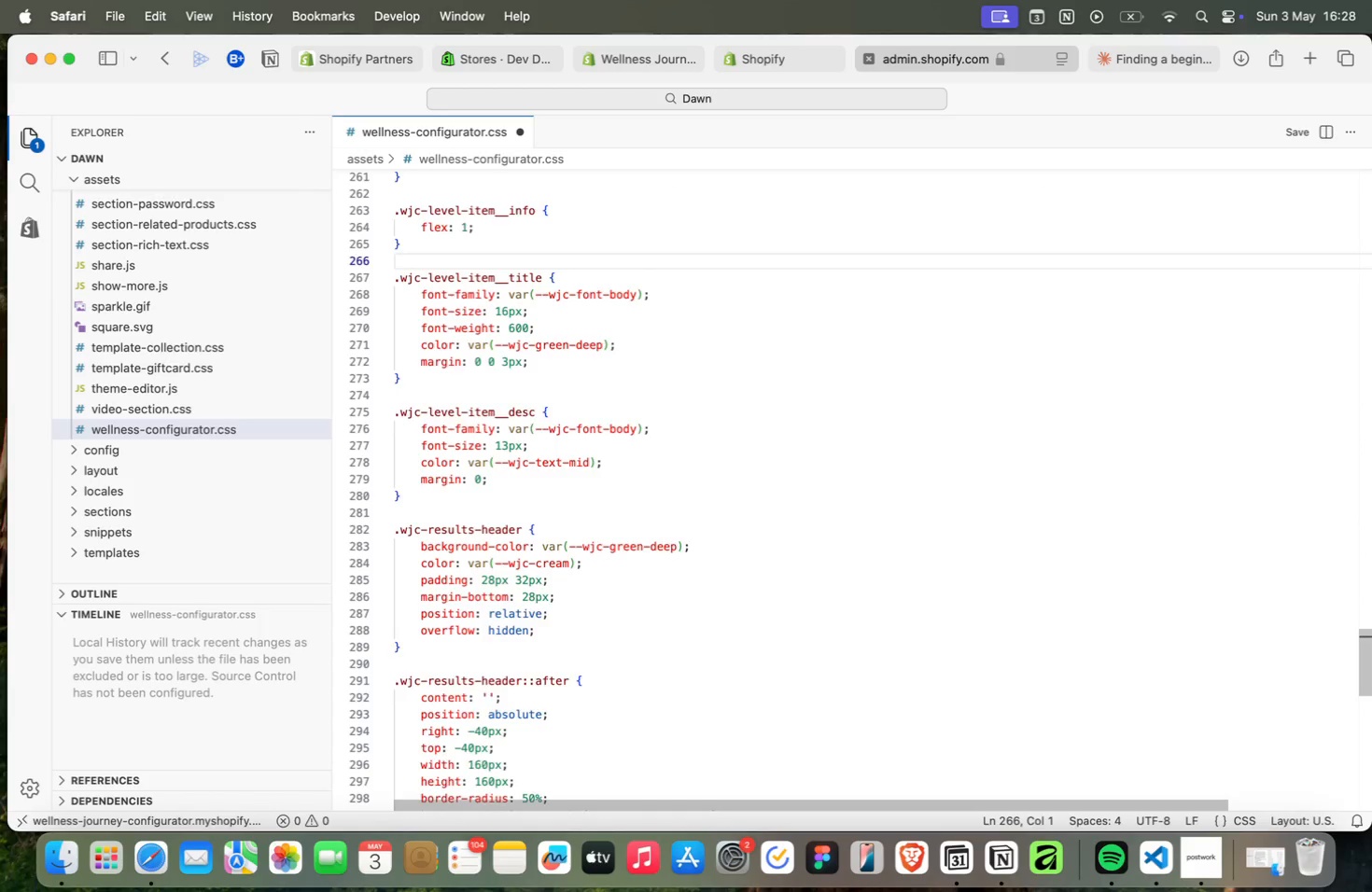 
key(ArrowUp)
 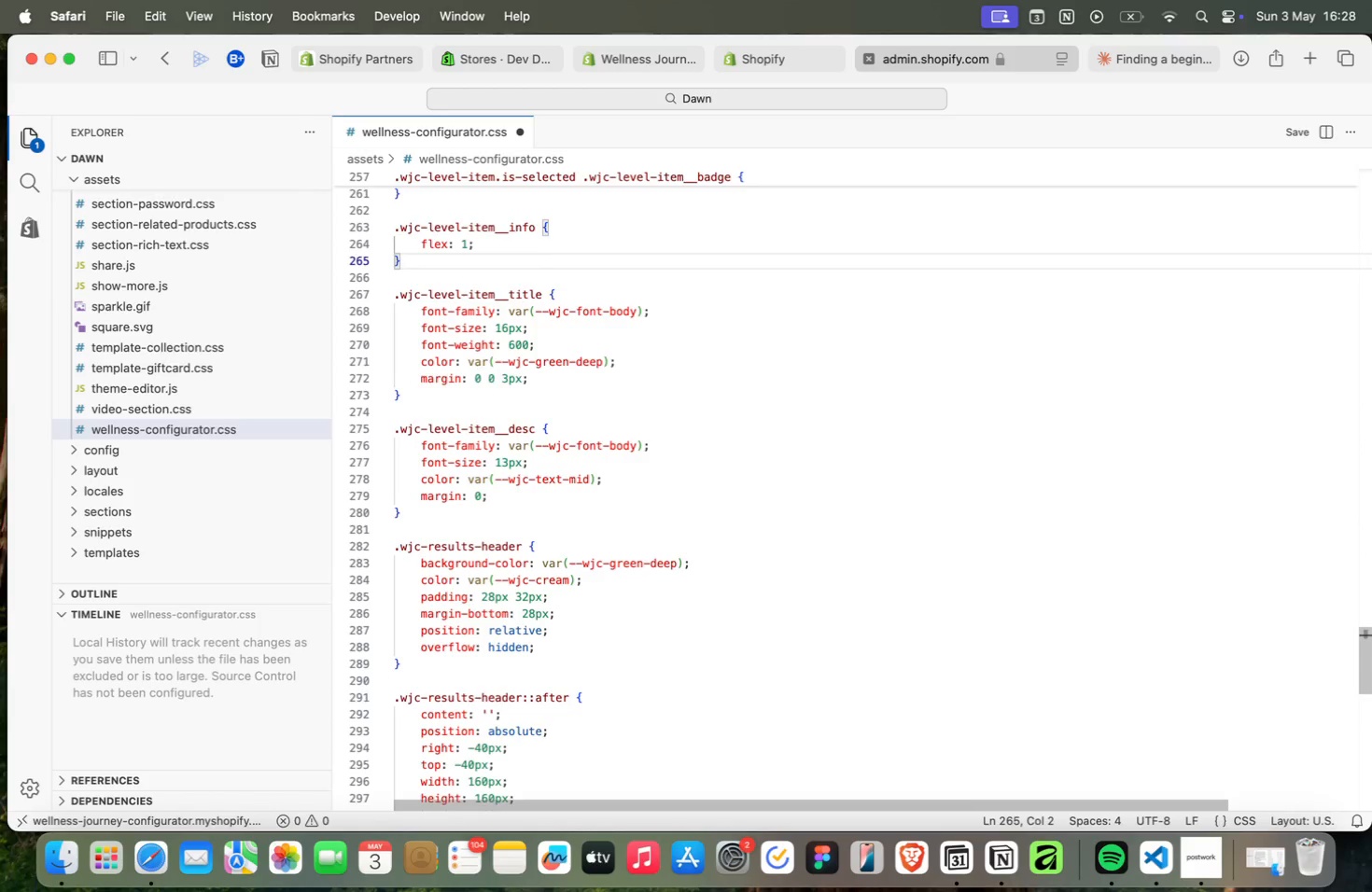 
key(ArrowUp)
 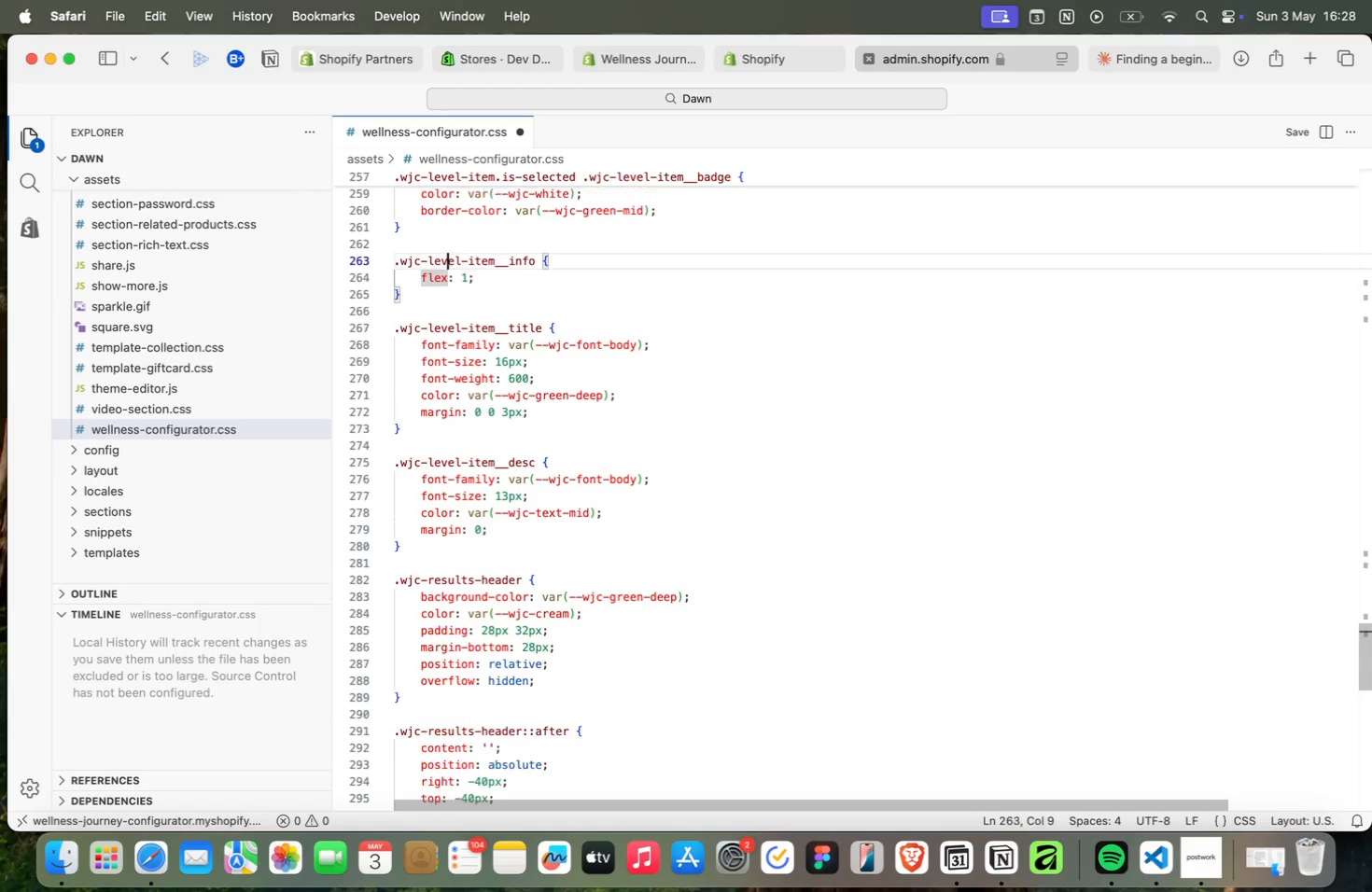 
key(ArrowUp)
 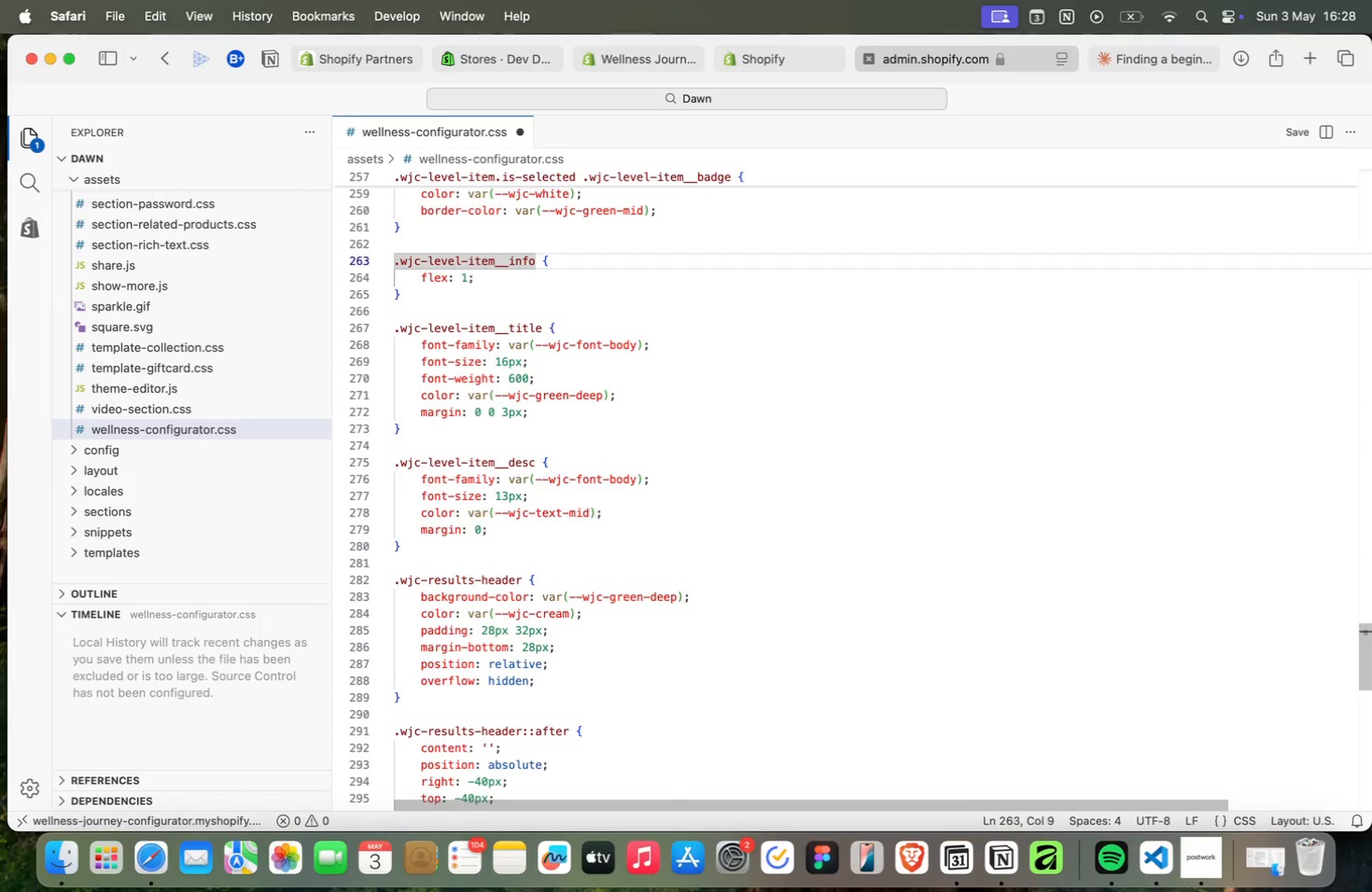 
key(ArrowUp)
 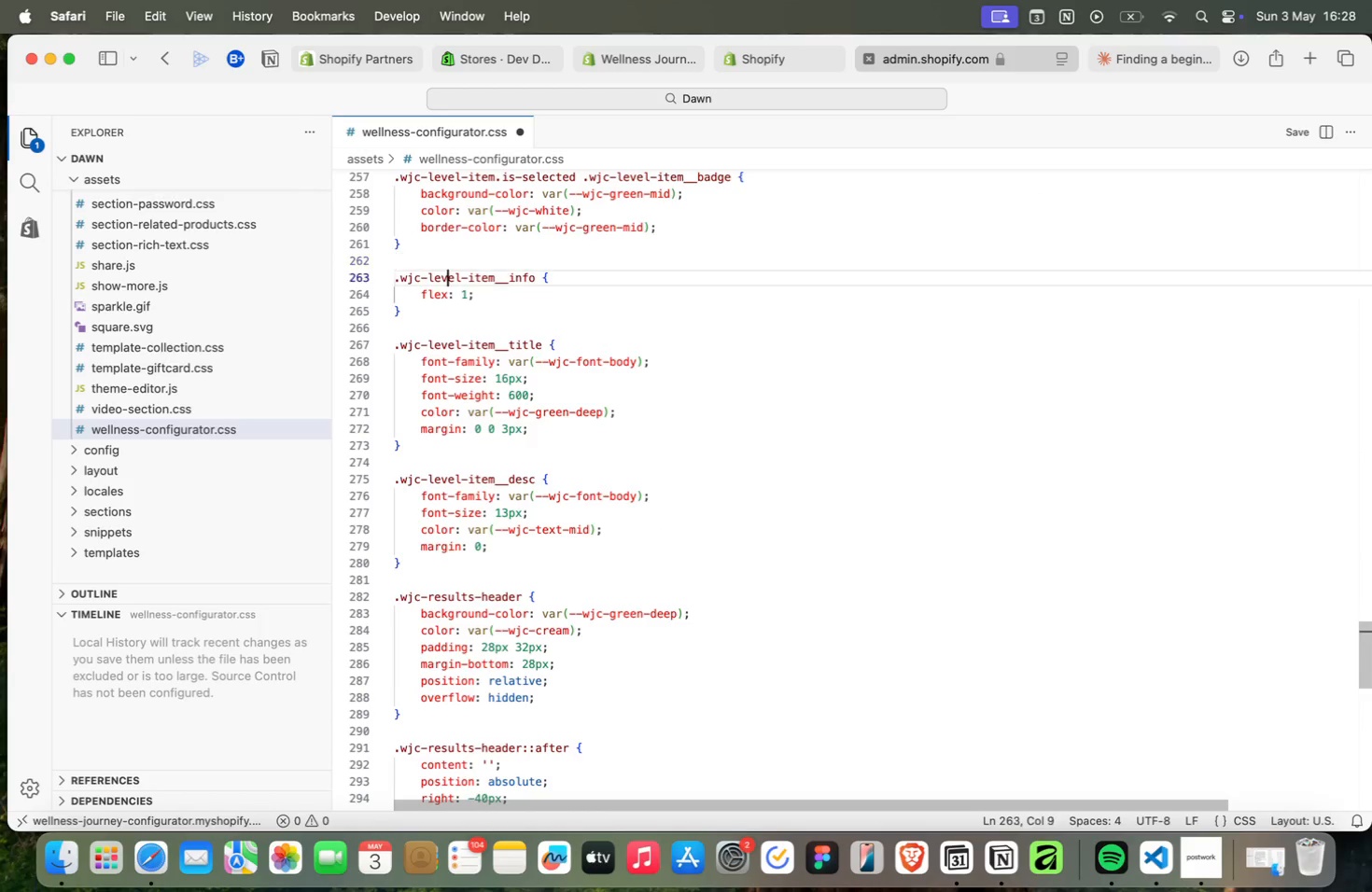 
key(ArrowDown)
 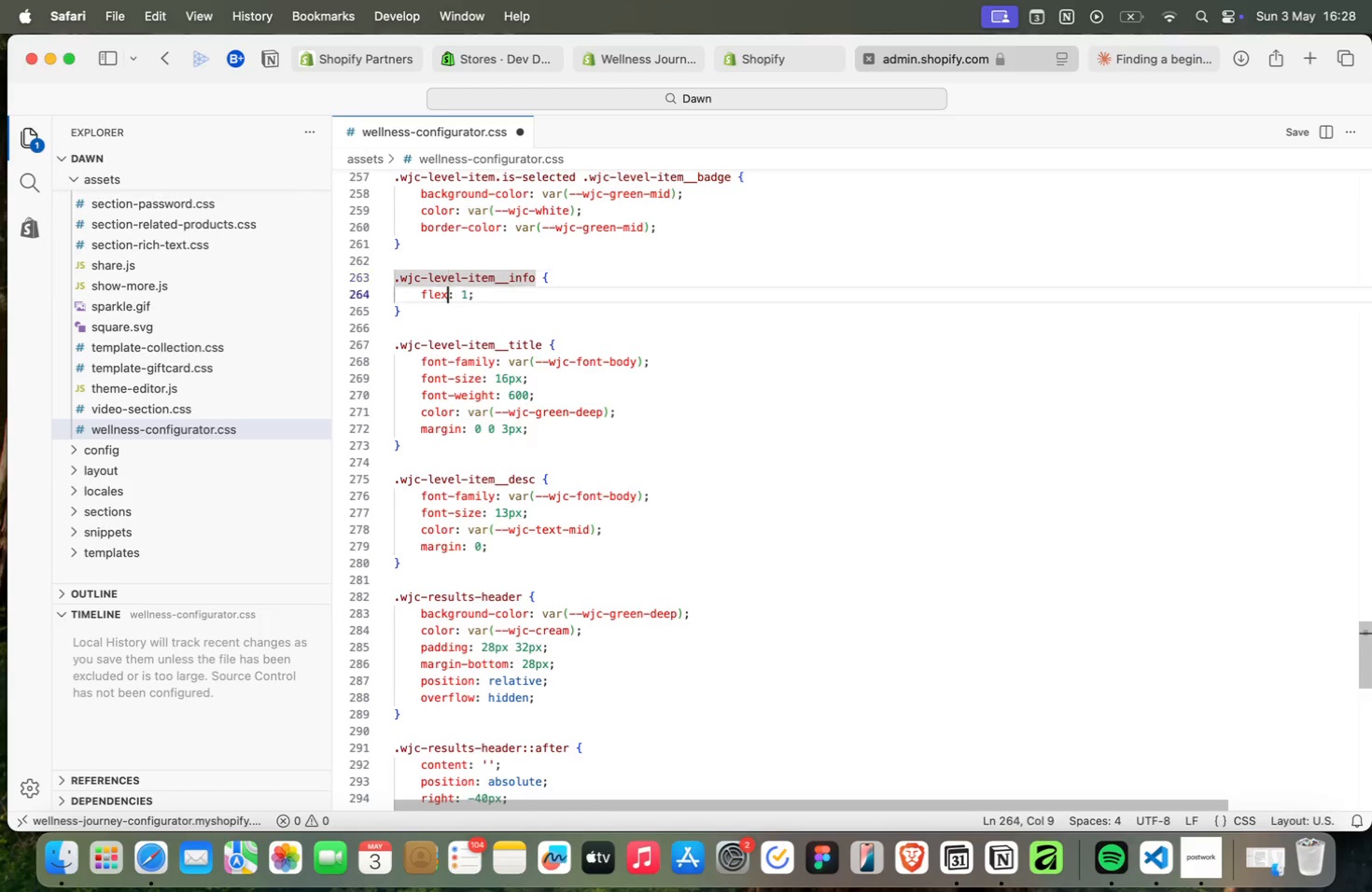 
key(ArrowDown)
 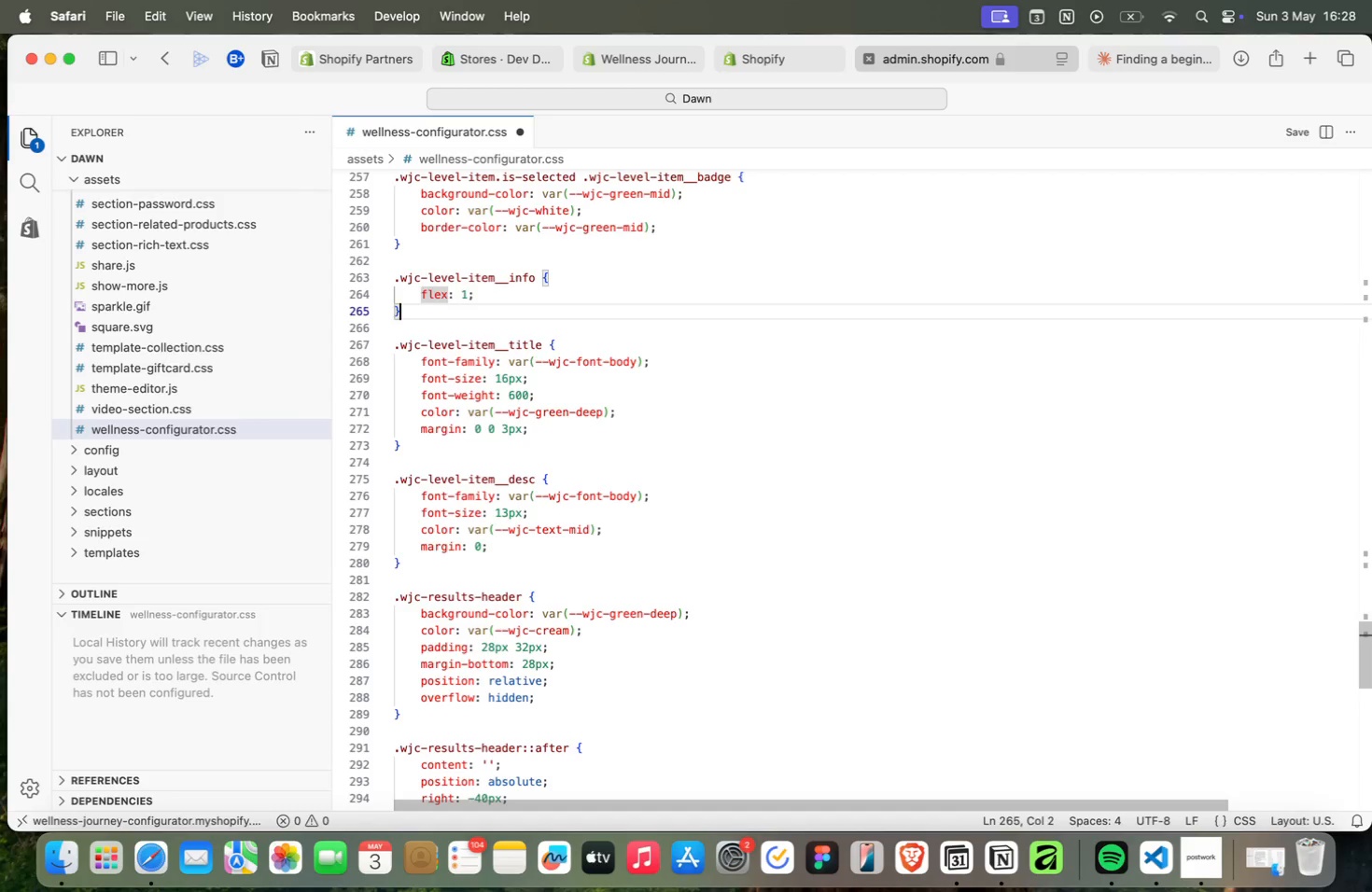 
key(ArrowDown)
 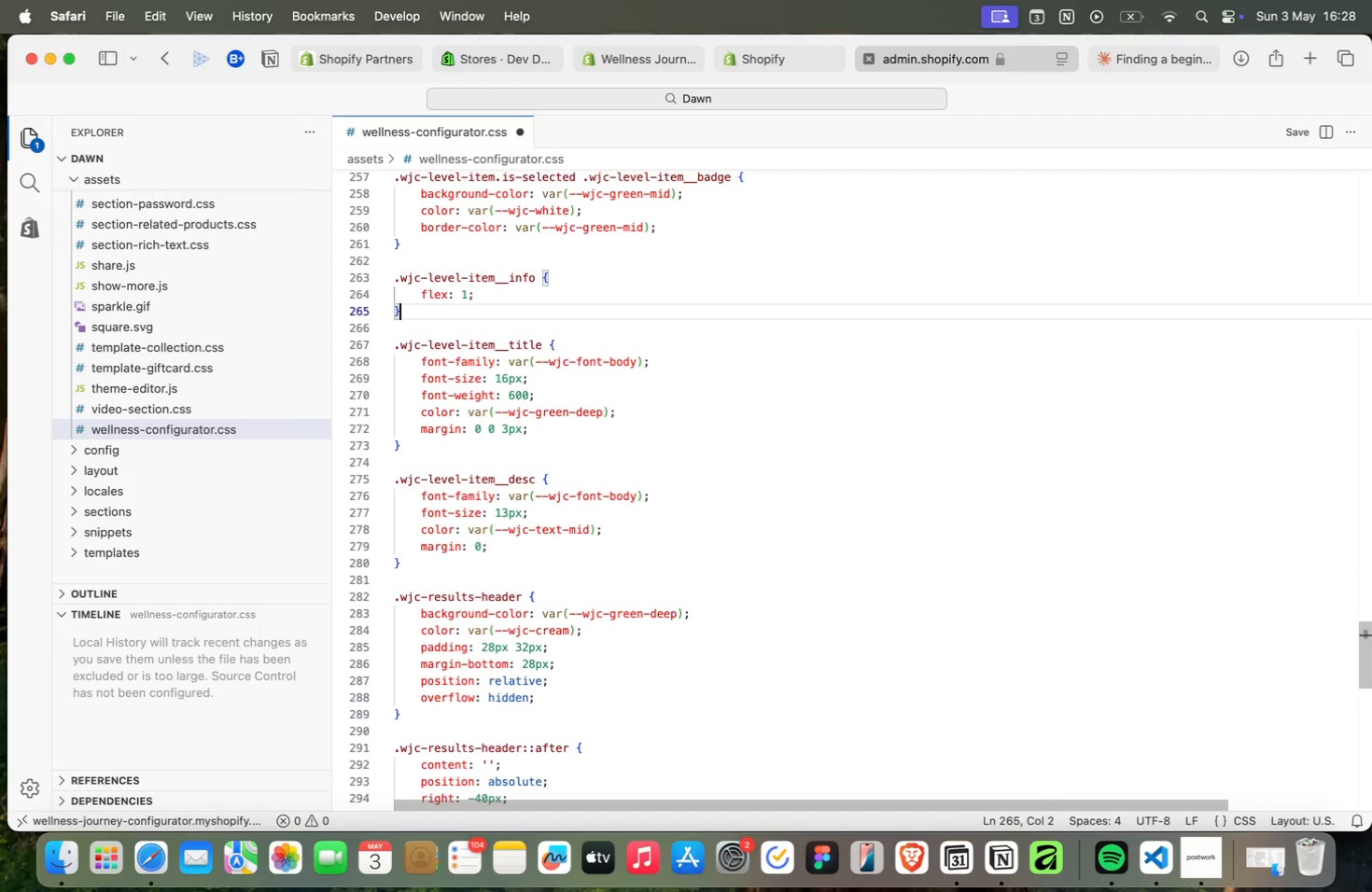 
key(ArrowDown)
 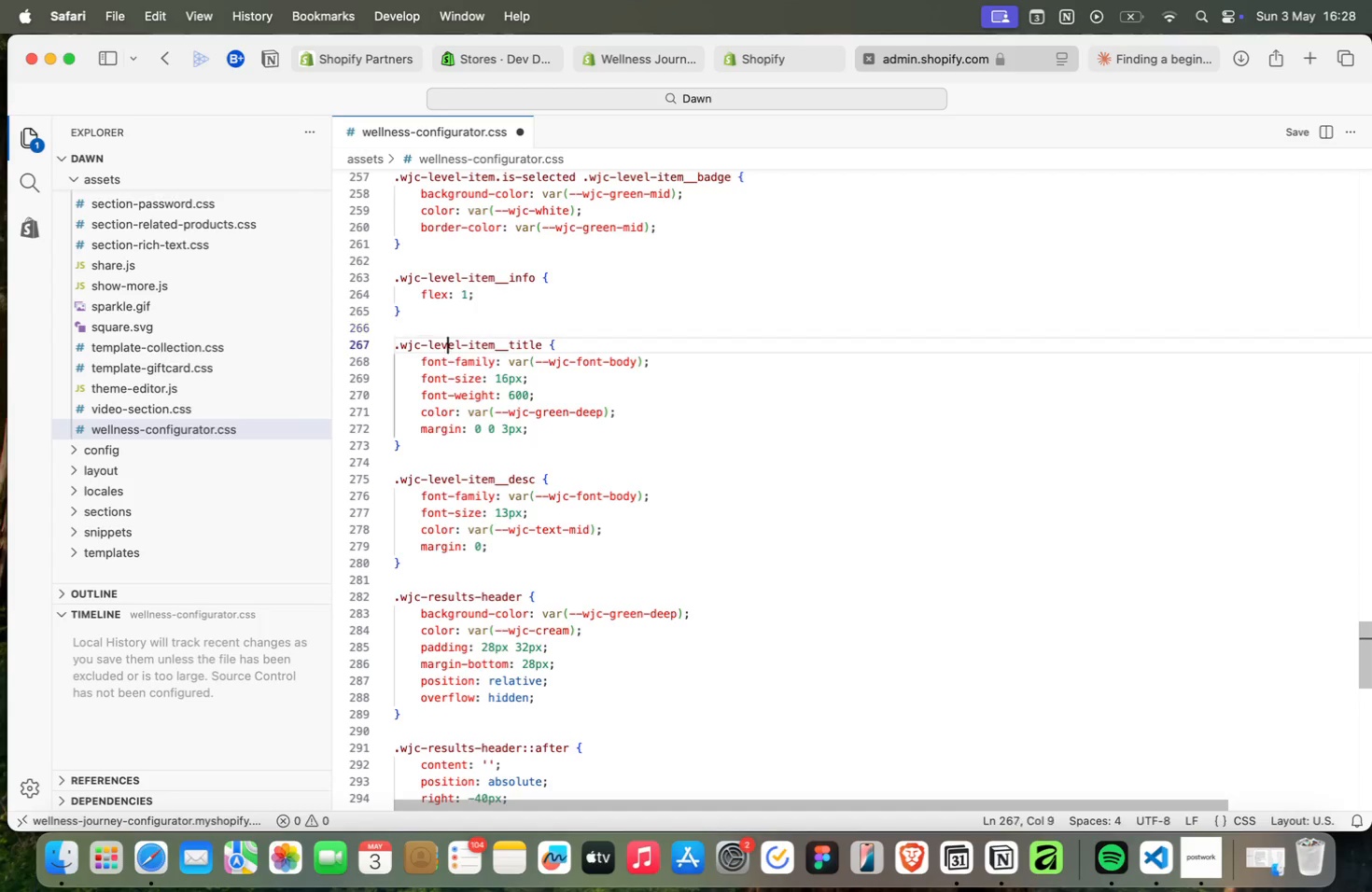 
key(ArrowDown)
 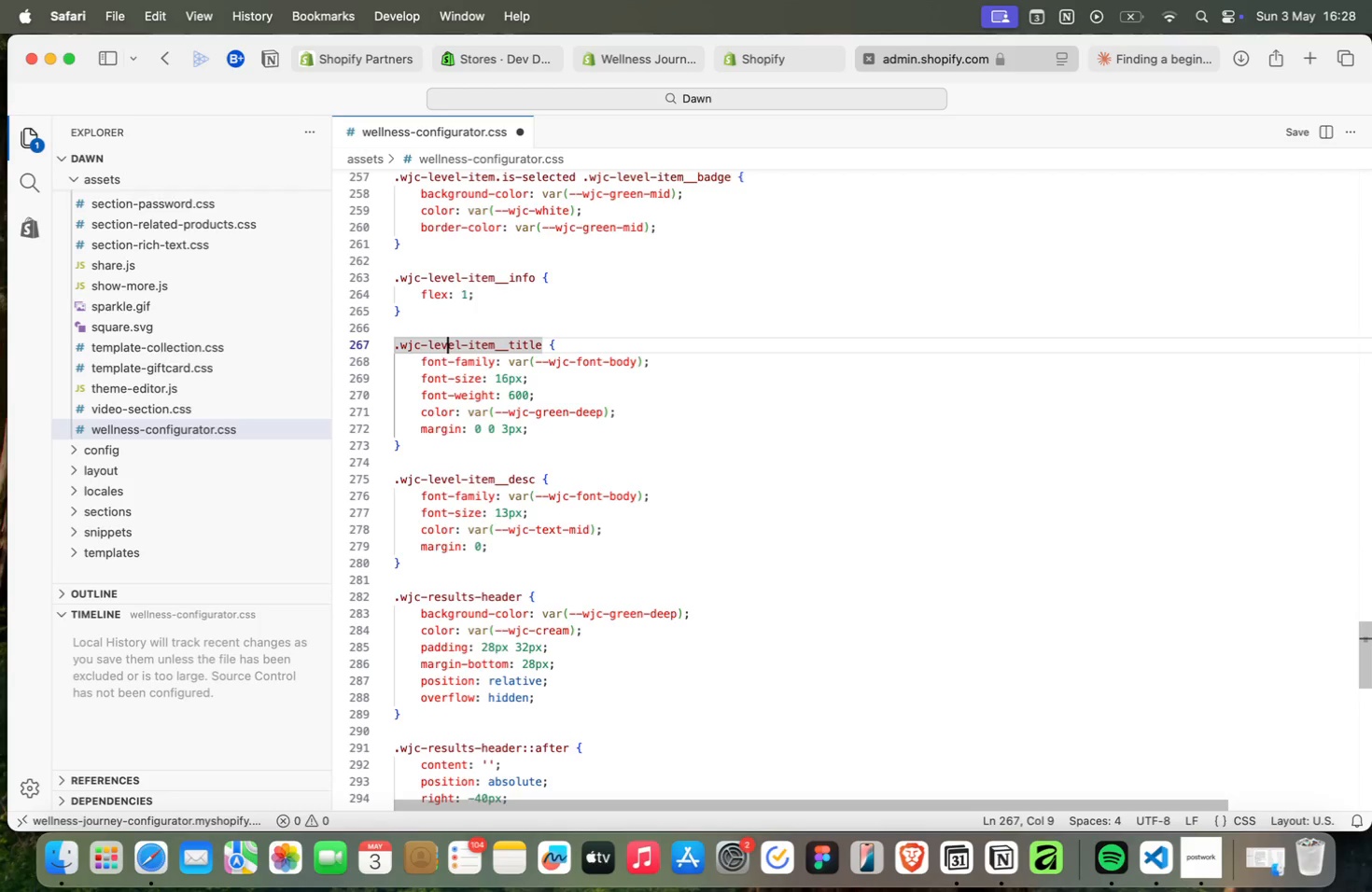 
key(ArrowDown)
 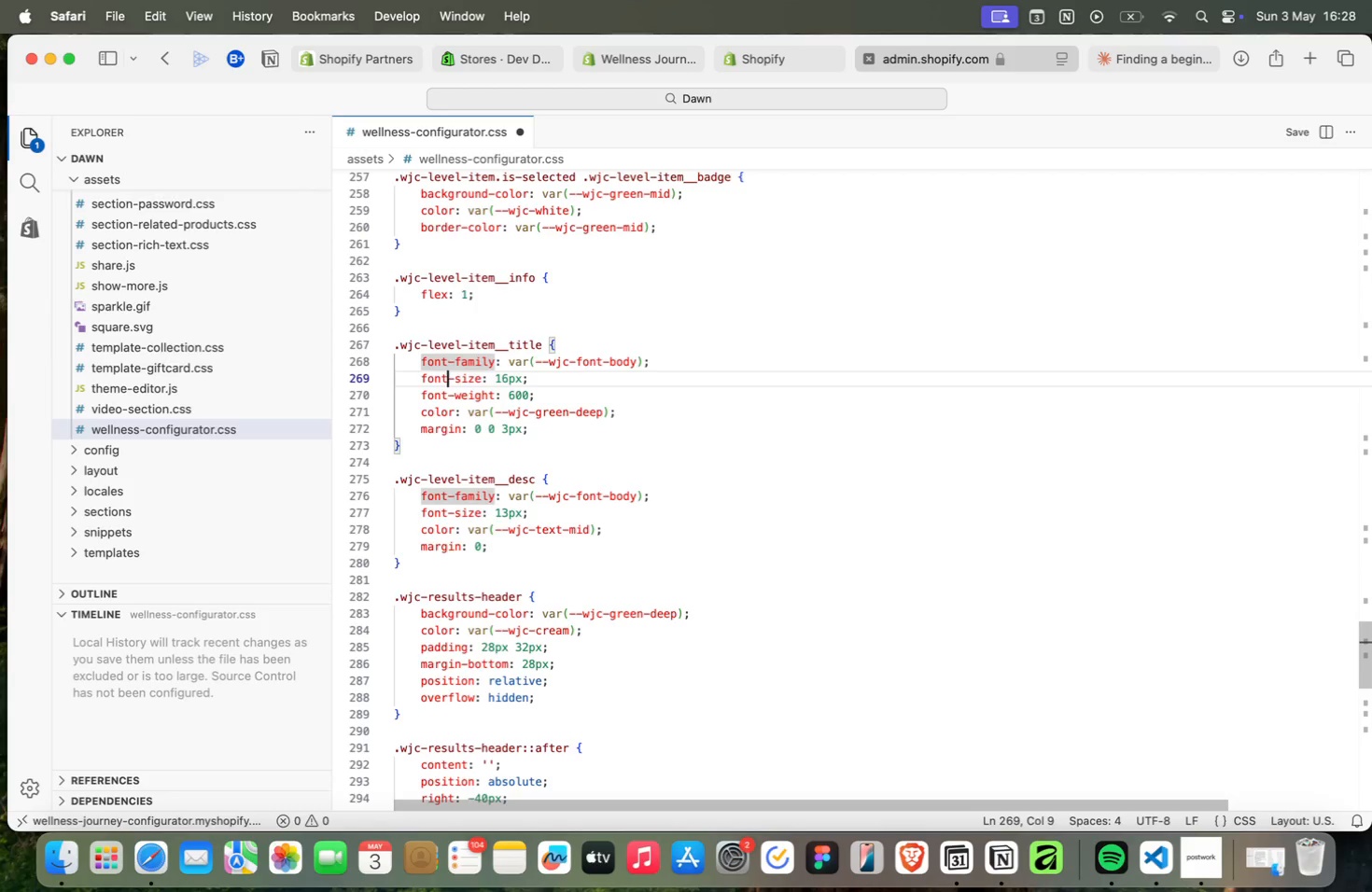 
key(ArrowDown)
 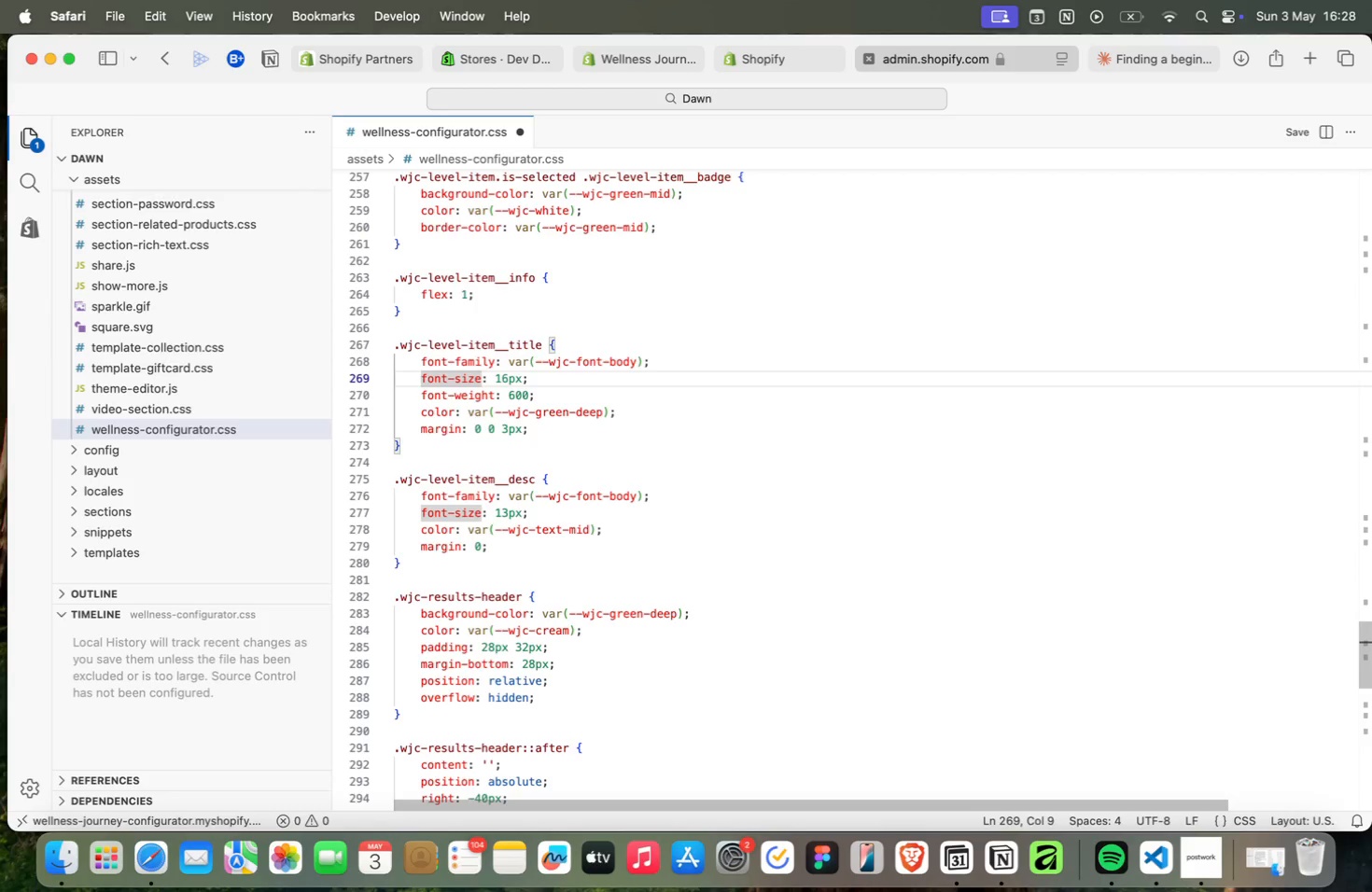 
key(ArrowDown)
 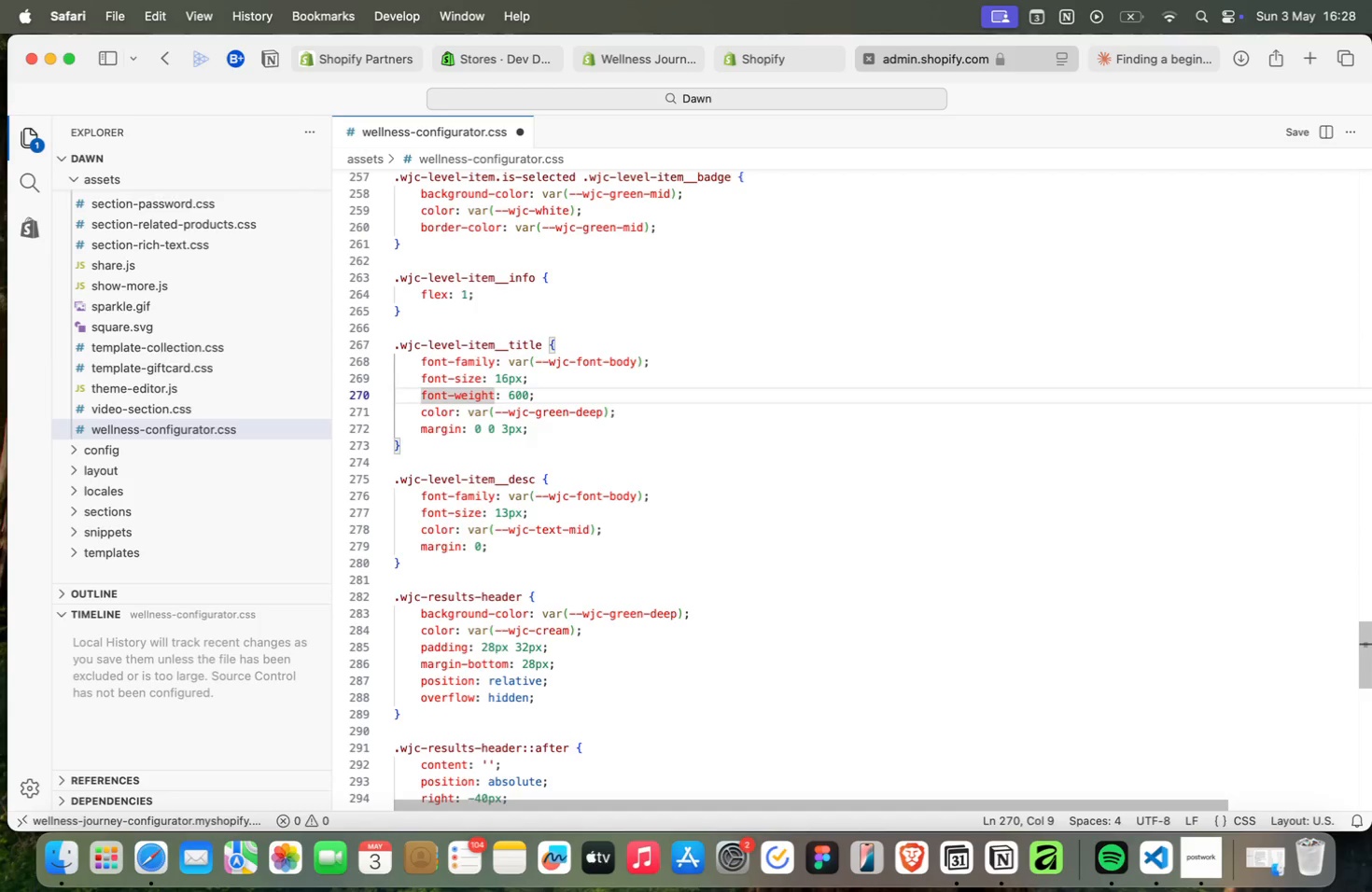 
key(ArrowDown)
 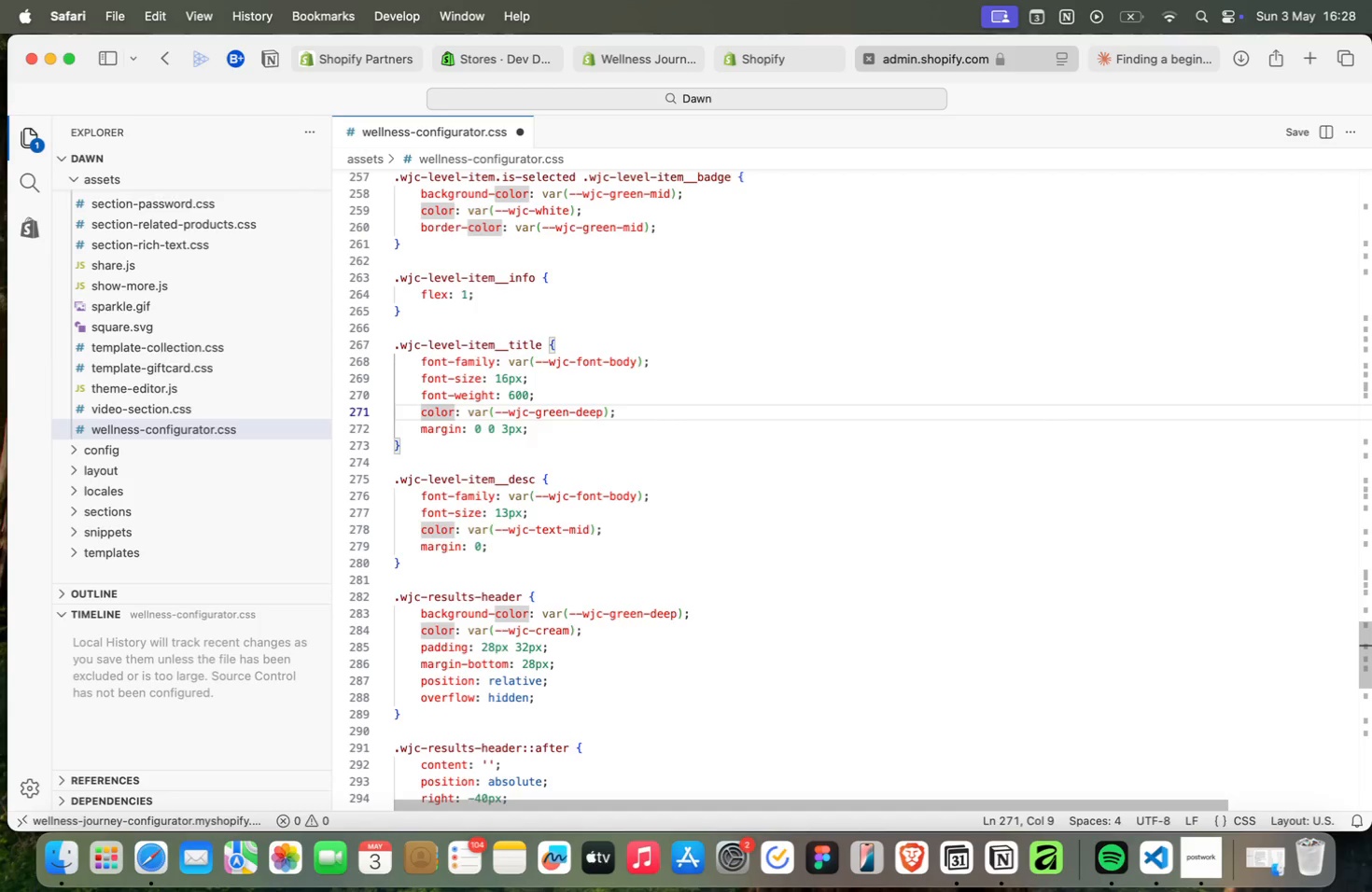 
key(ArrowUp)
 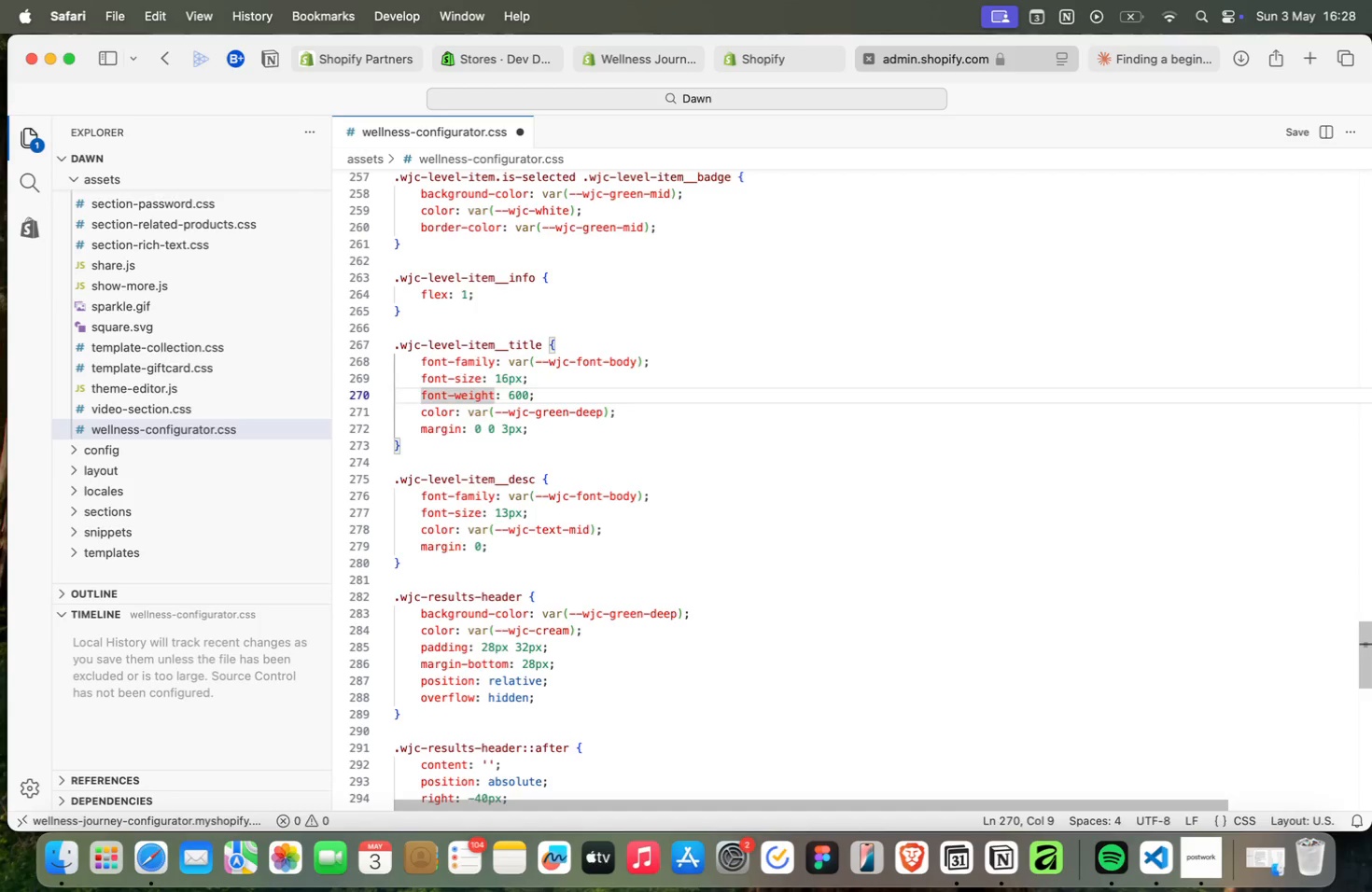 
key(ArrowUp)
 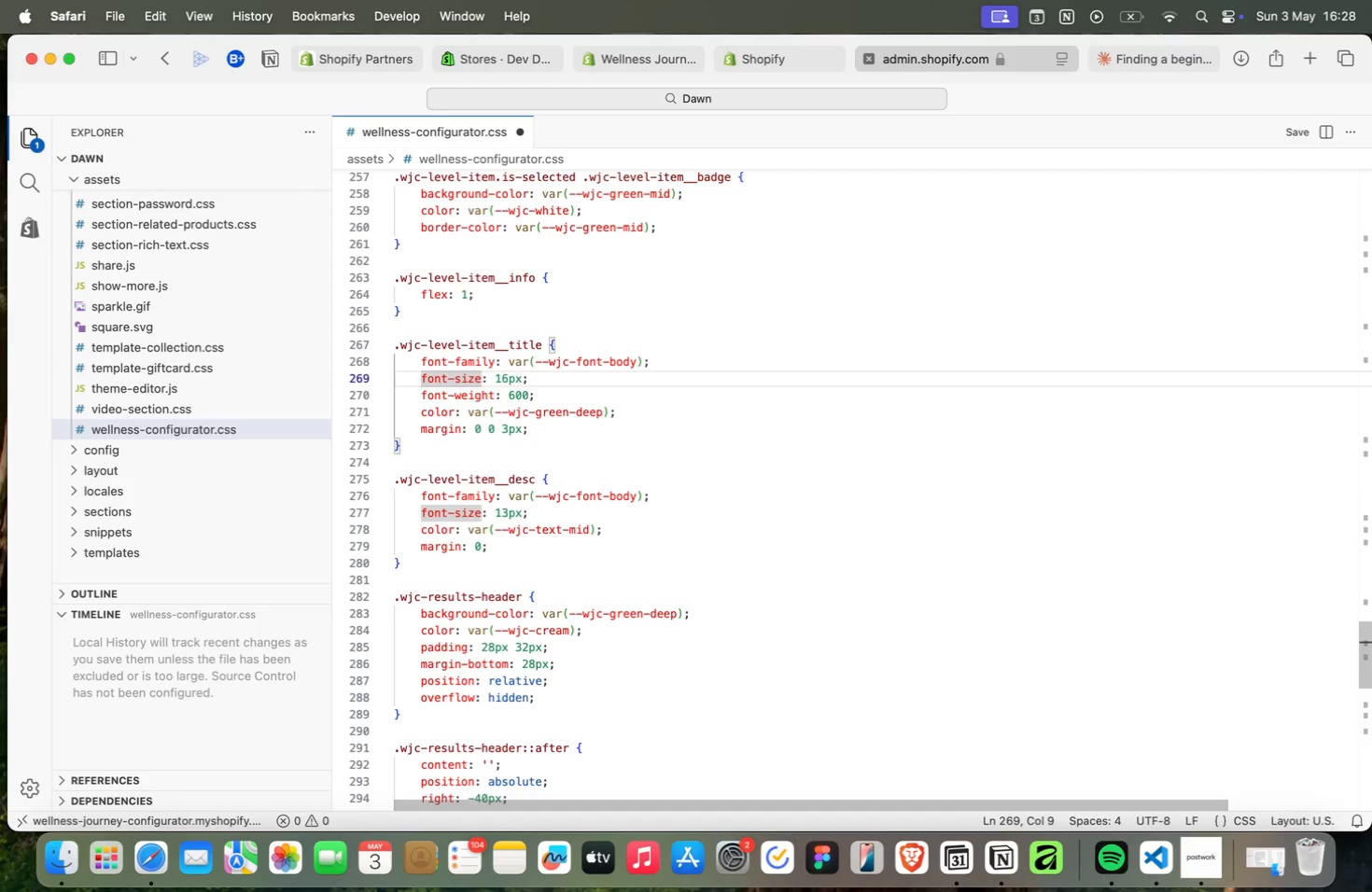 
key(ArrowUp)
 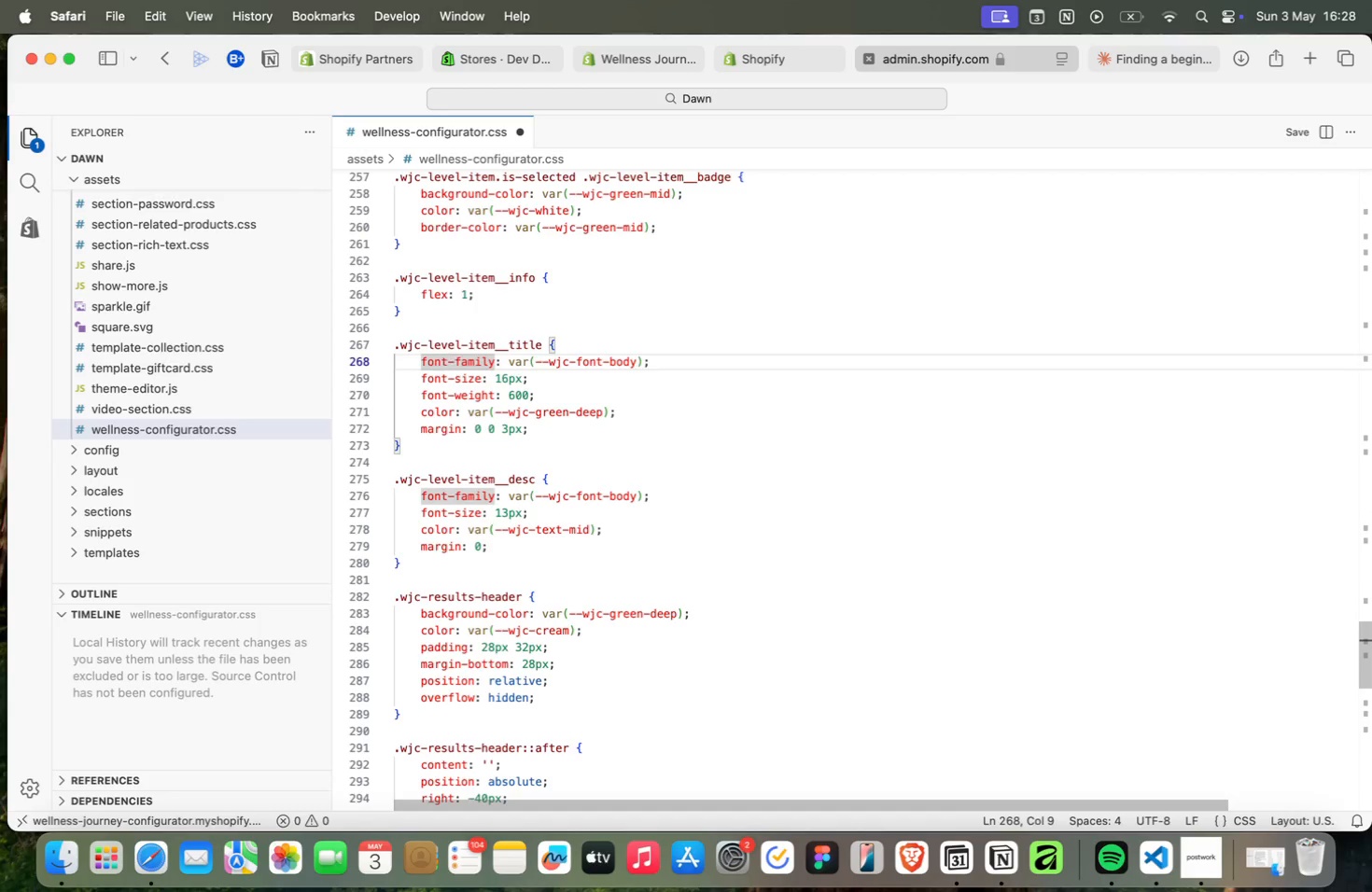 
key(ArrowUp)
 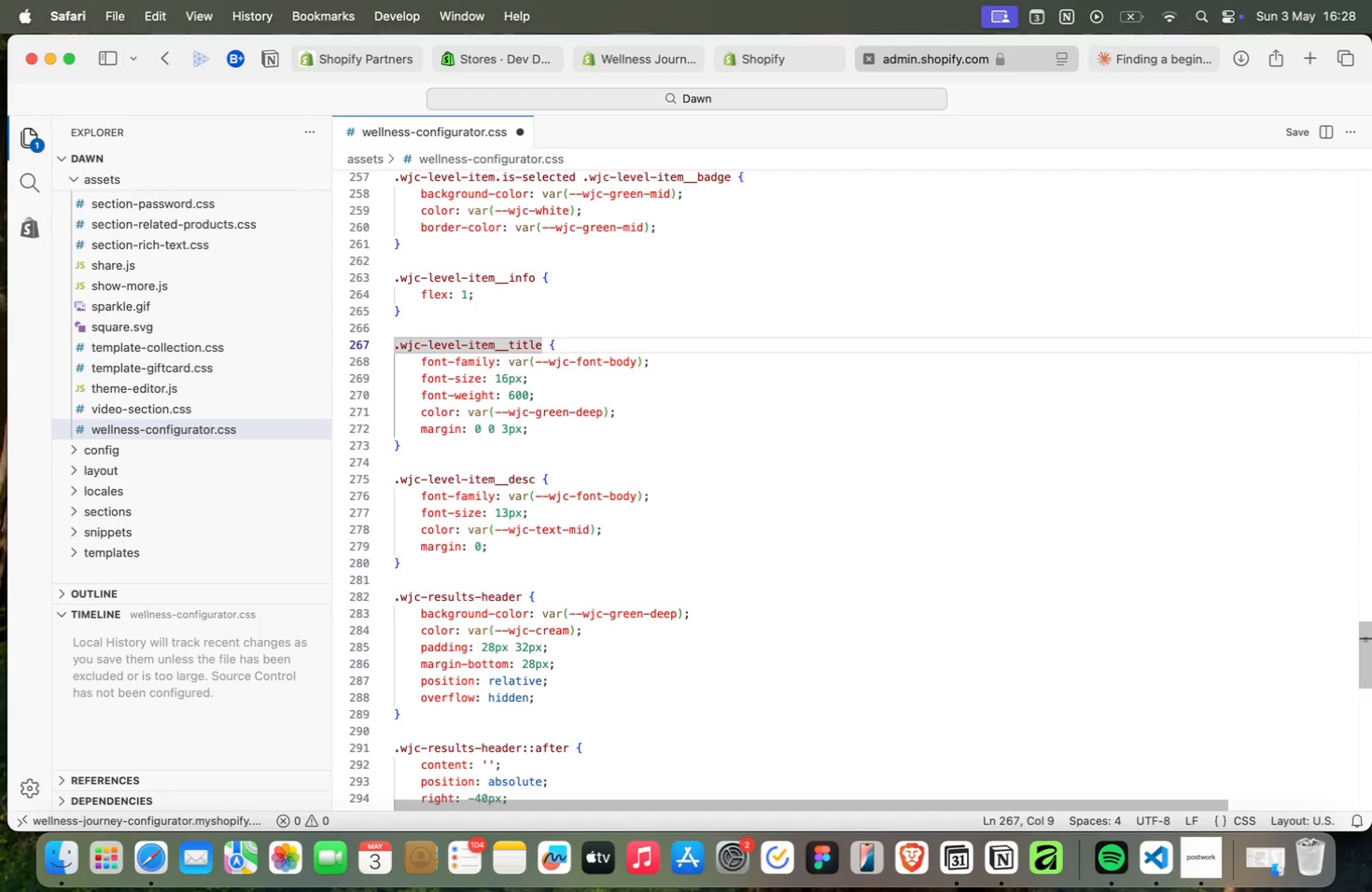 
key(ArrowUp)
 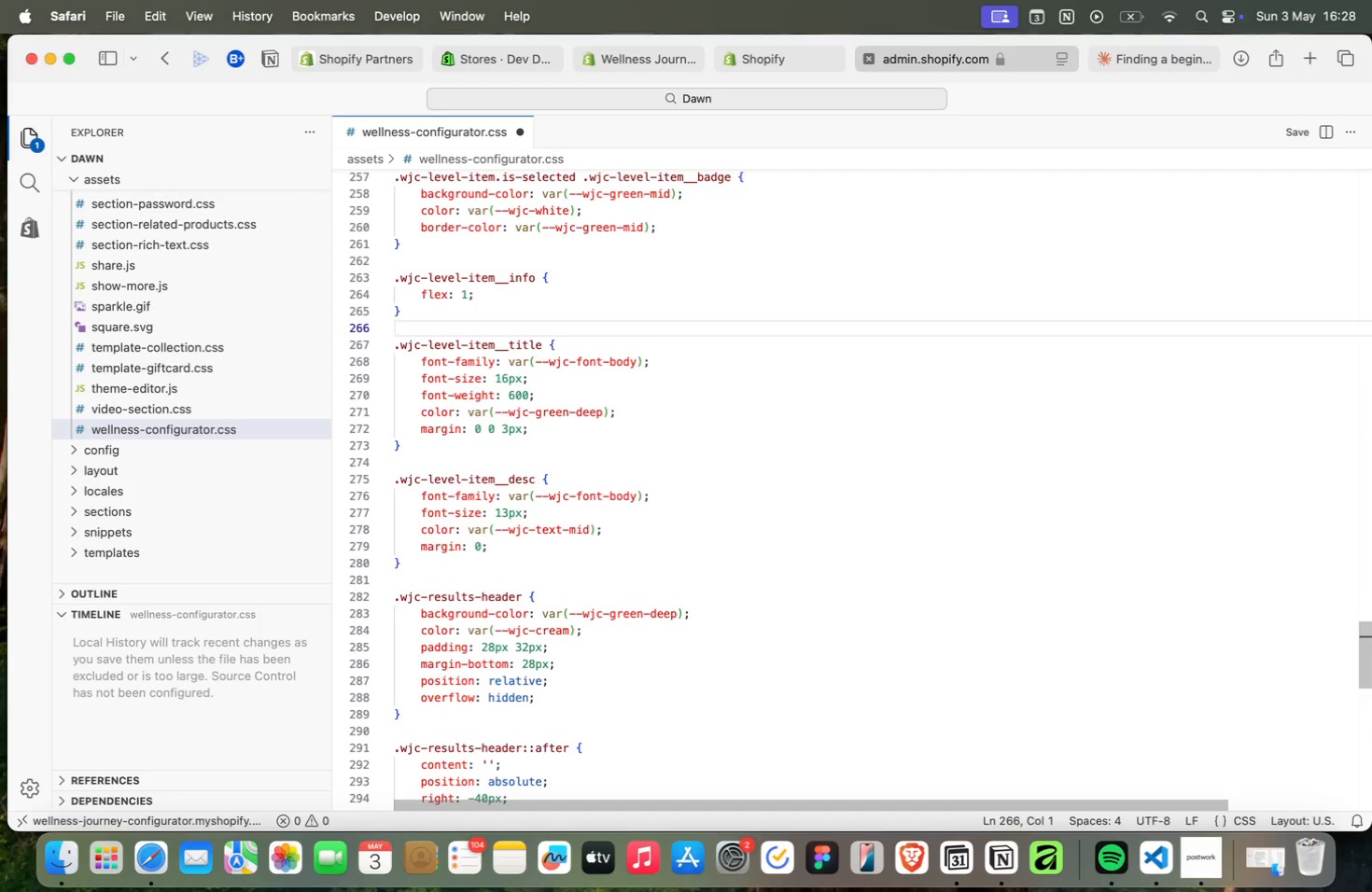 
key(ArrowUp)
 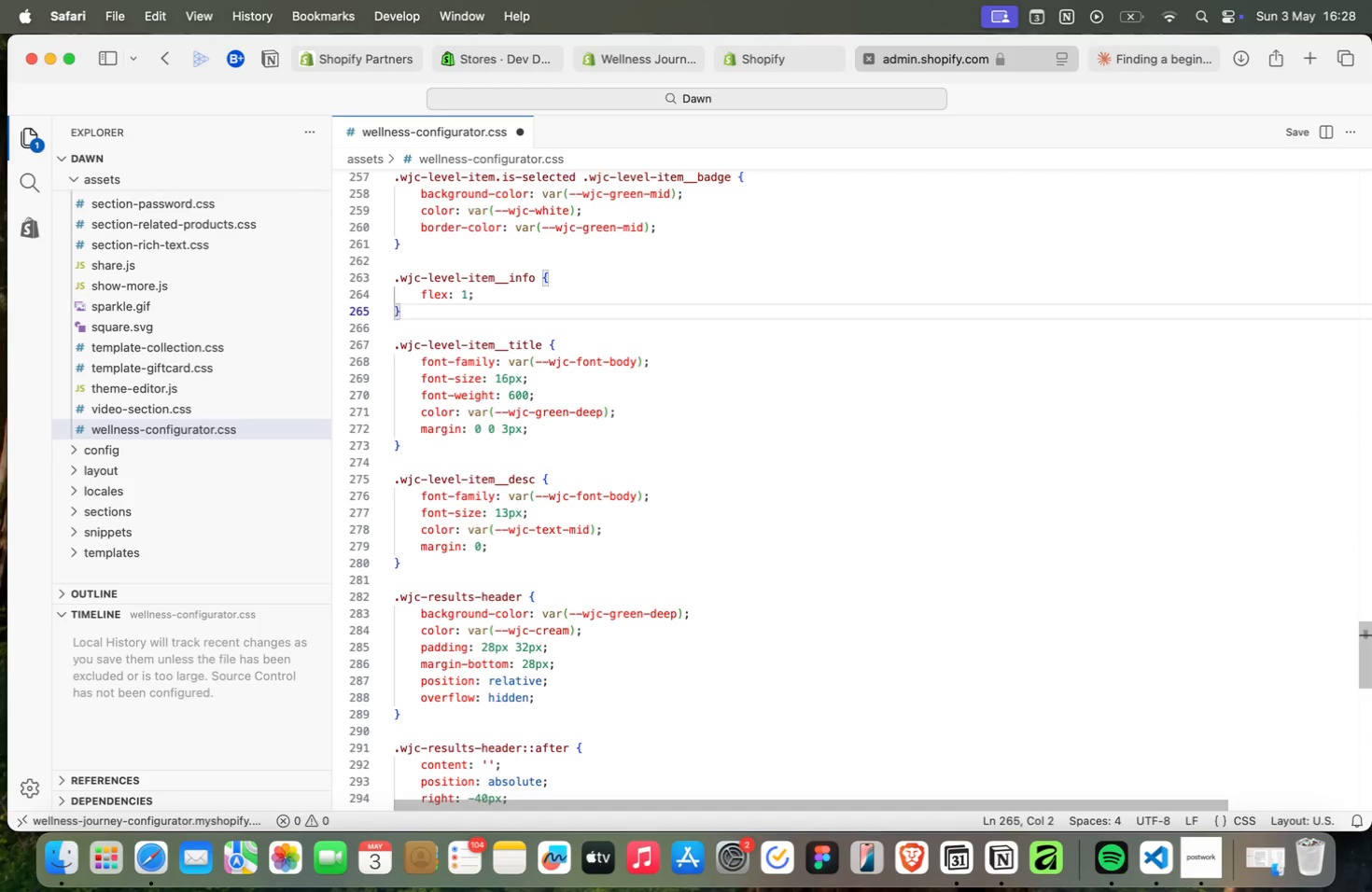 
key(ArrowUp)
 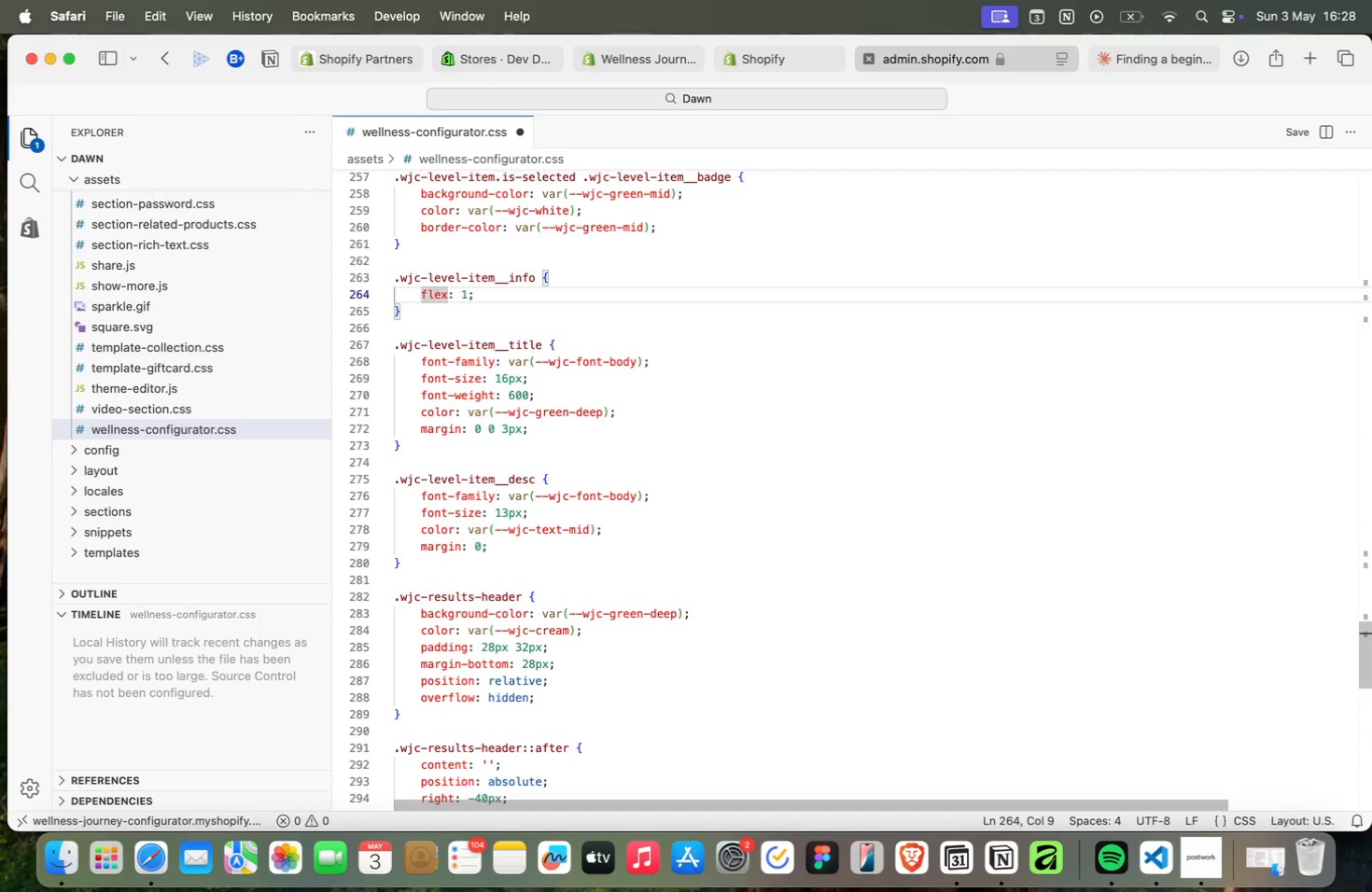 
key(ArrowUp)
 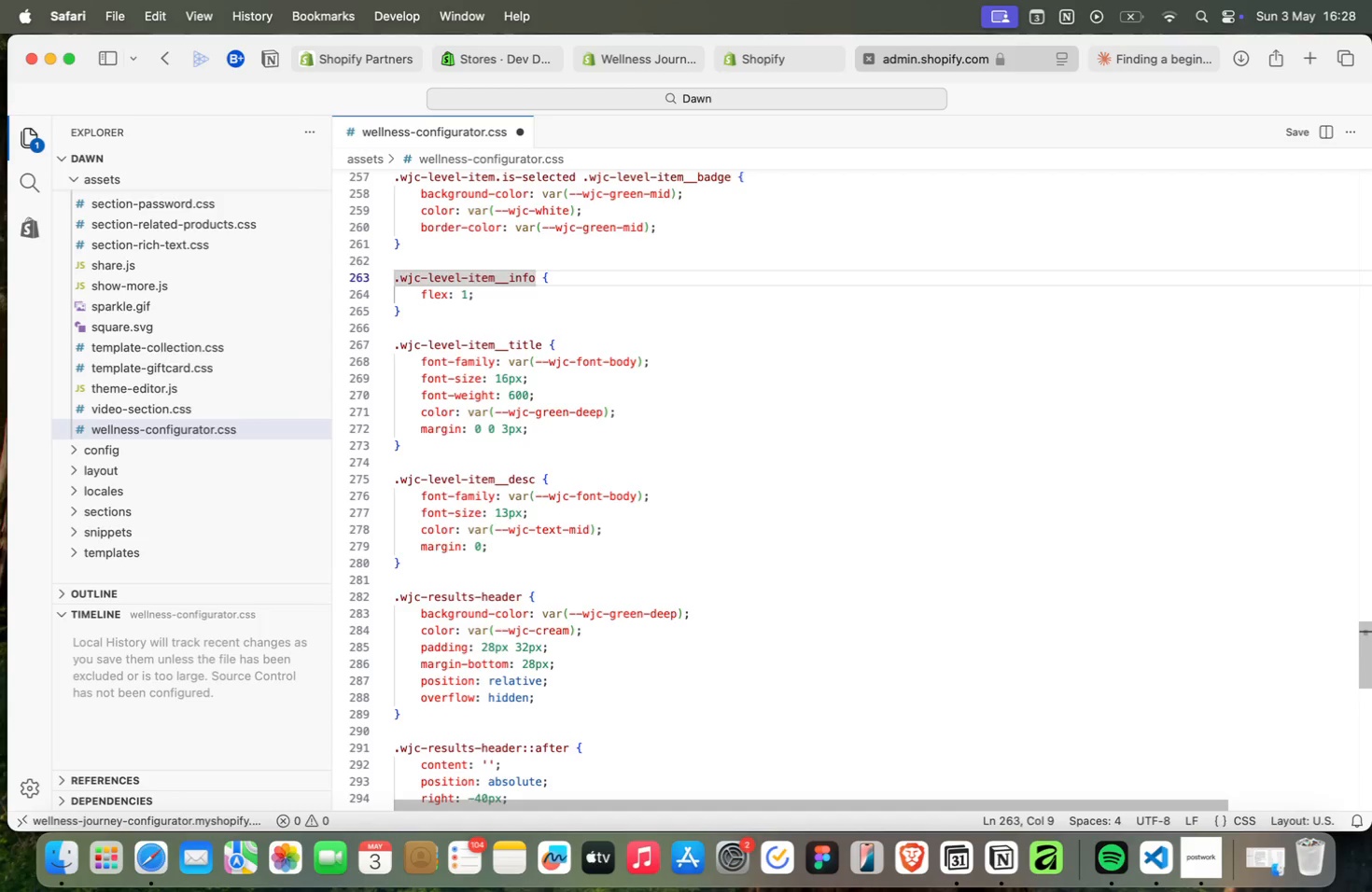 
key(ArrowUp)
 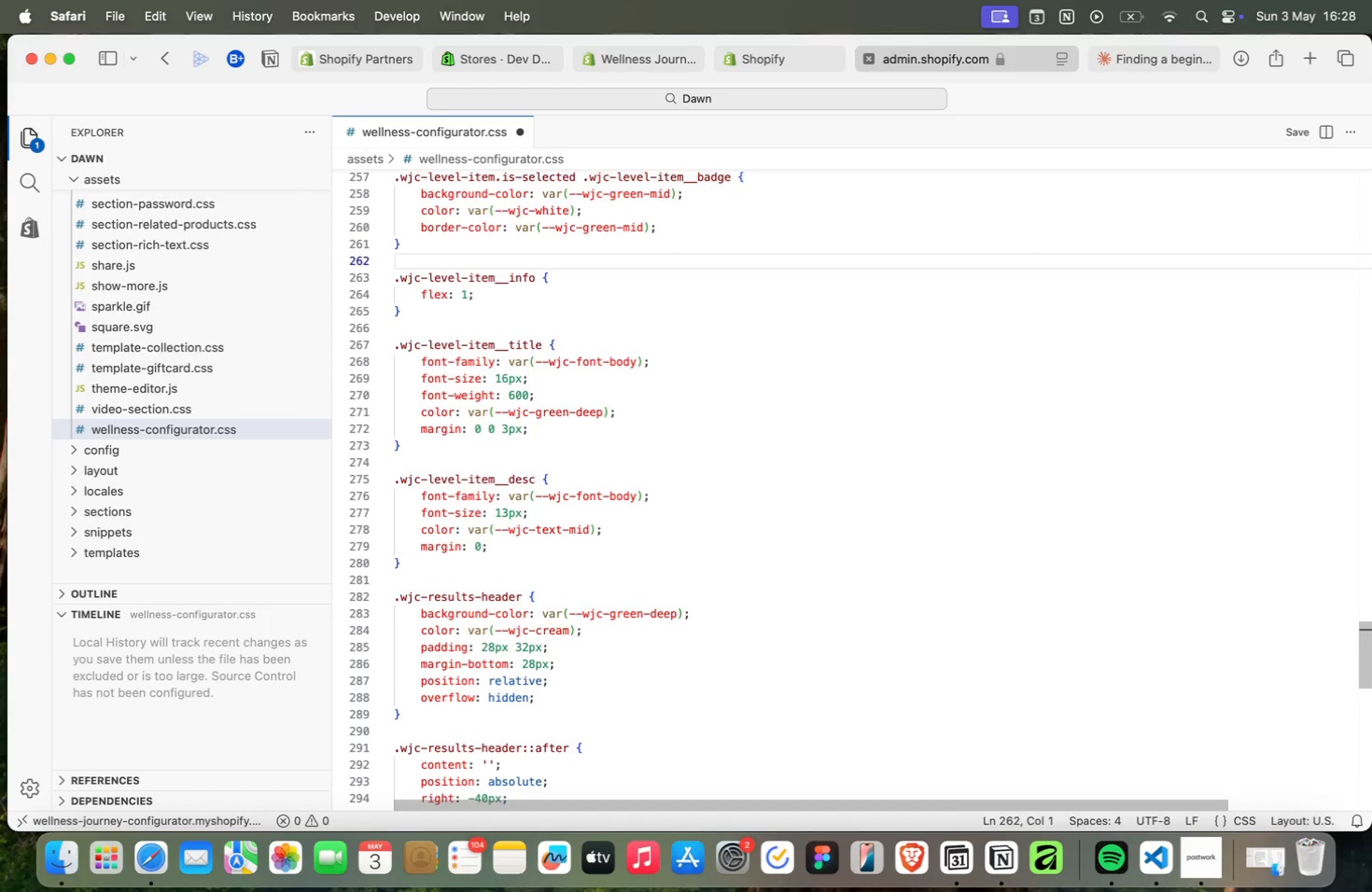 
key(ArrowUp)
 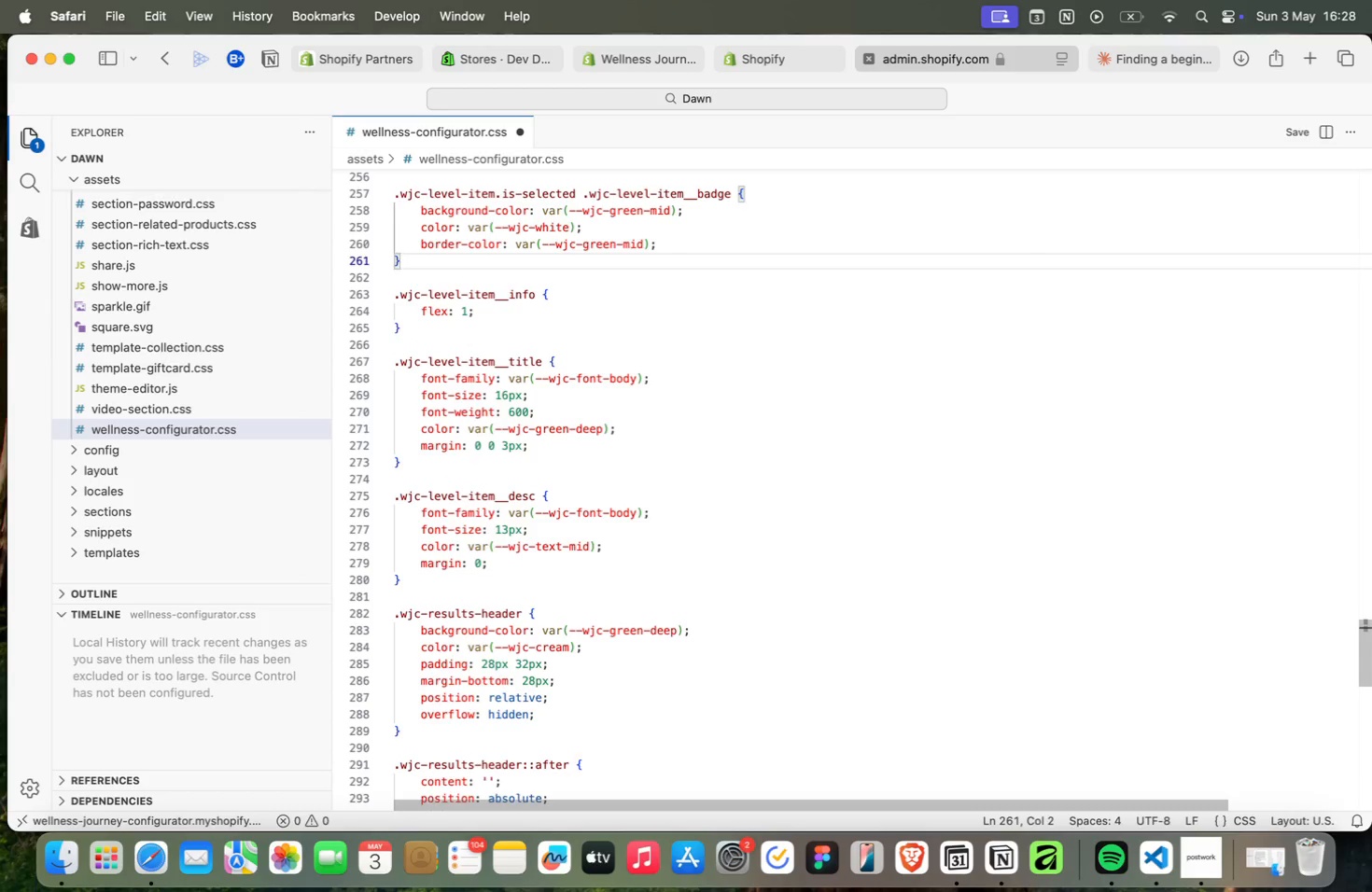 
key(ArrowUp)
 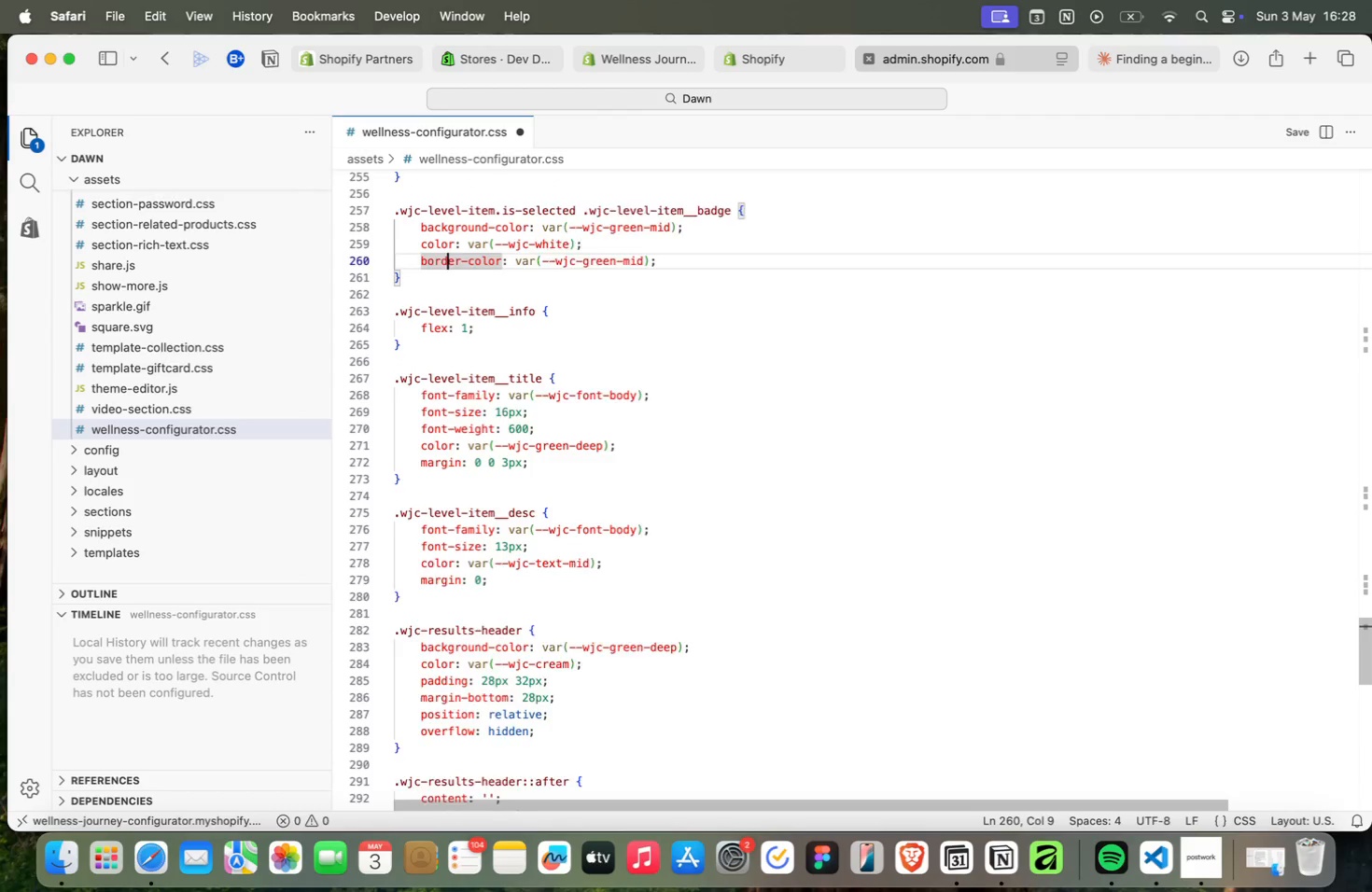 
key(ArrowUp)
 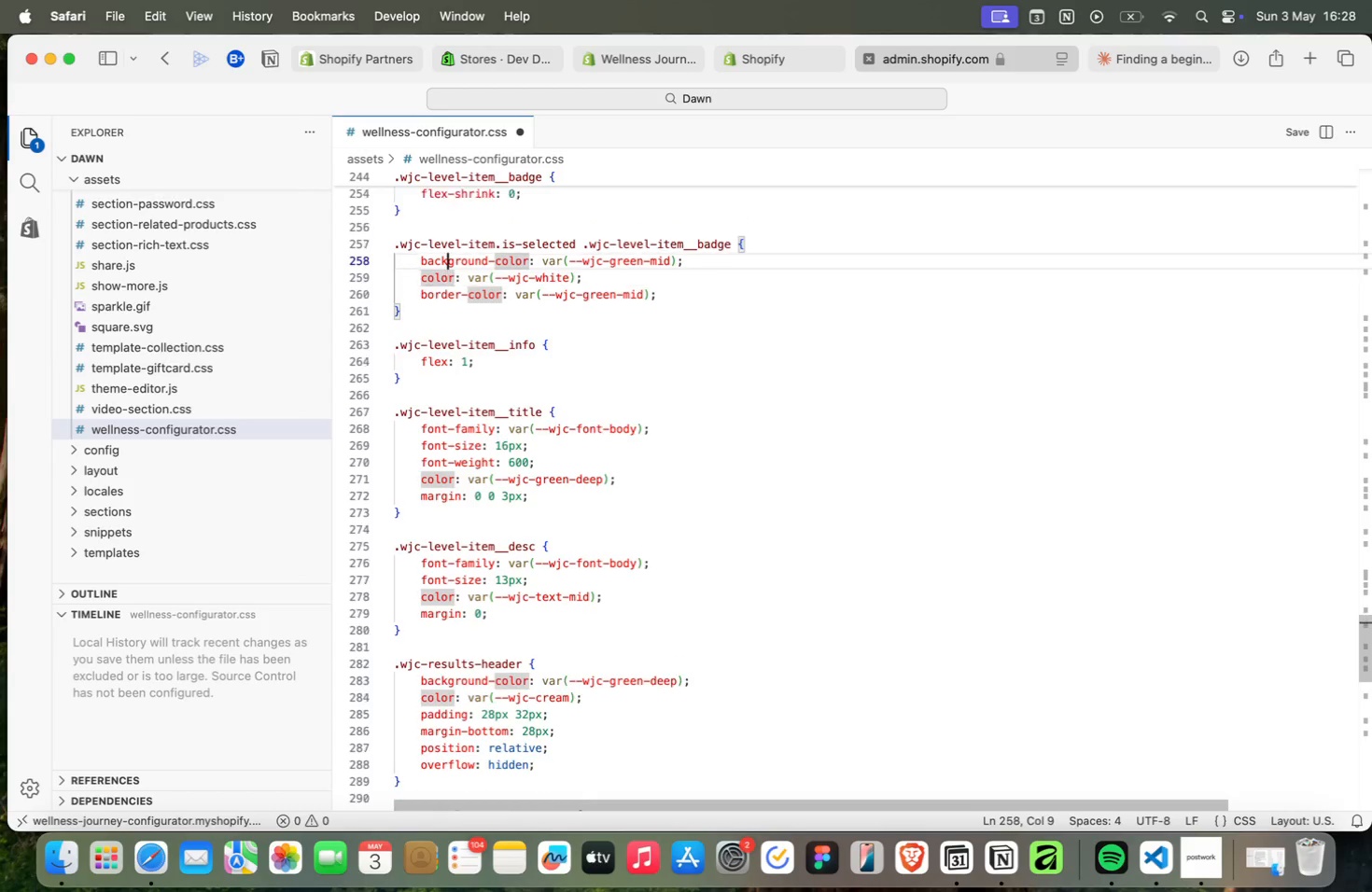 
key(ArrowUp)
 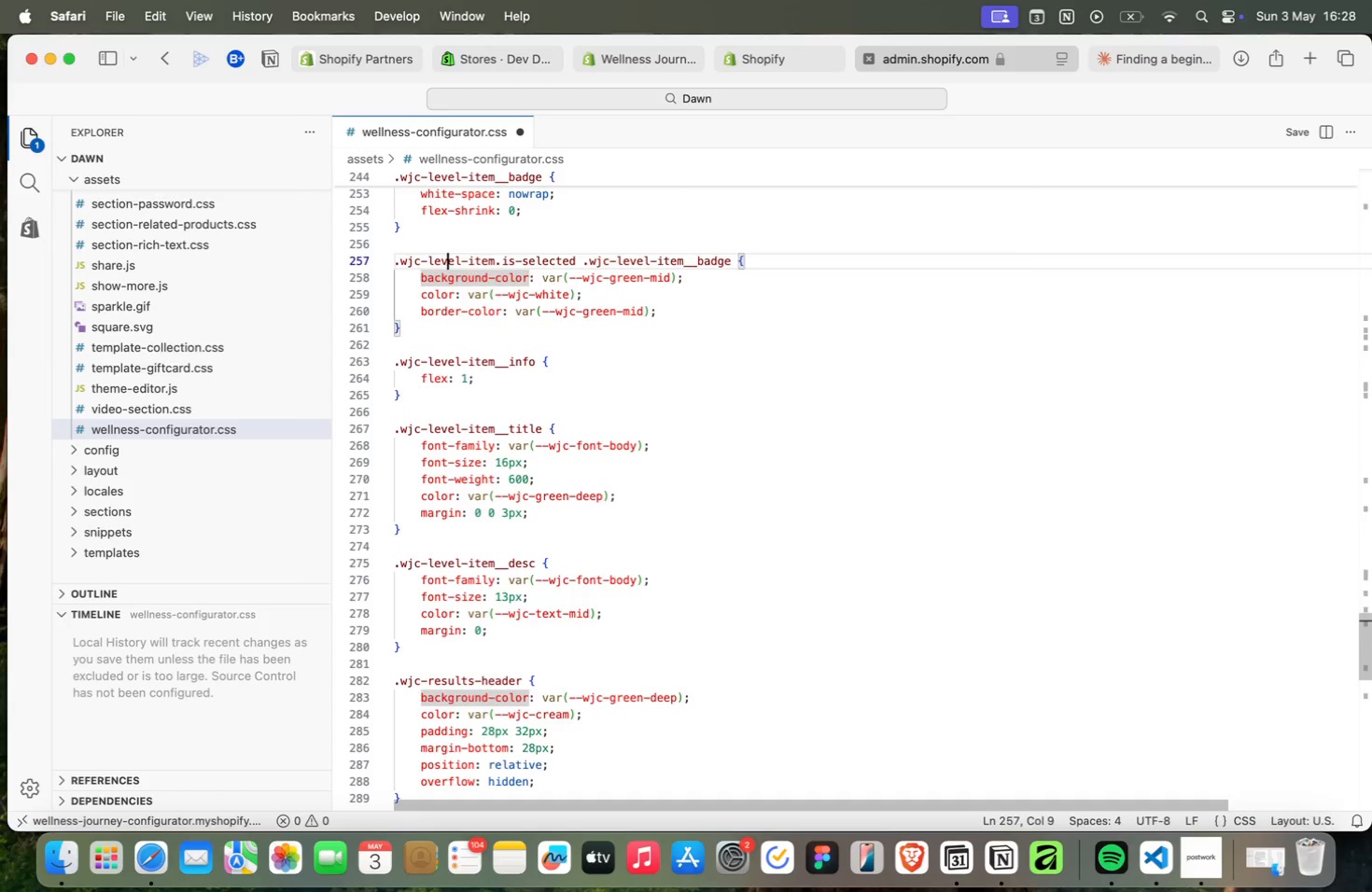 
key(ArrowUp)
 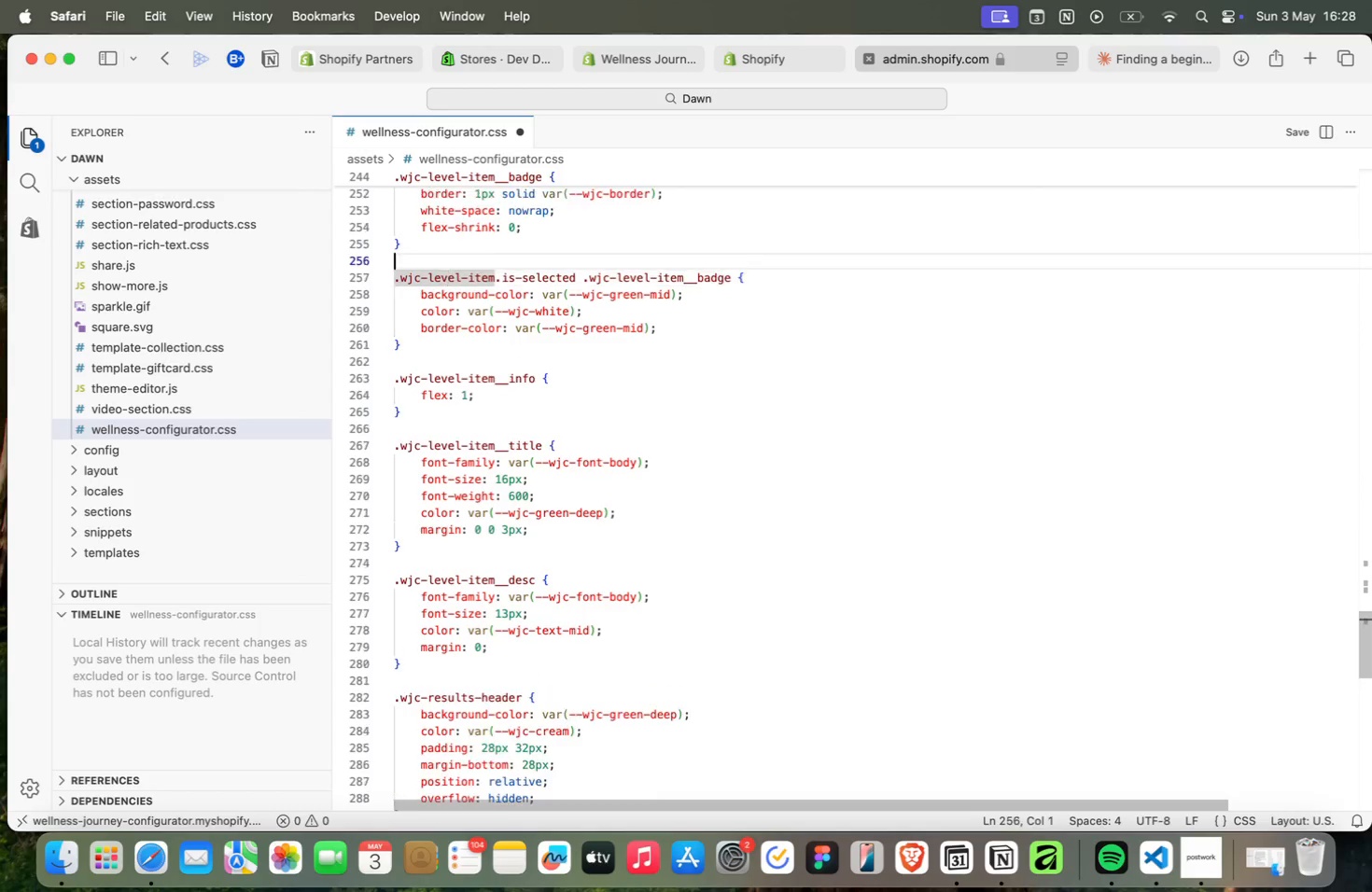 
key(ArrowUp)
 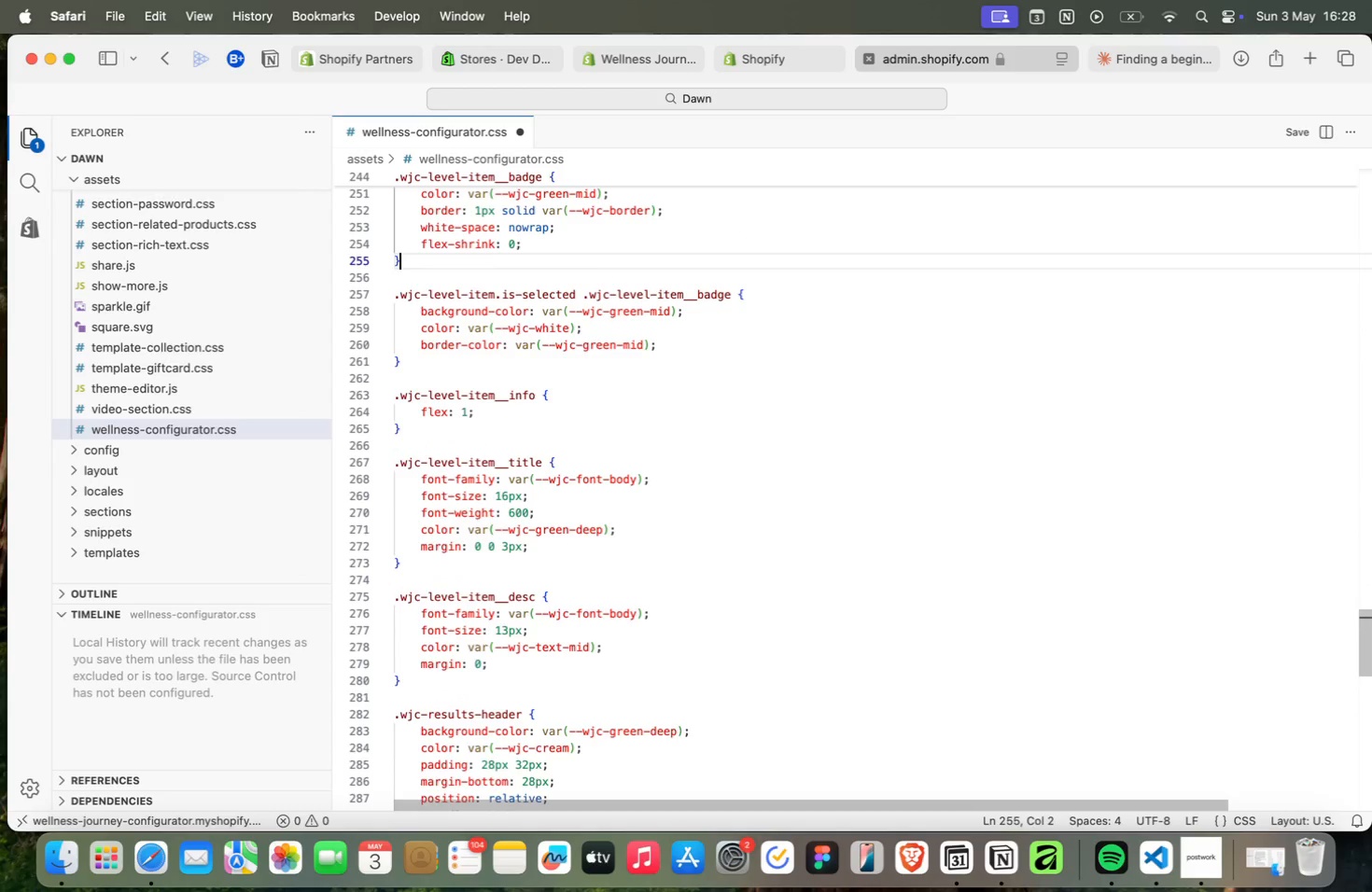 
key(ArrowUp)
 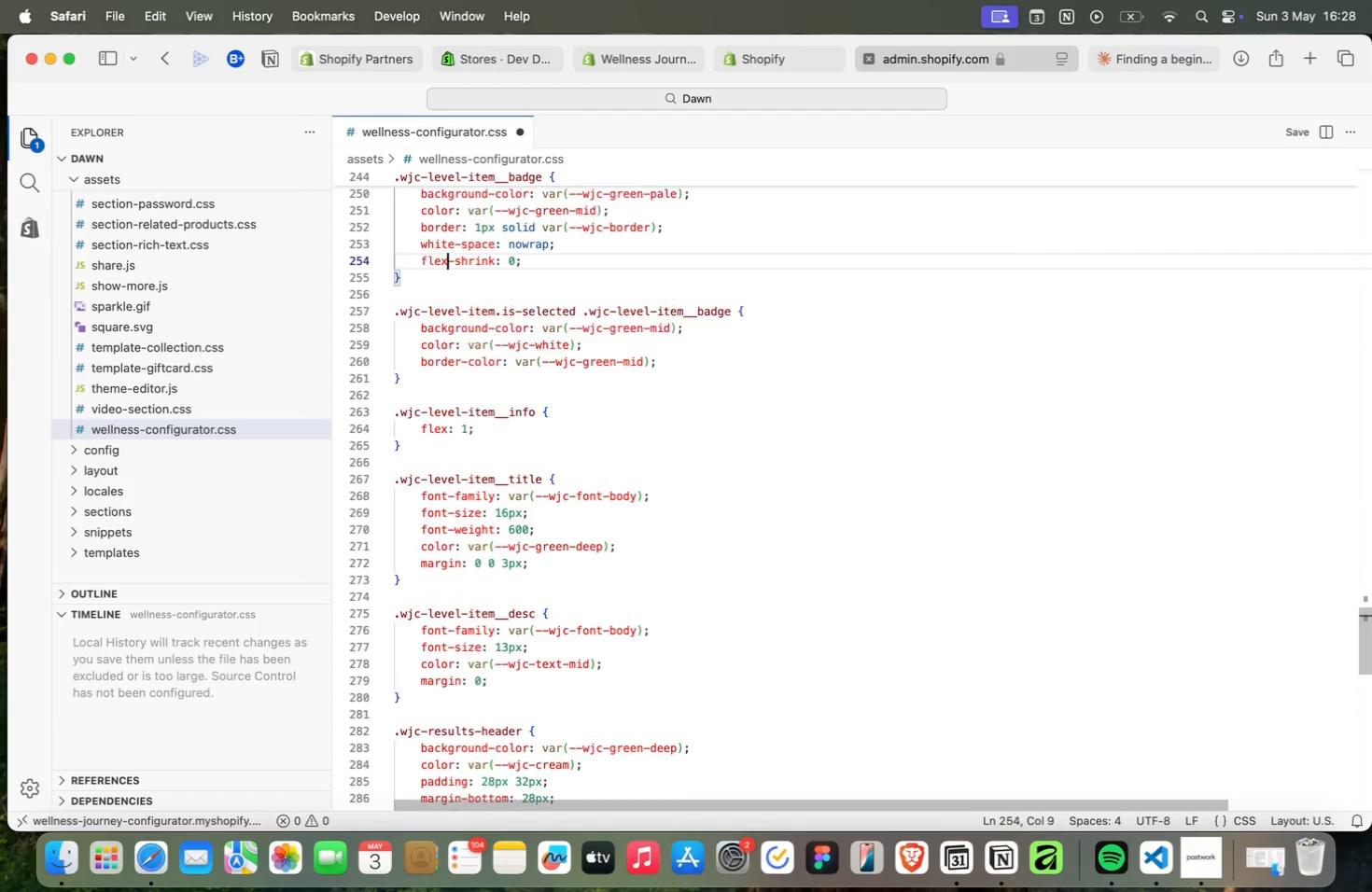 
key(ArrowUp)
 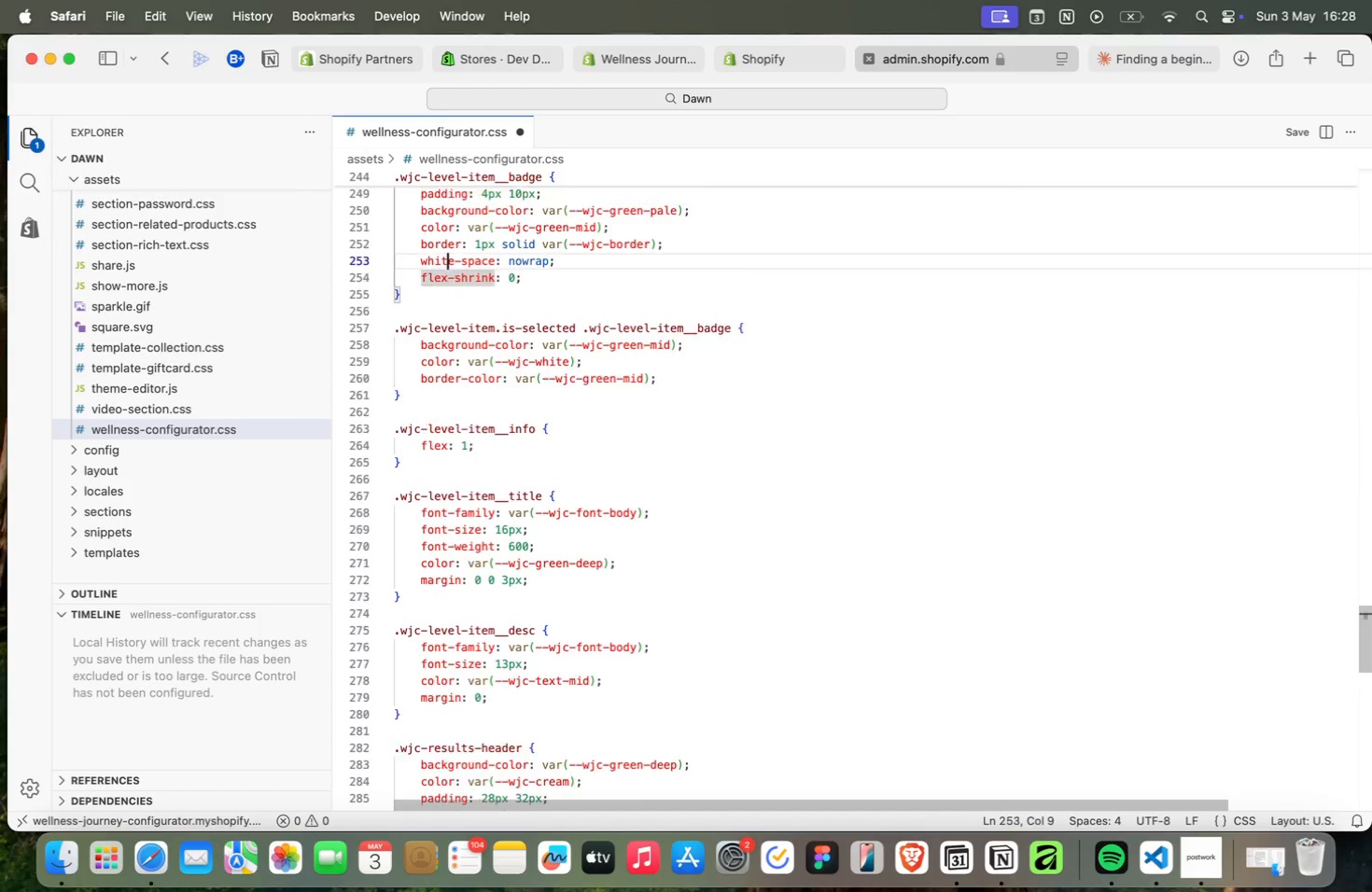 
key(ArrowUp)
 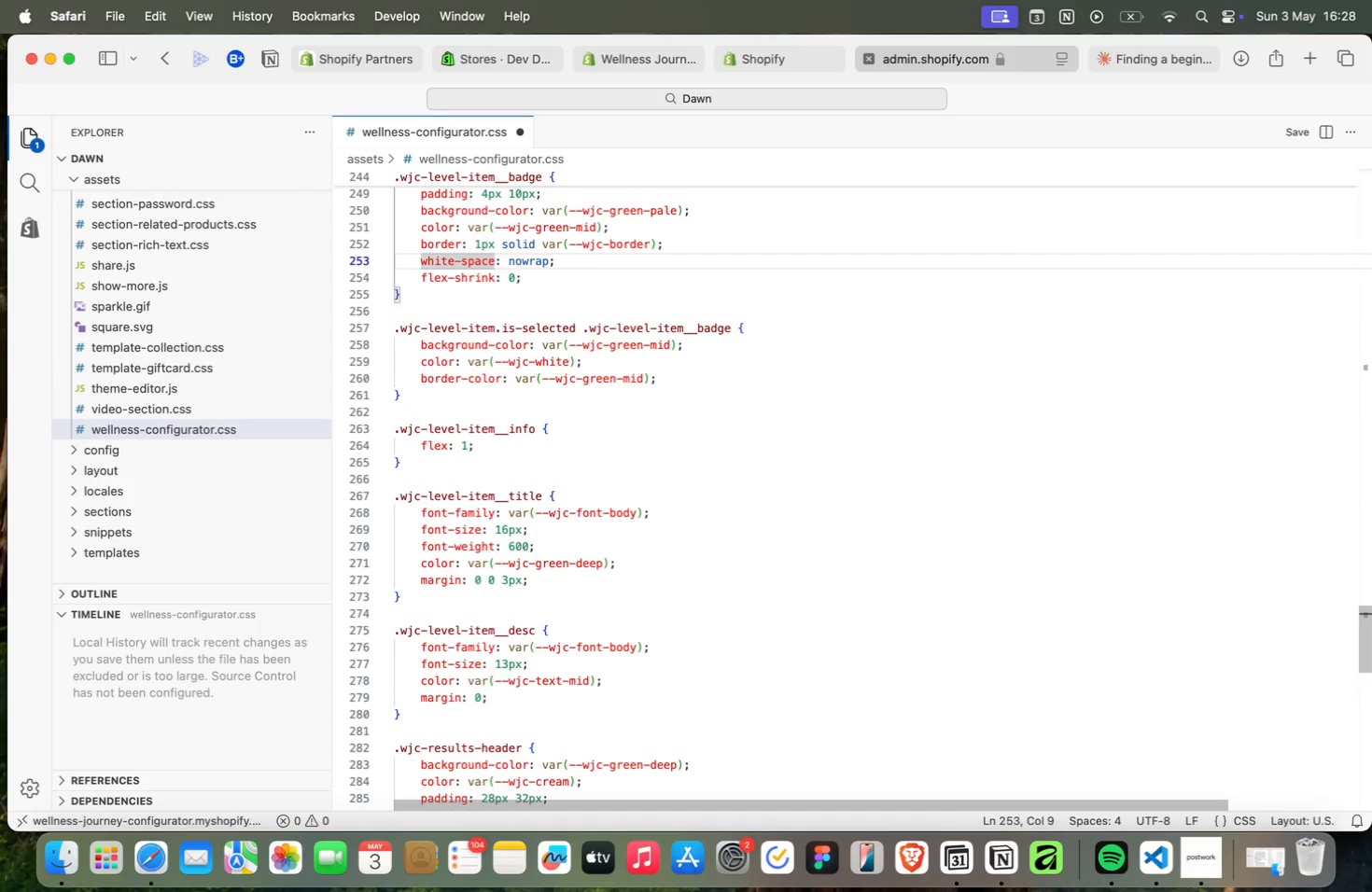 
key(ArrowUp)
 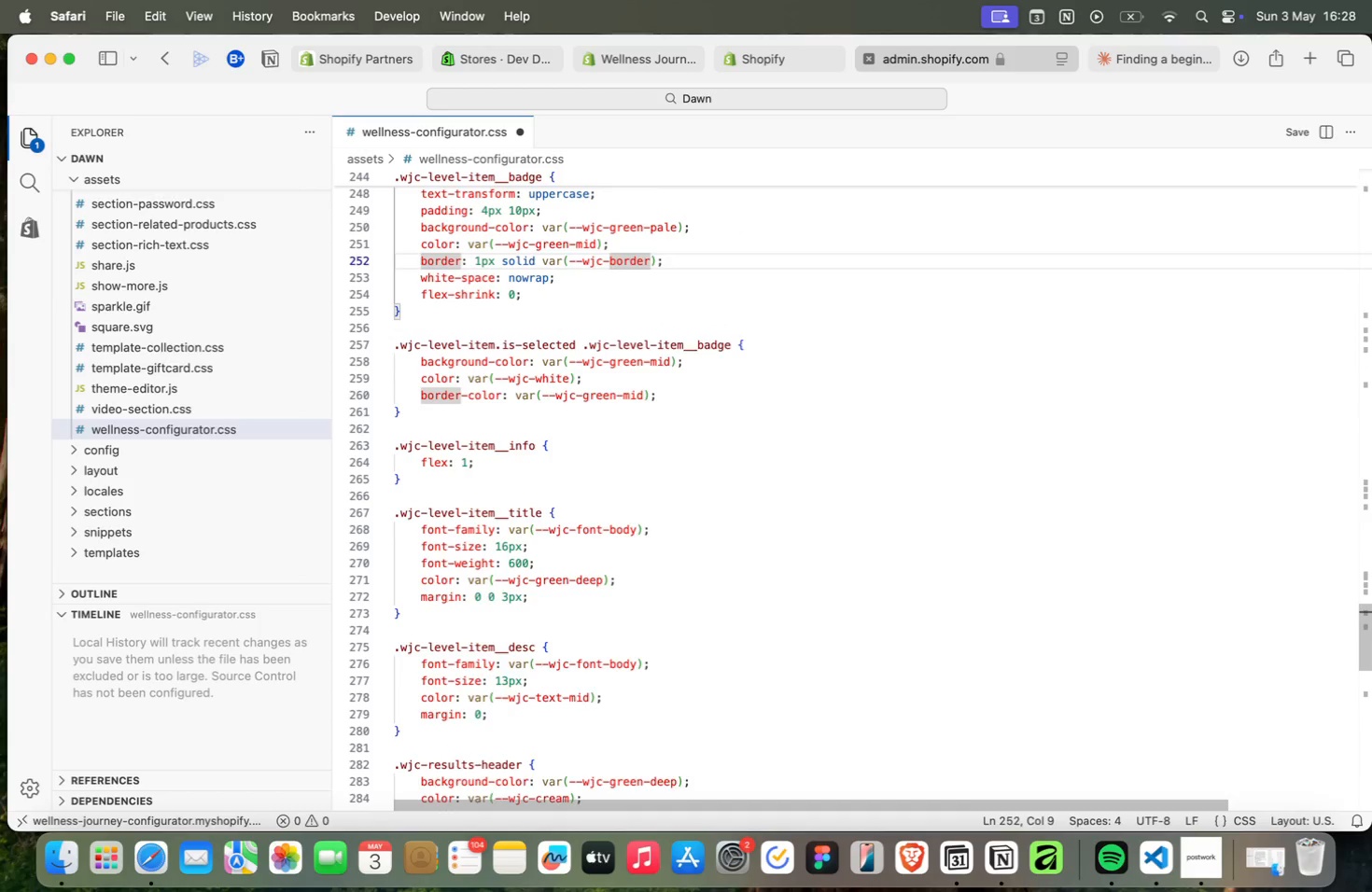 
key(ArrowUp)
 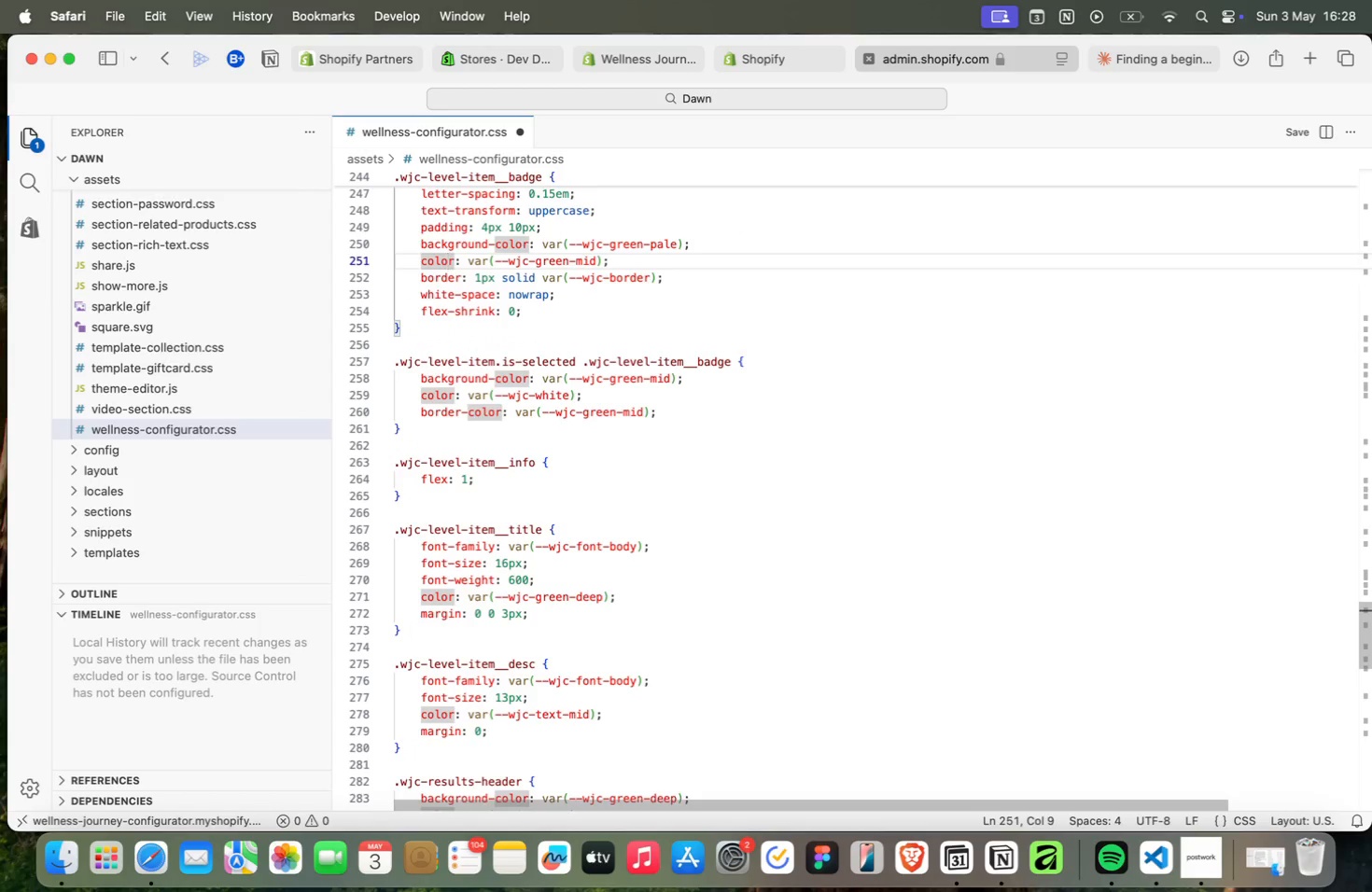 
key(ArrowUp)
 